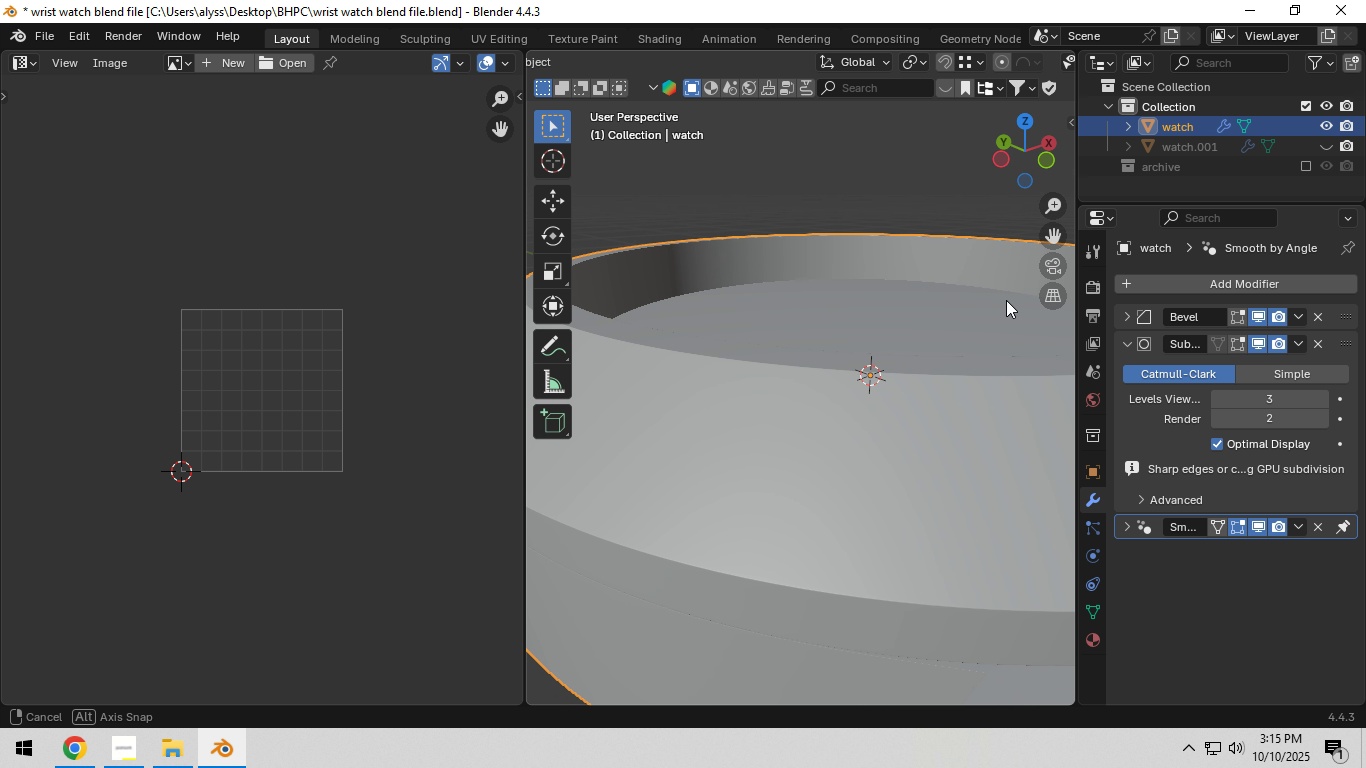 
key(Tab)
 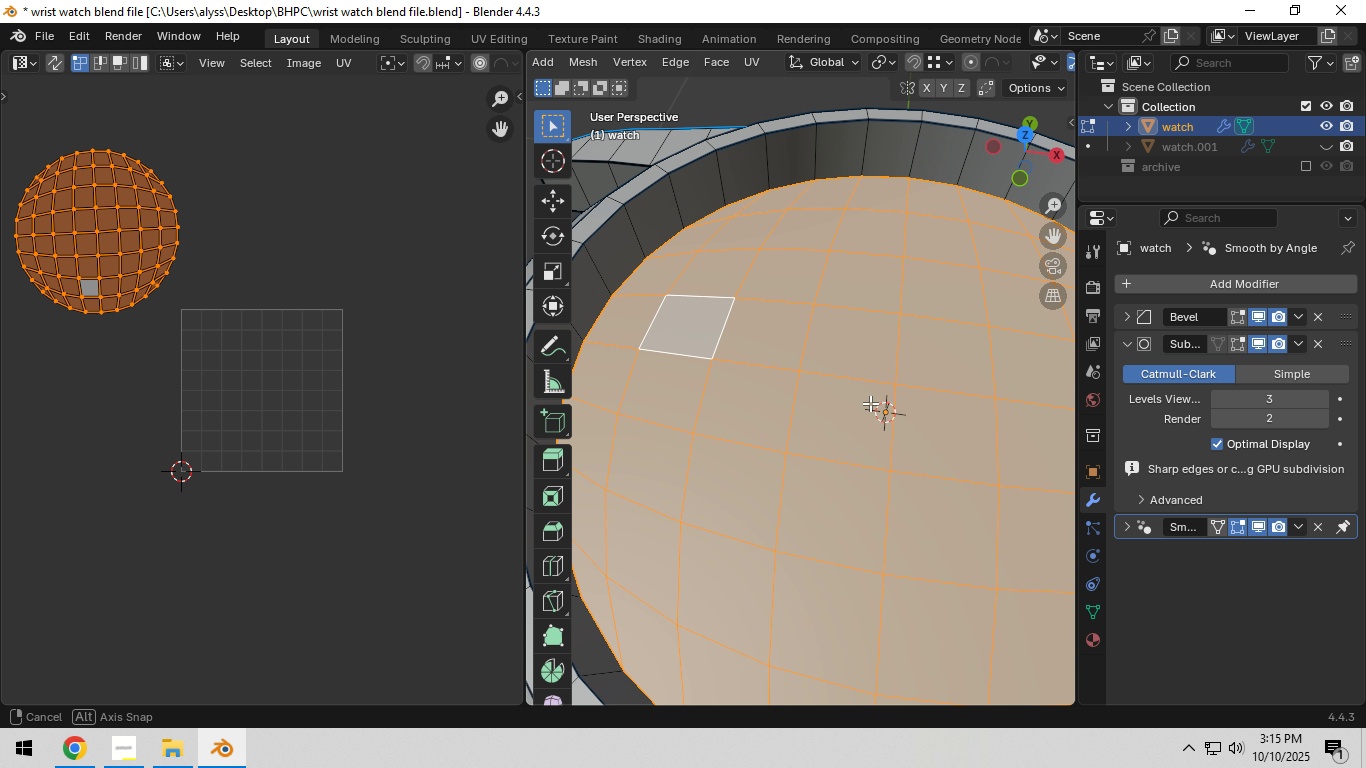 
scroll: coordinate [863, 408], scroll_direction: down, amount: 1.0
 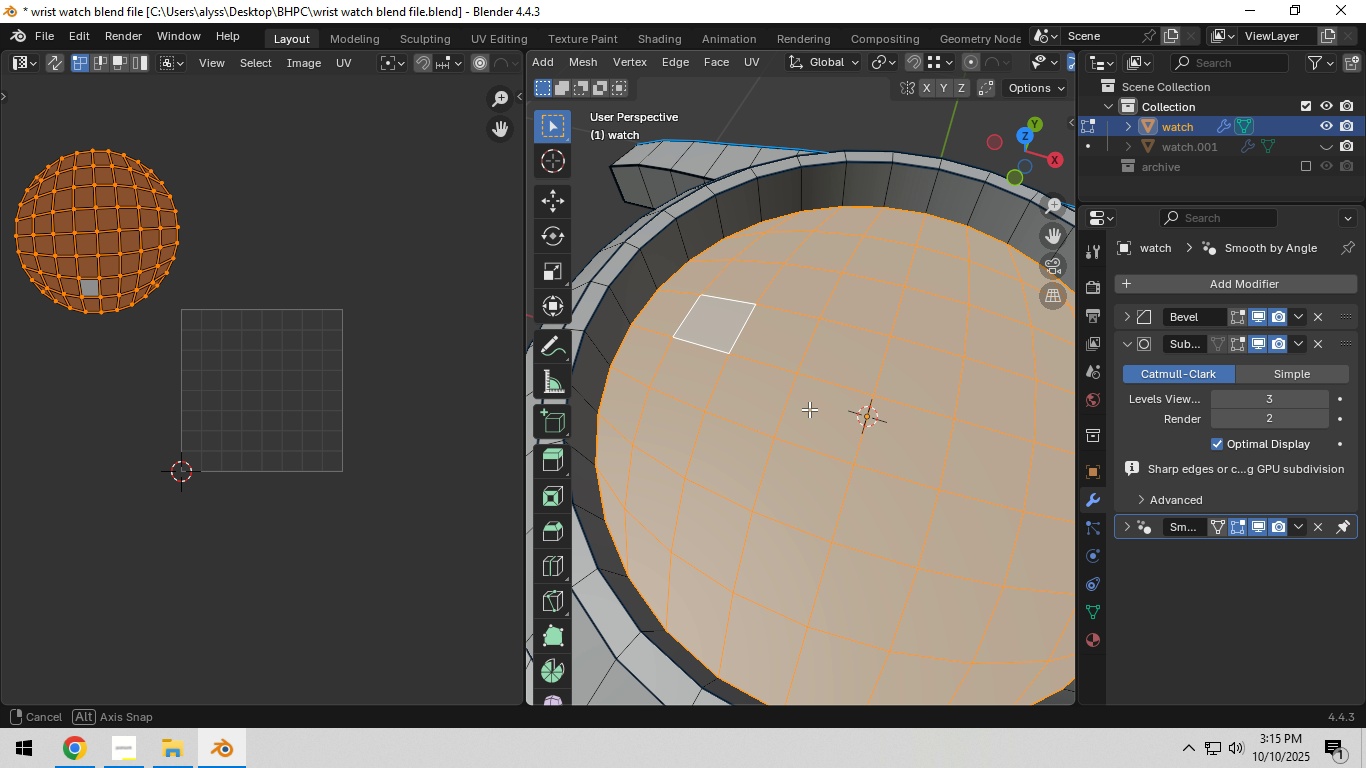 
key(Shift+ShiftLeft)
 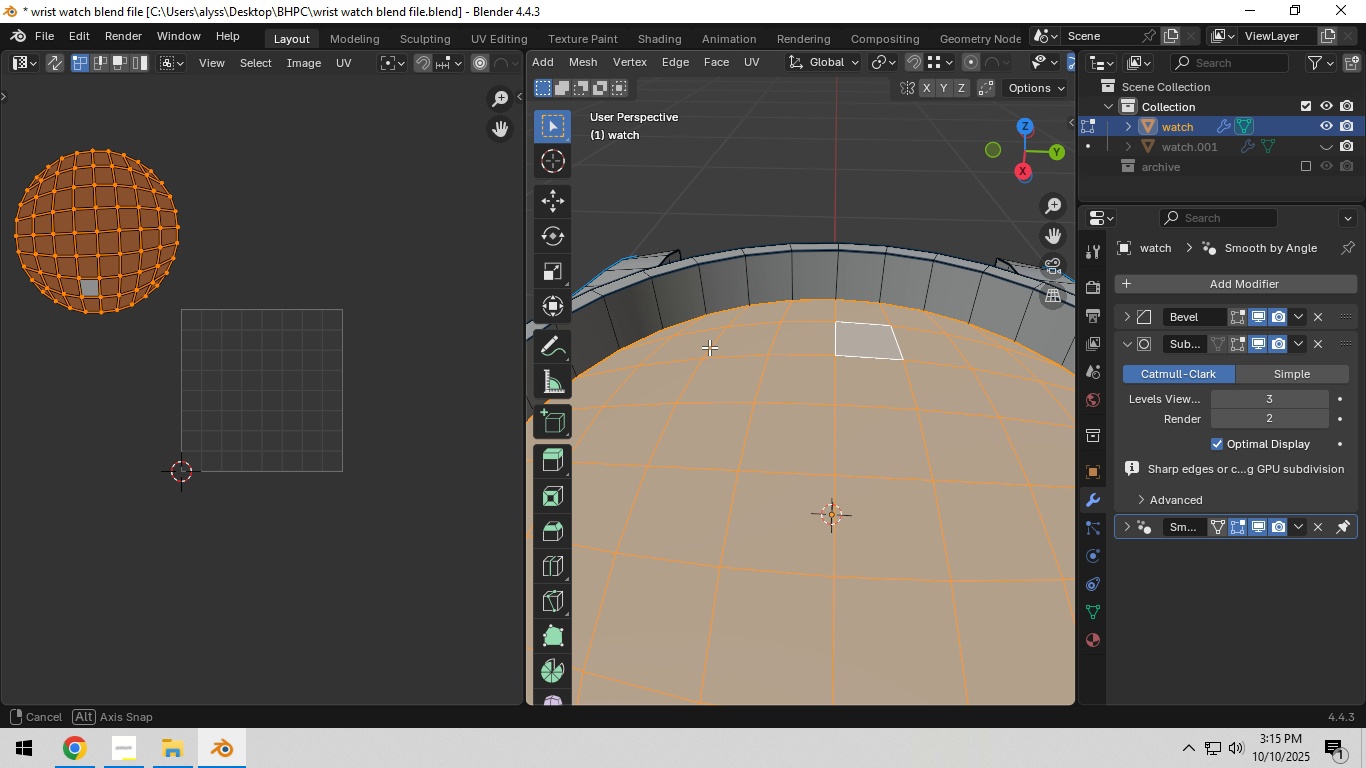 
key(2)
 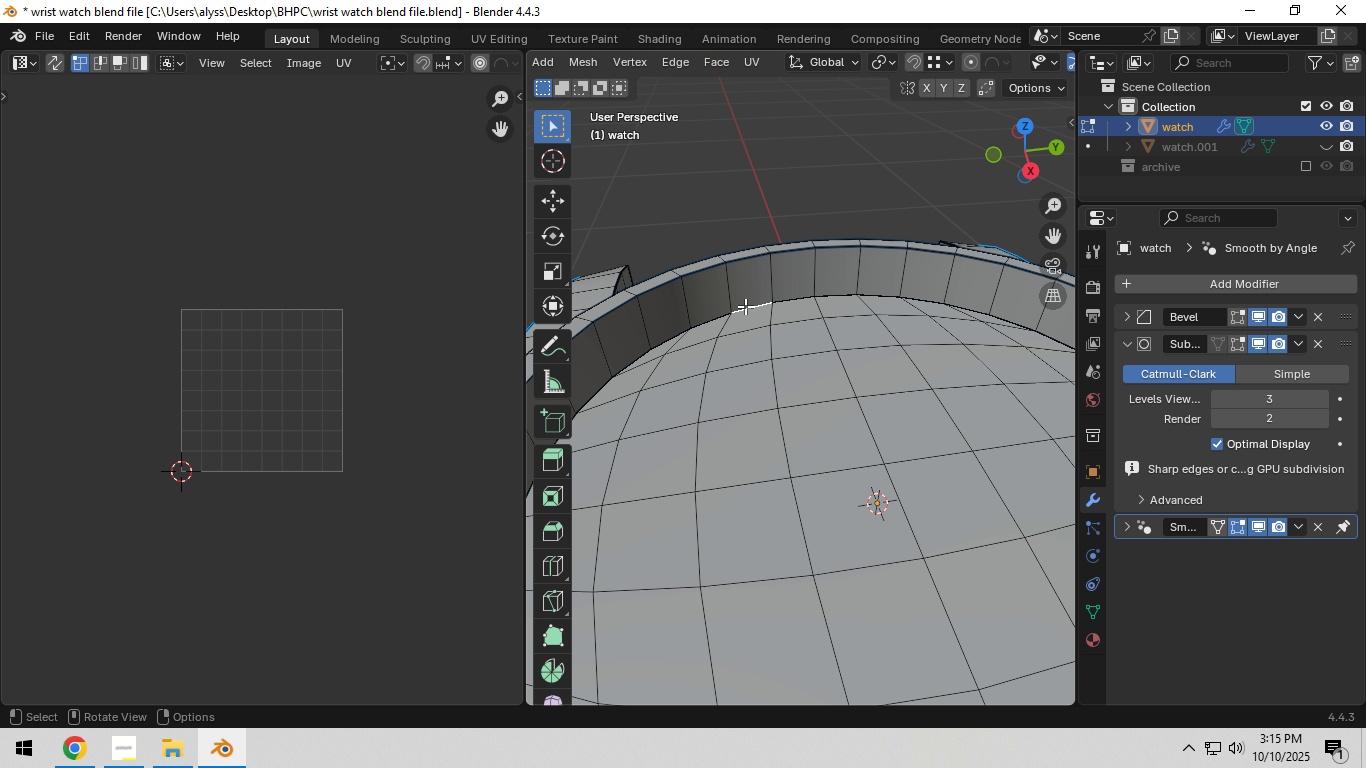 
left_click([745, 306])
 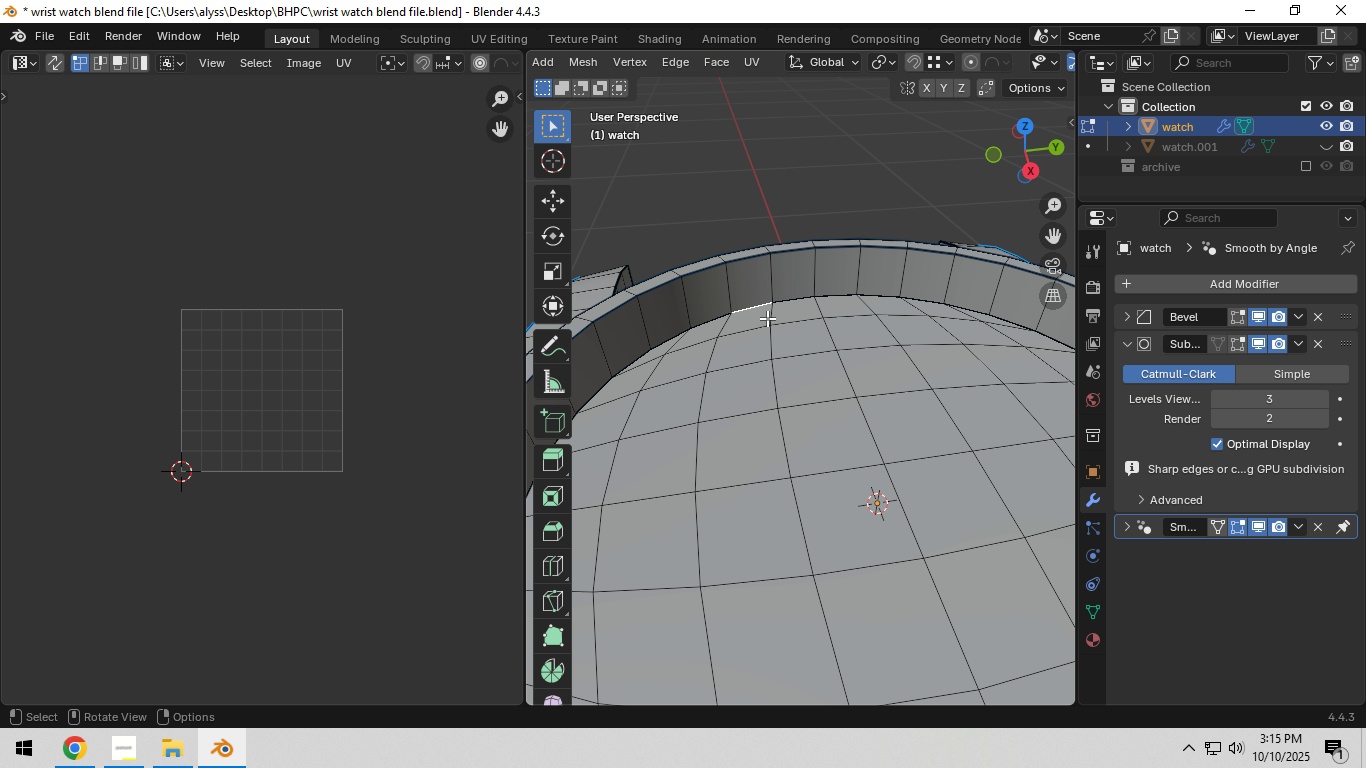 
scroll: coordinate [769, 319], scroll_direction: down, amount: 2.0
 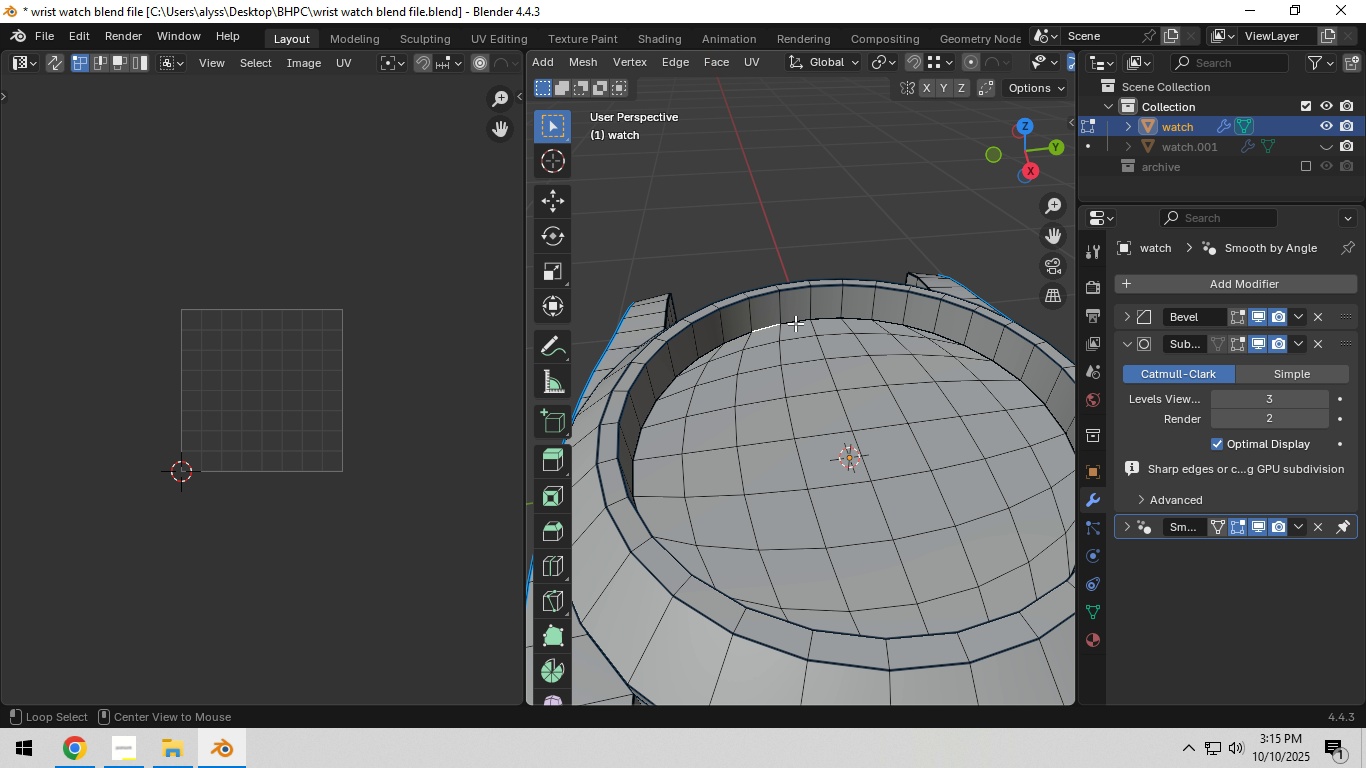 
hold_key(key=AltLeft, duration=0.43)
left_click([795, 323])
 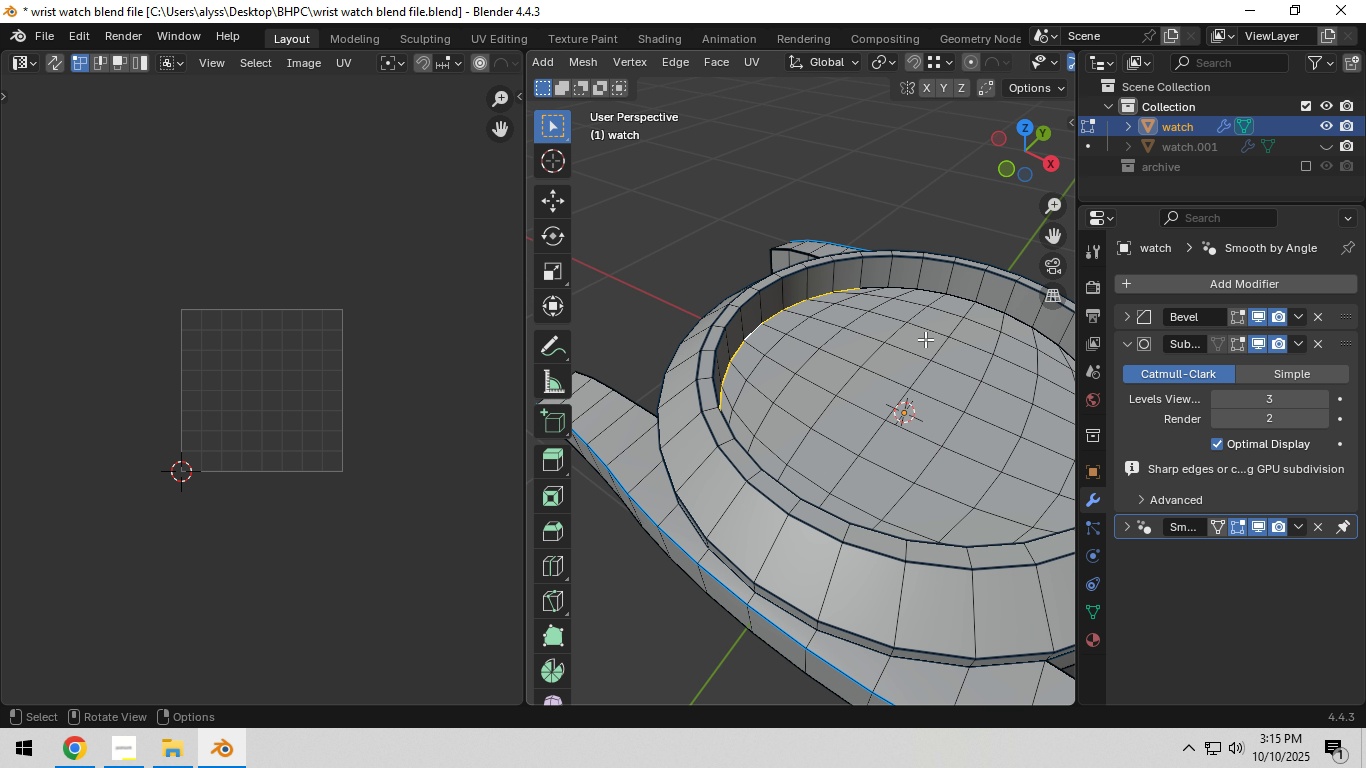 
hold_key(key=AltLeft, duration=0.5)
hold_key(key=ShiftLeft, duration=0.35)
left_click([960, 296])
 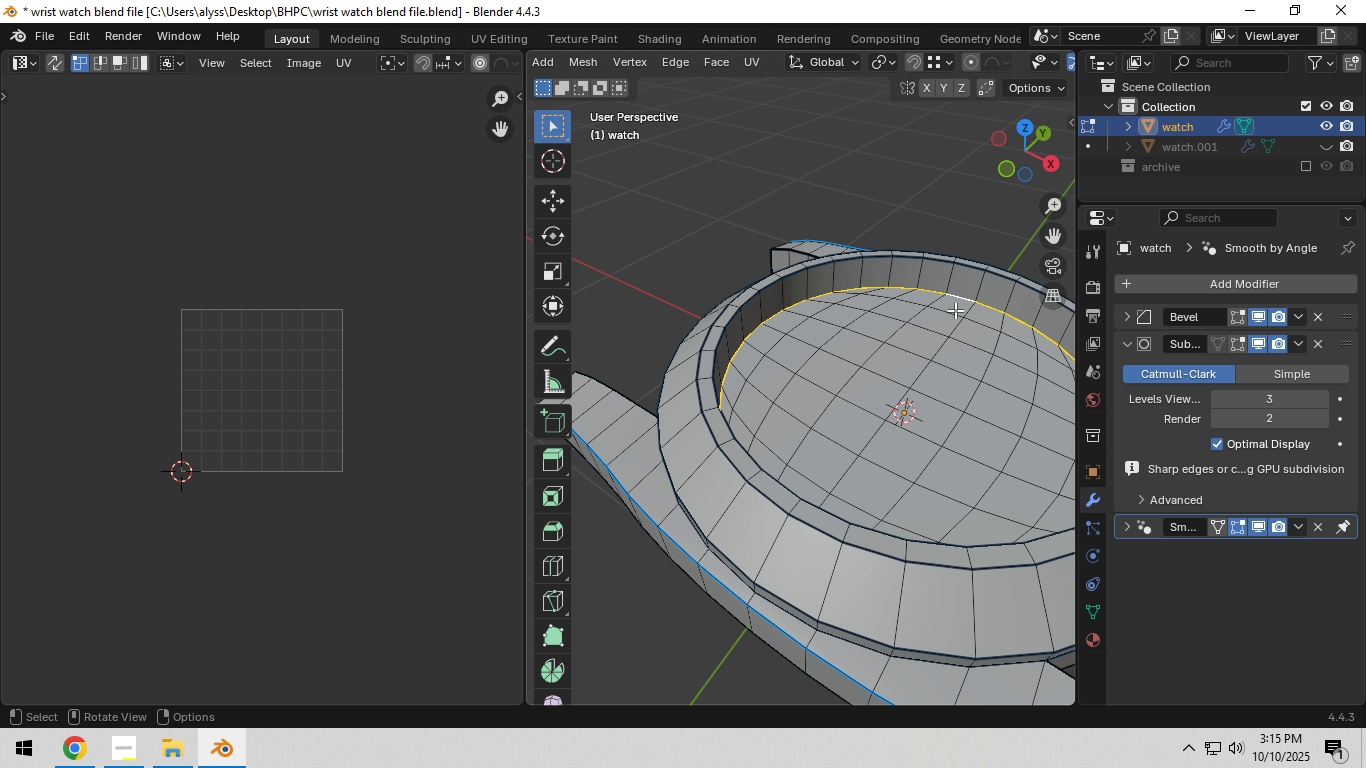 
scroll: coordinate [955, 310], scroll_direction: down, amount: 2.0
 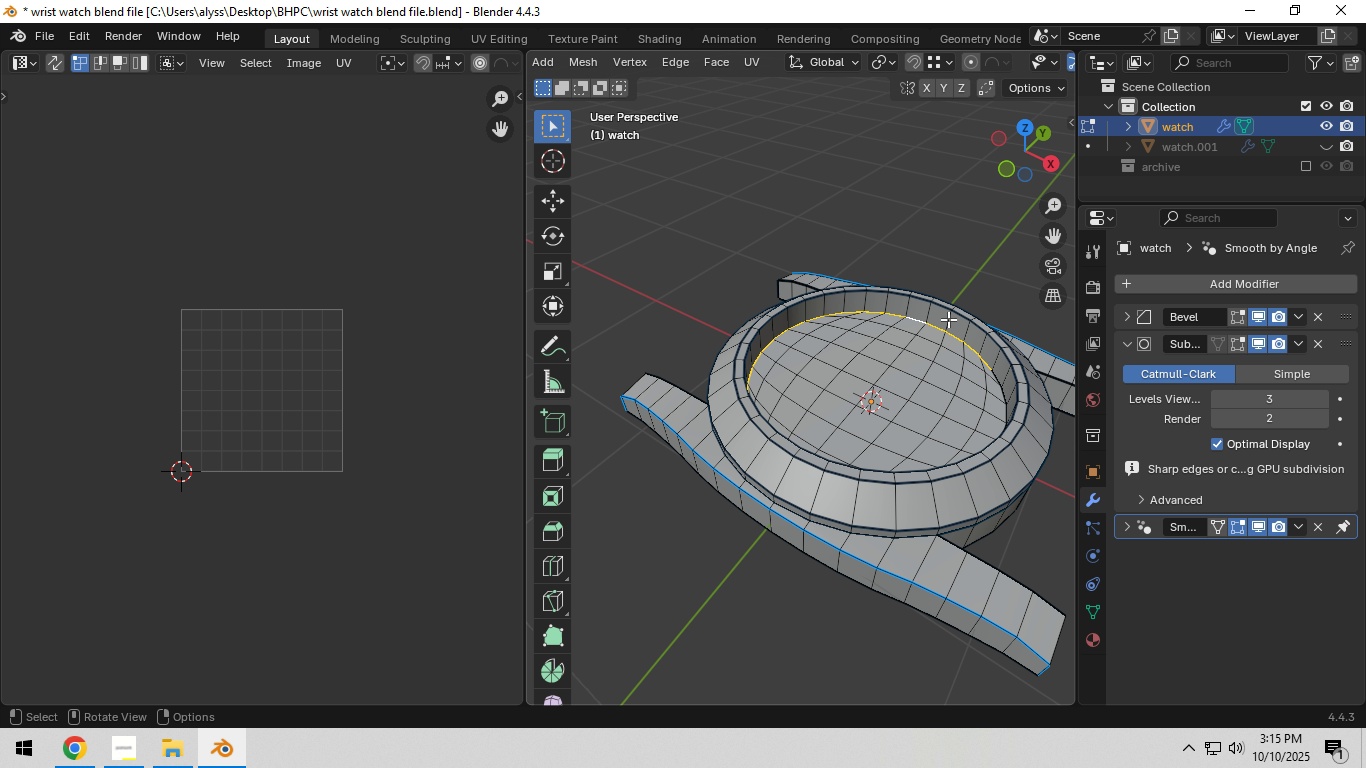 
hold_key(key=ShiftLeft, duration=0.34)
 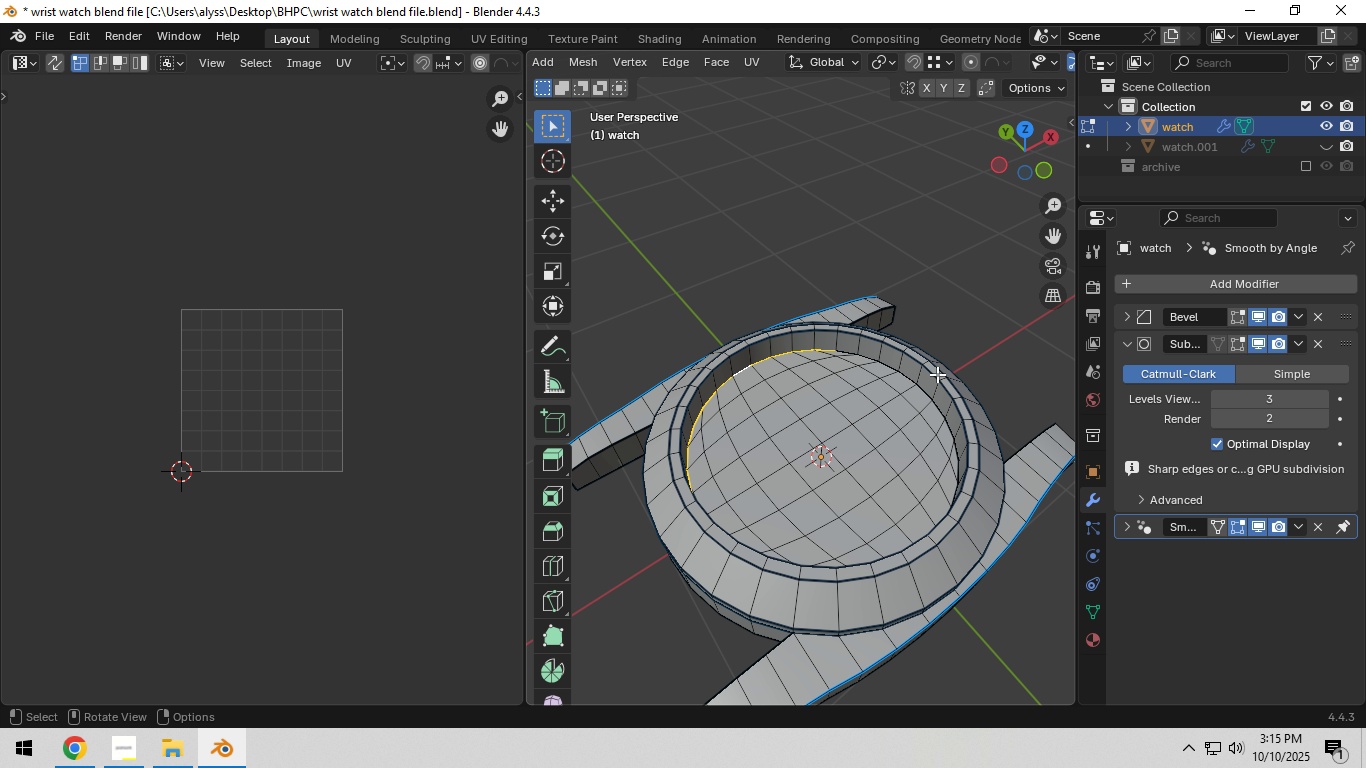 
hold_key(key=ShiftLeft, duration=0.86)
hold_key(key=AltLeft, duration=0.58)
left_click([904, 378])
 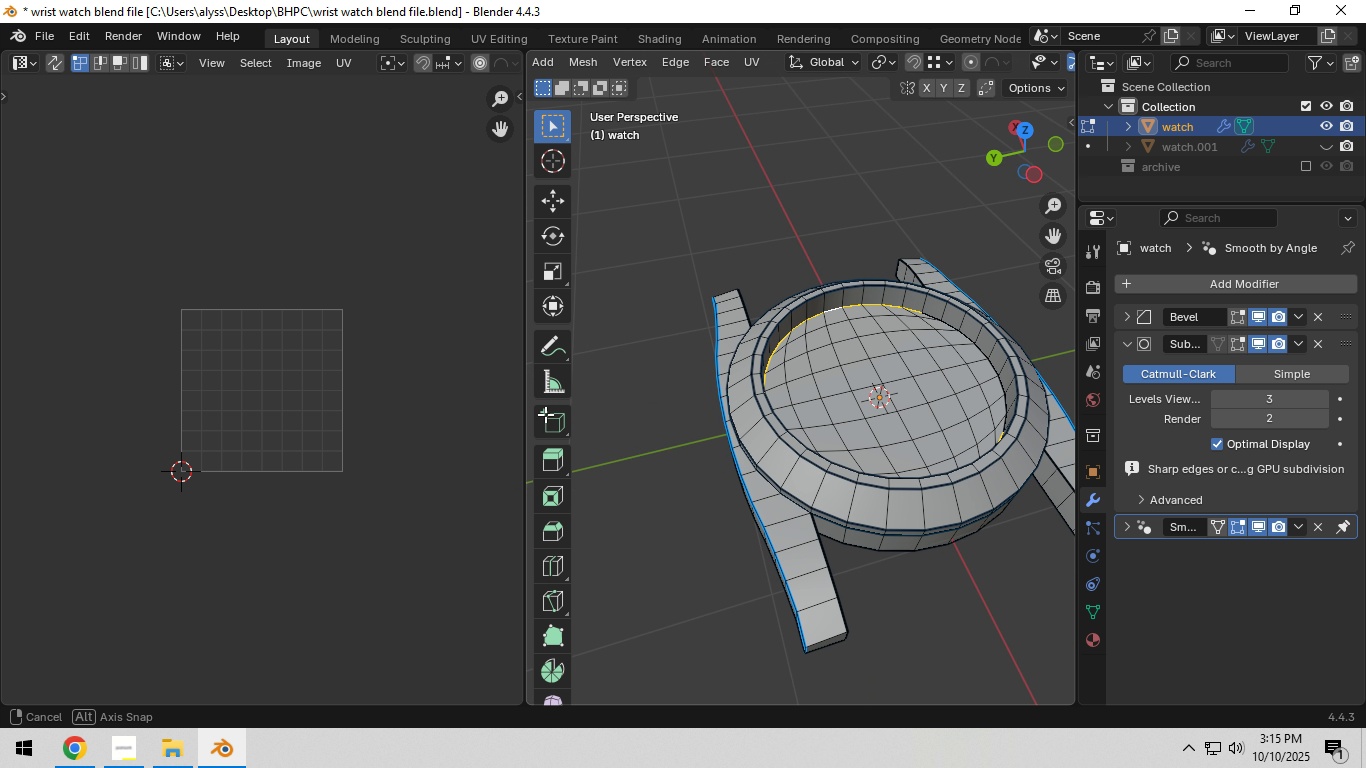 
hold_key(key=ShiftLeft, duration=1.9)
 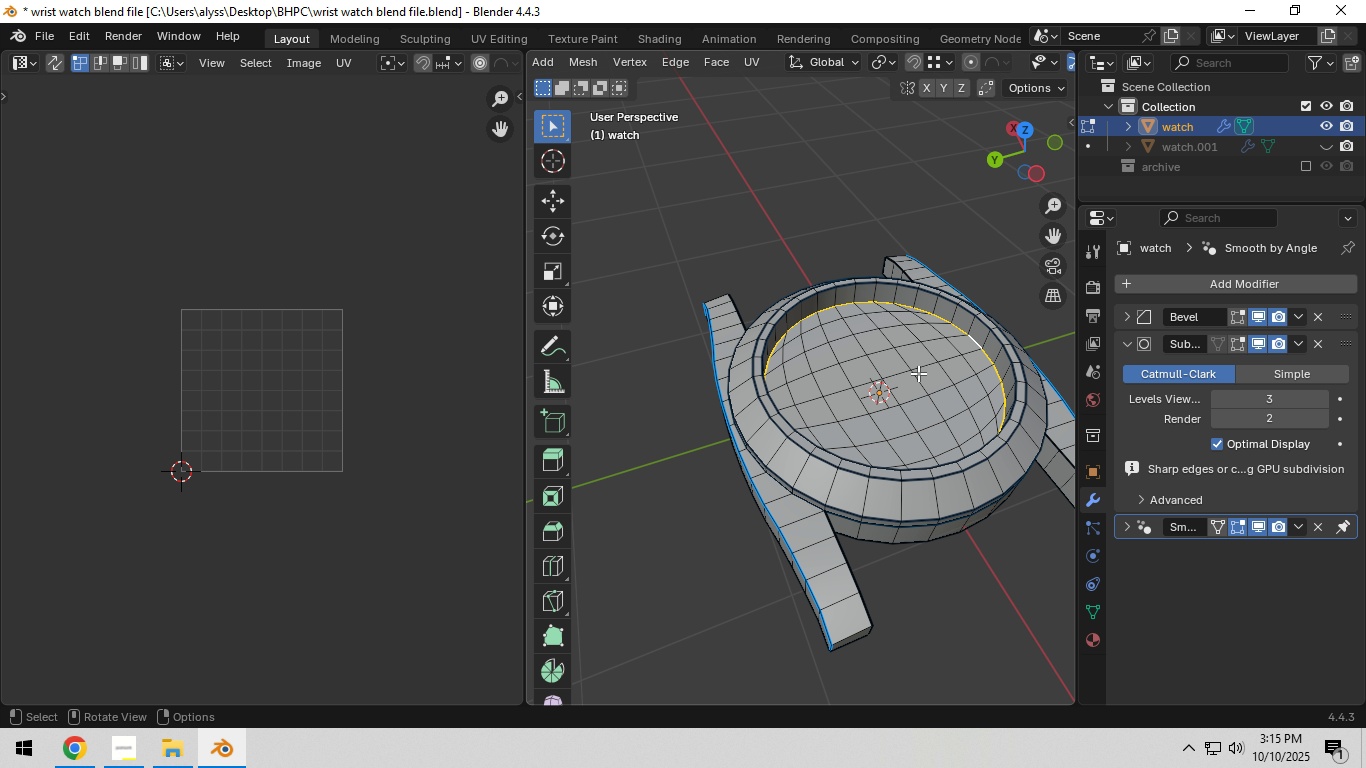 
hold_key(key=AltLeft, duration=1.53)
 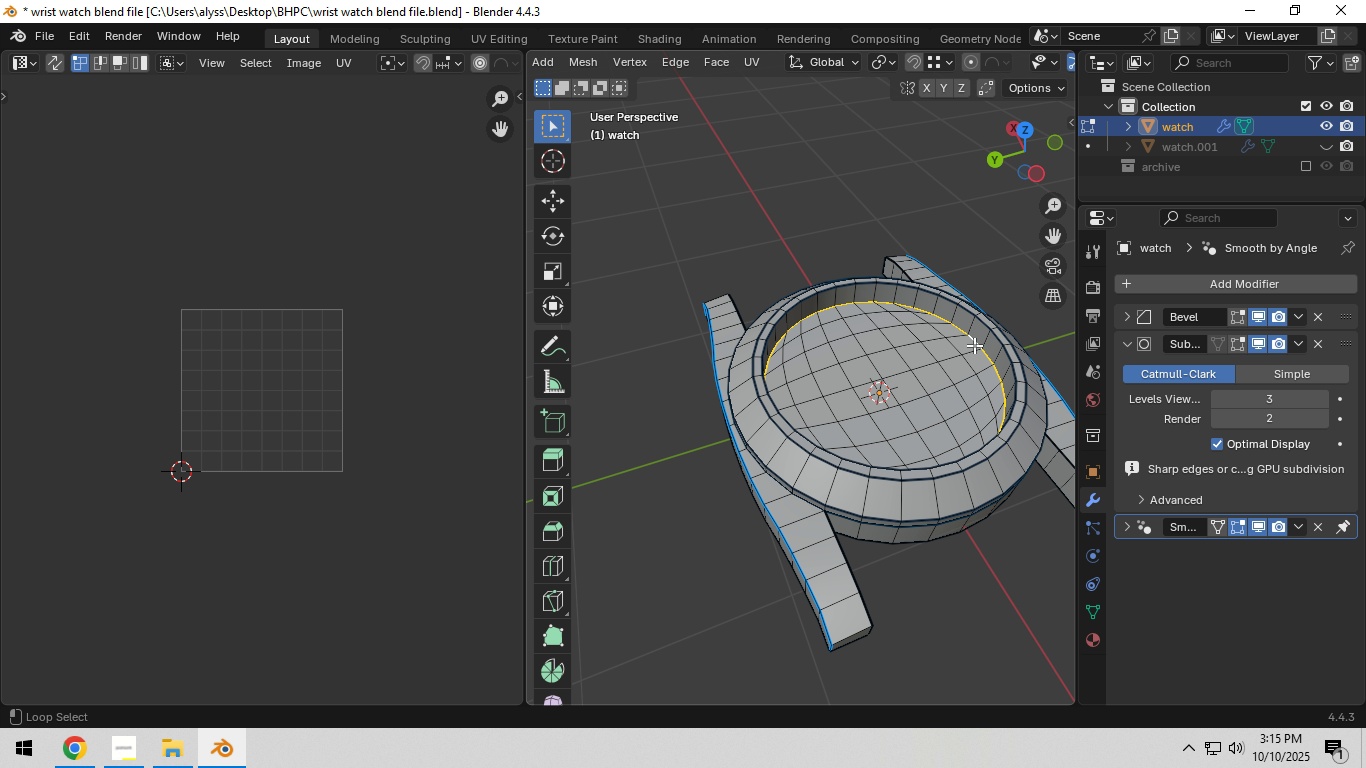 
key(Alt+Shift+AltLeft)
 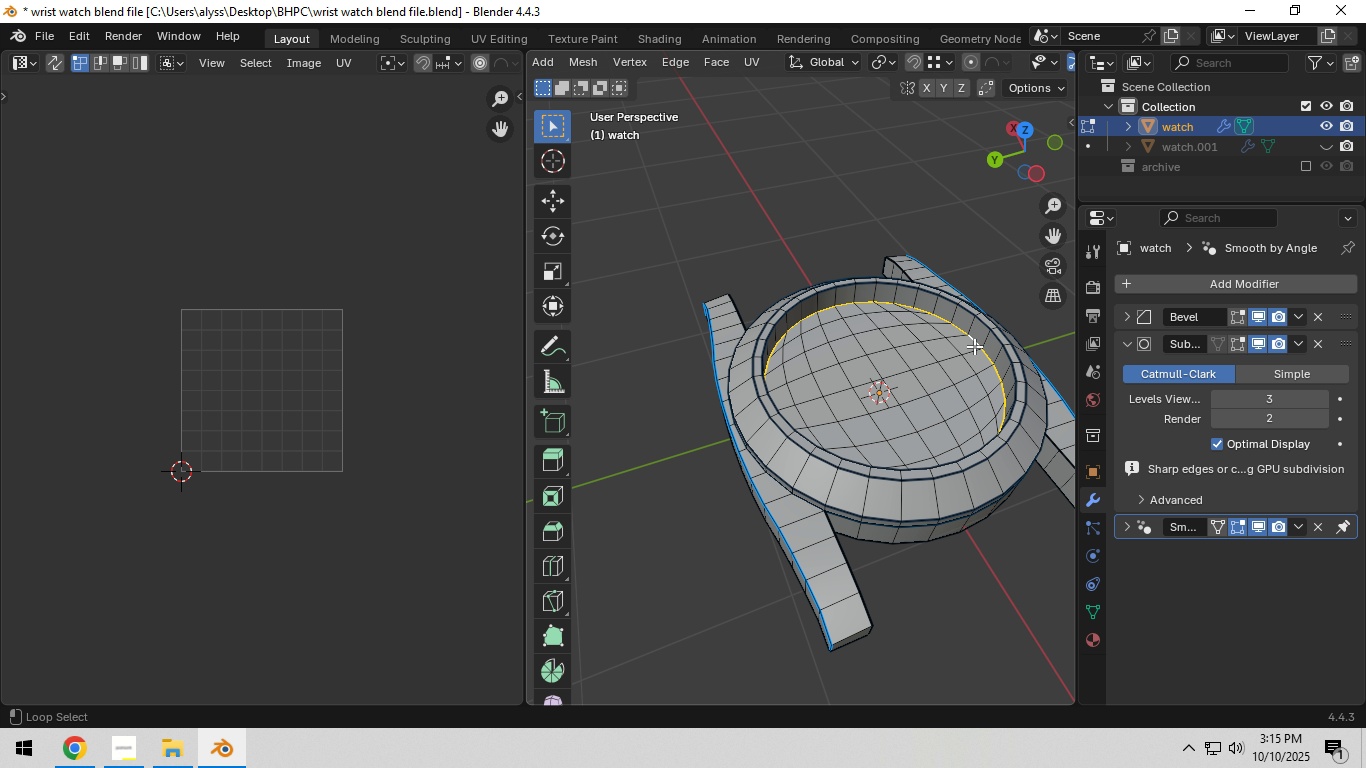 
key(Alt+Shift+AltLeft)
 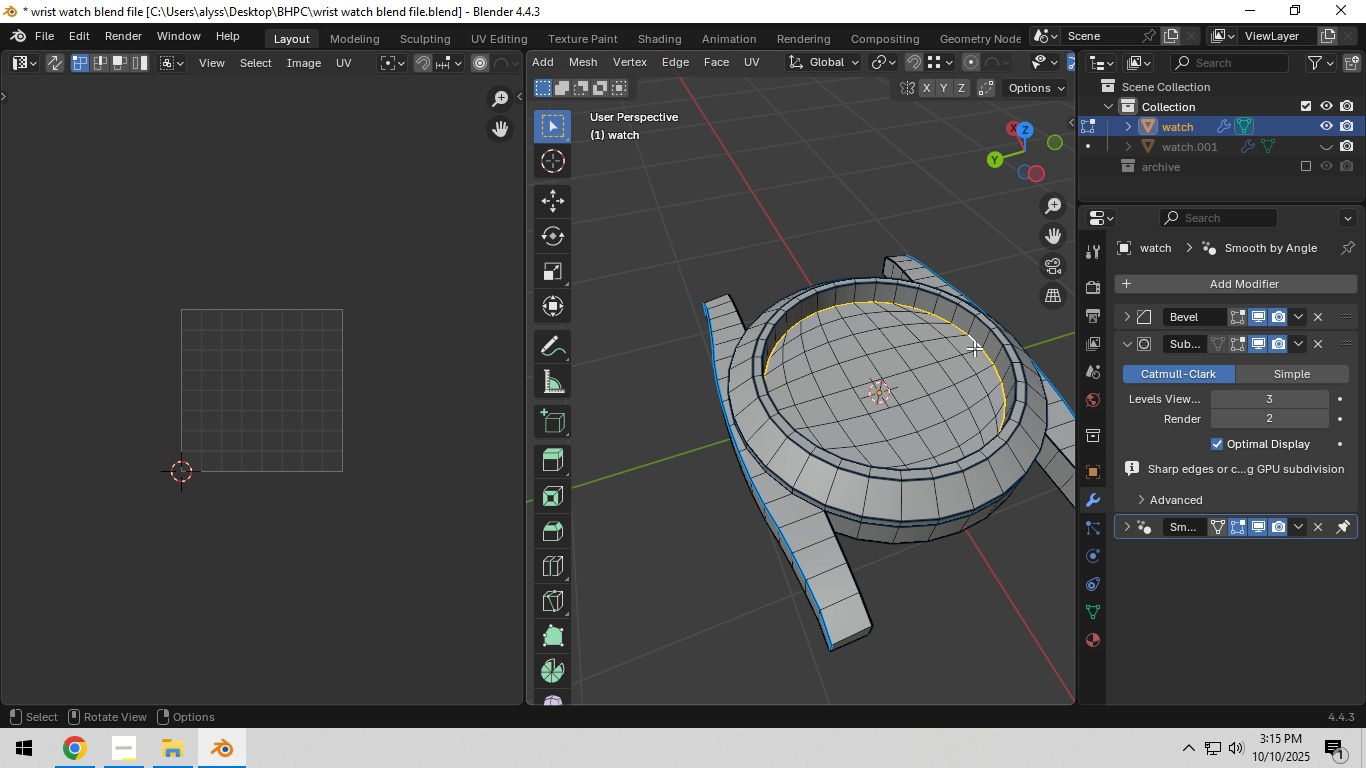 
key(Alt+Shift+AltLeft)
 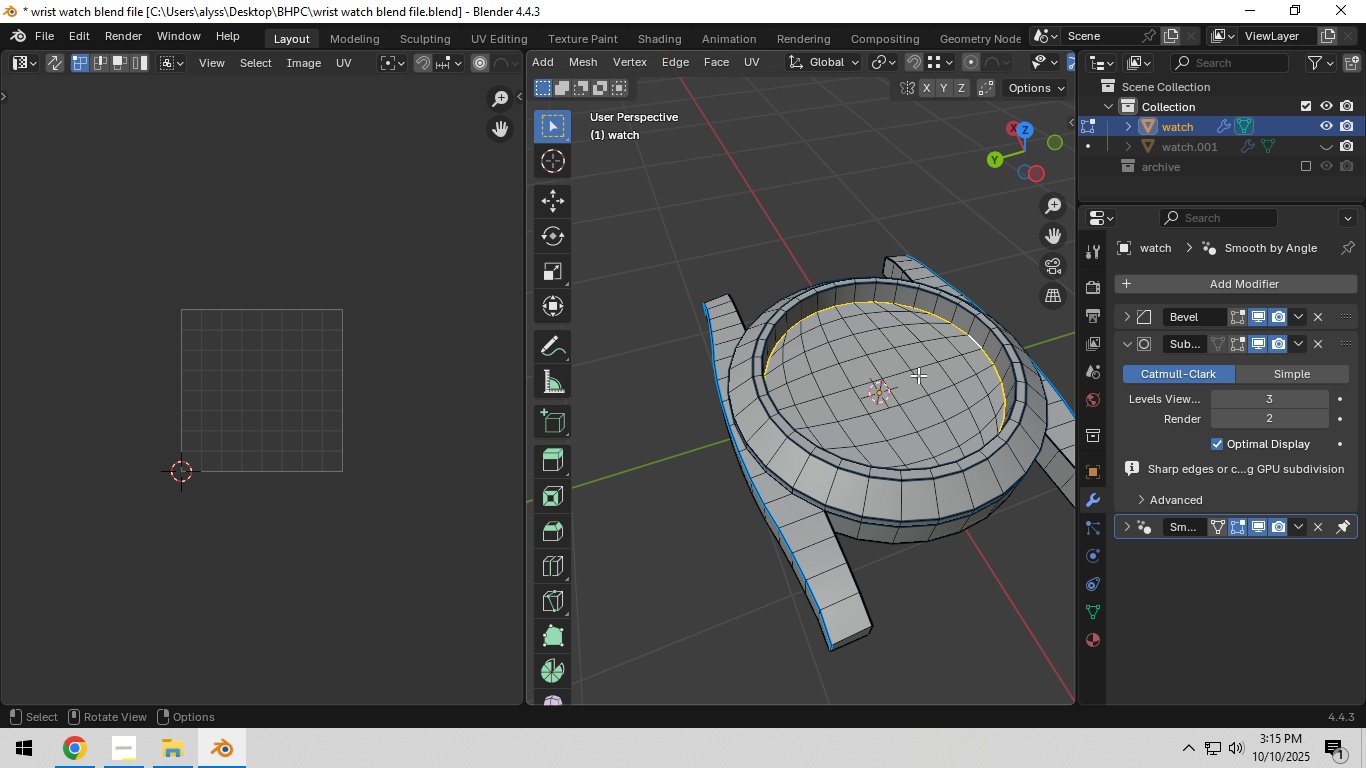 
key(Control+ControlLeft)
 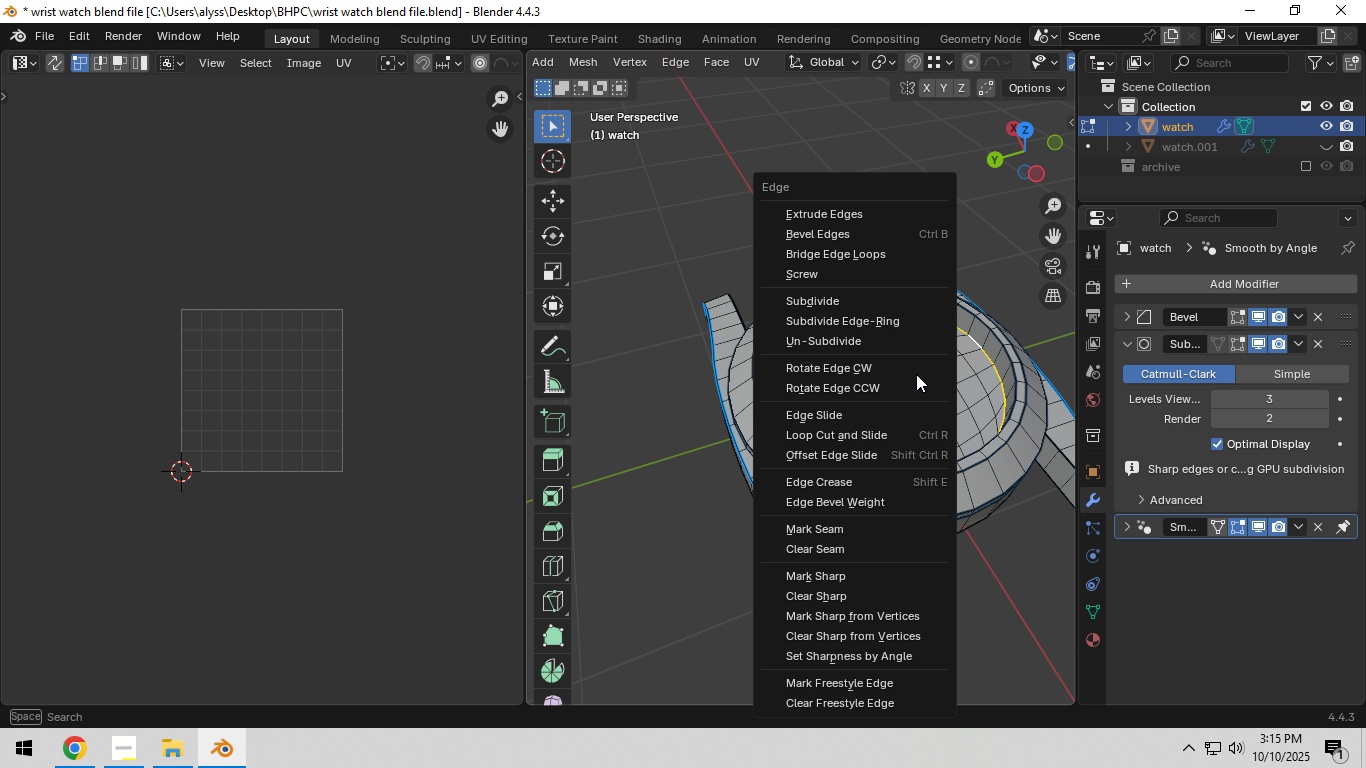 
key(Control+E)
 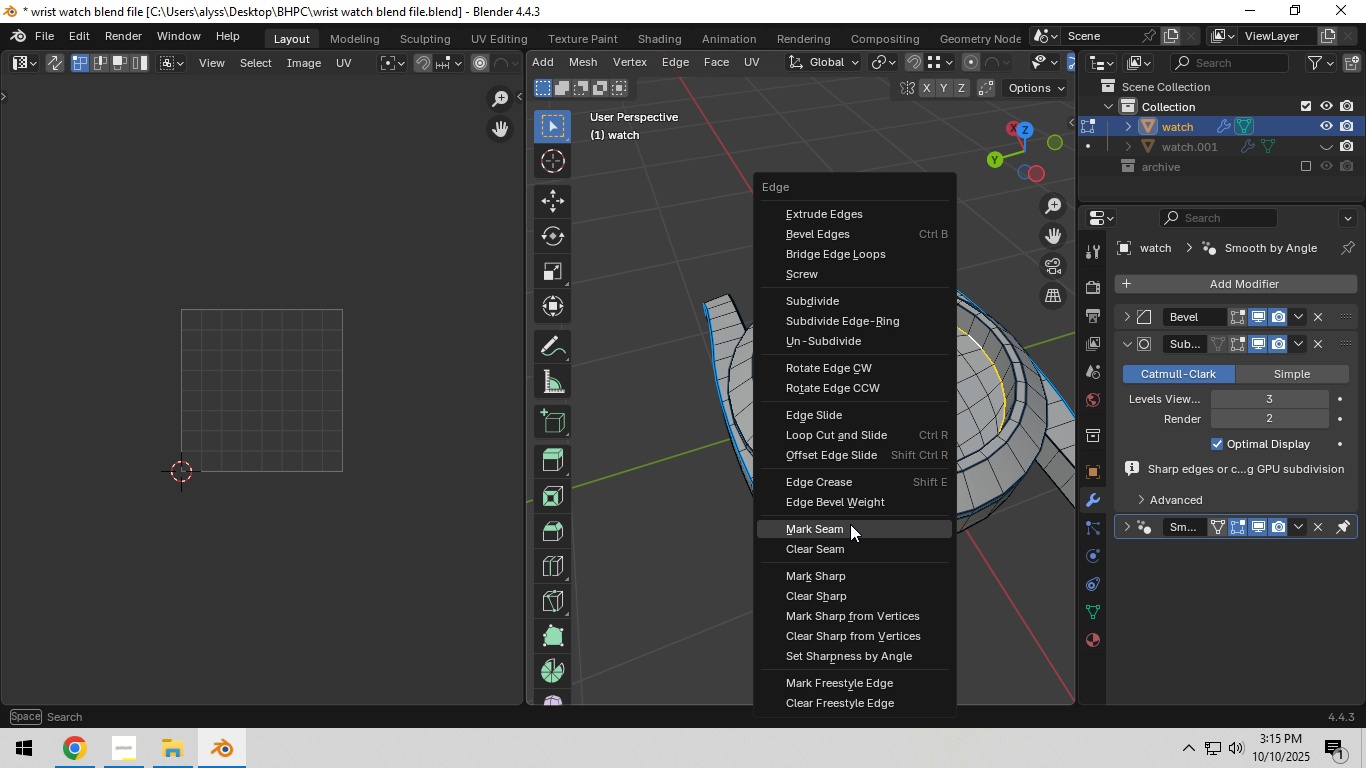 
left_click([850, 524])
 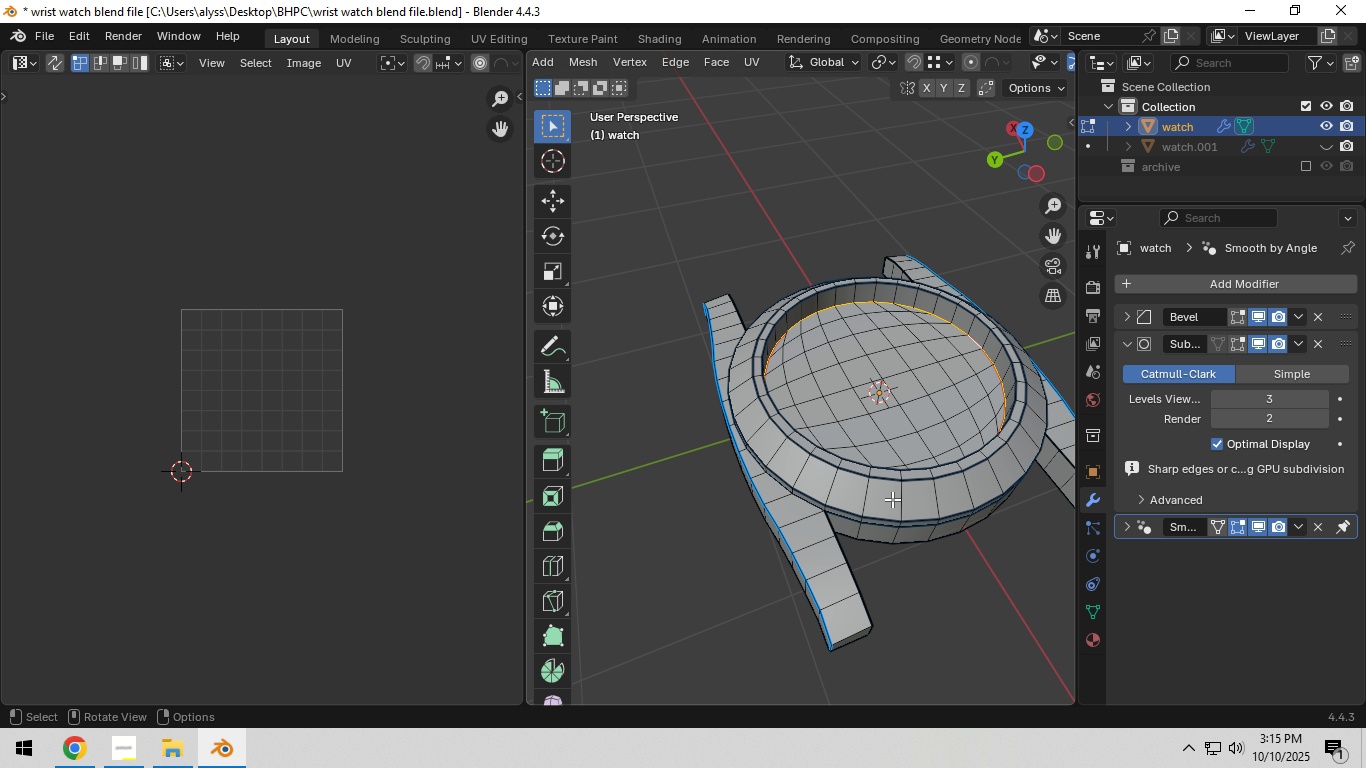 
type(au)
 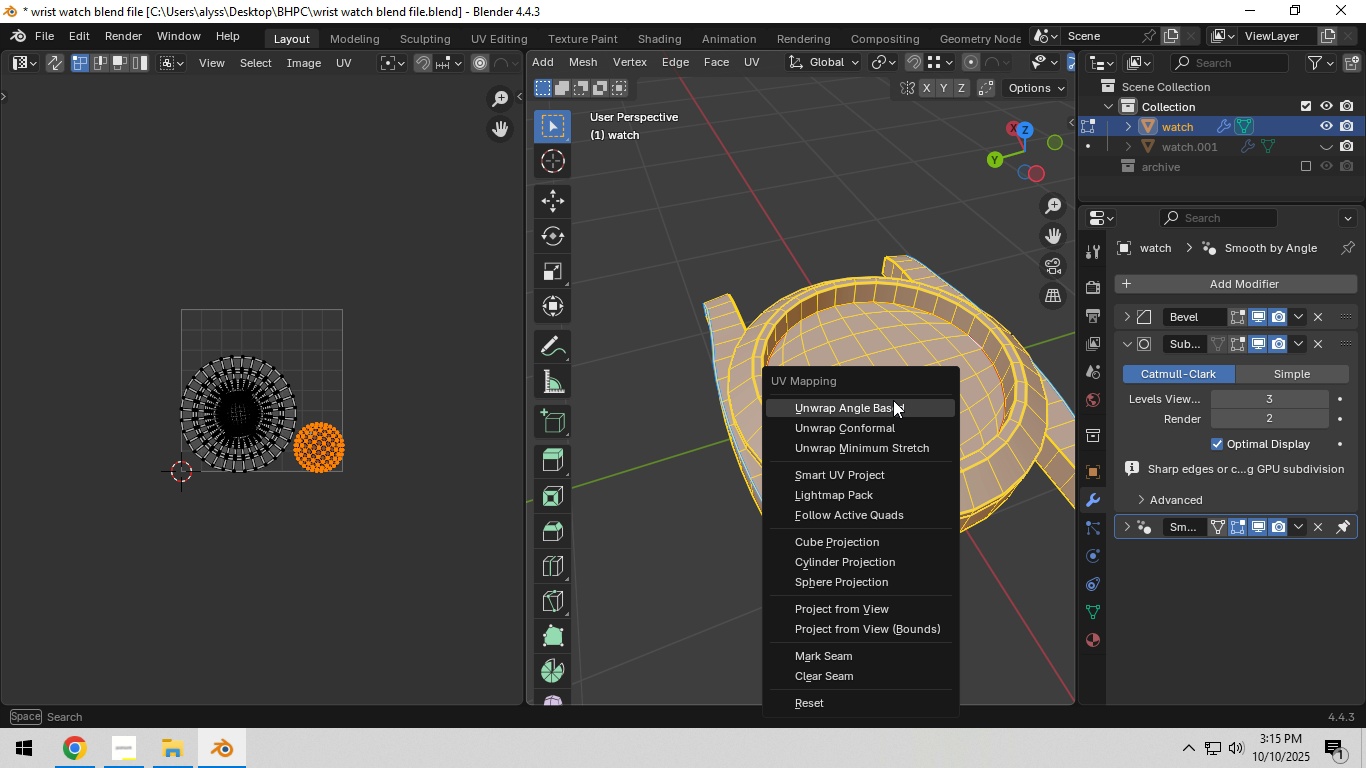 
left_click([893, 400])
 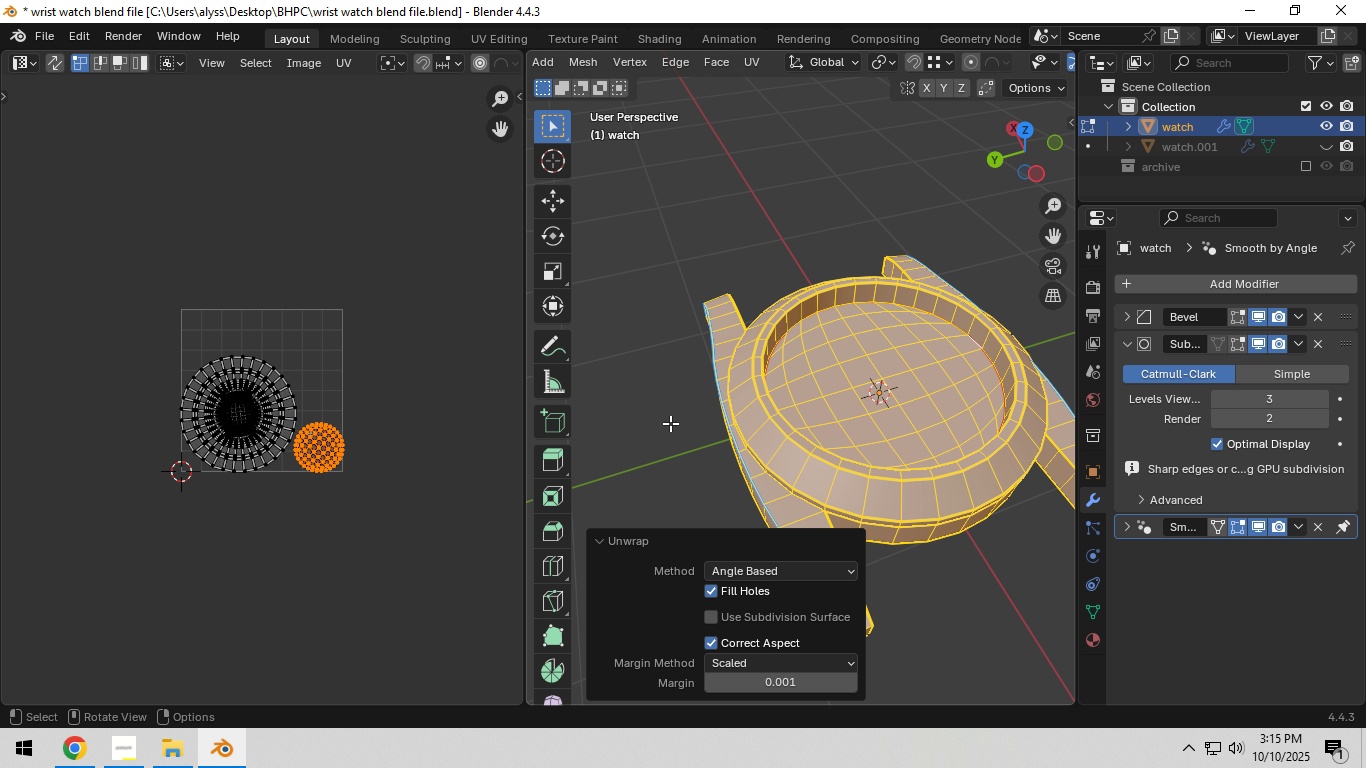 
left_click([654, 422])
 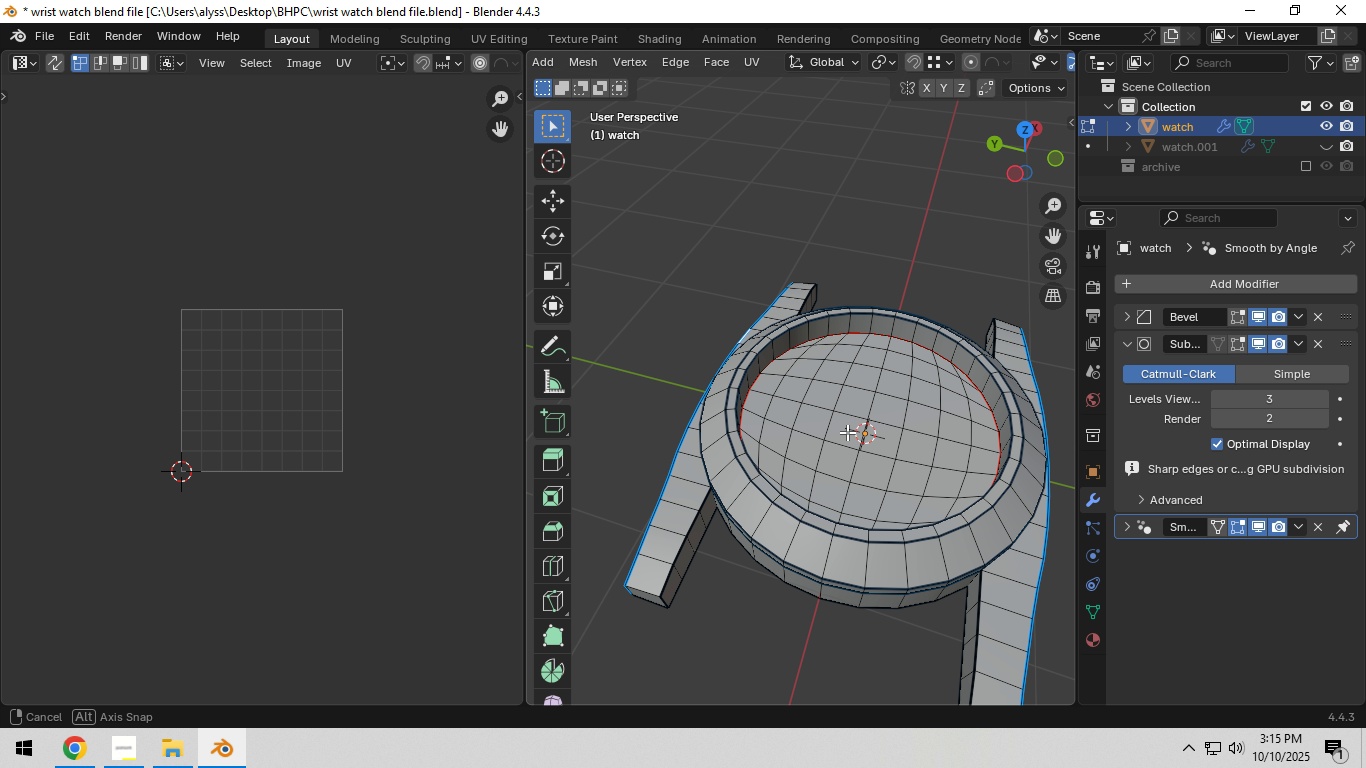 
hold_key(key=ShiftLeft, duration=0.35)
 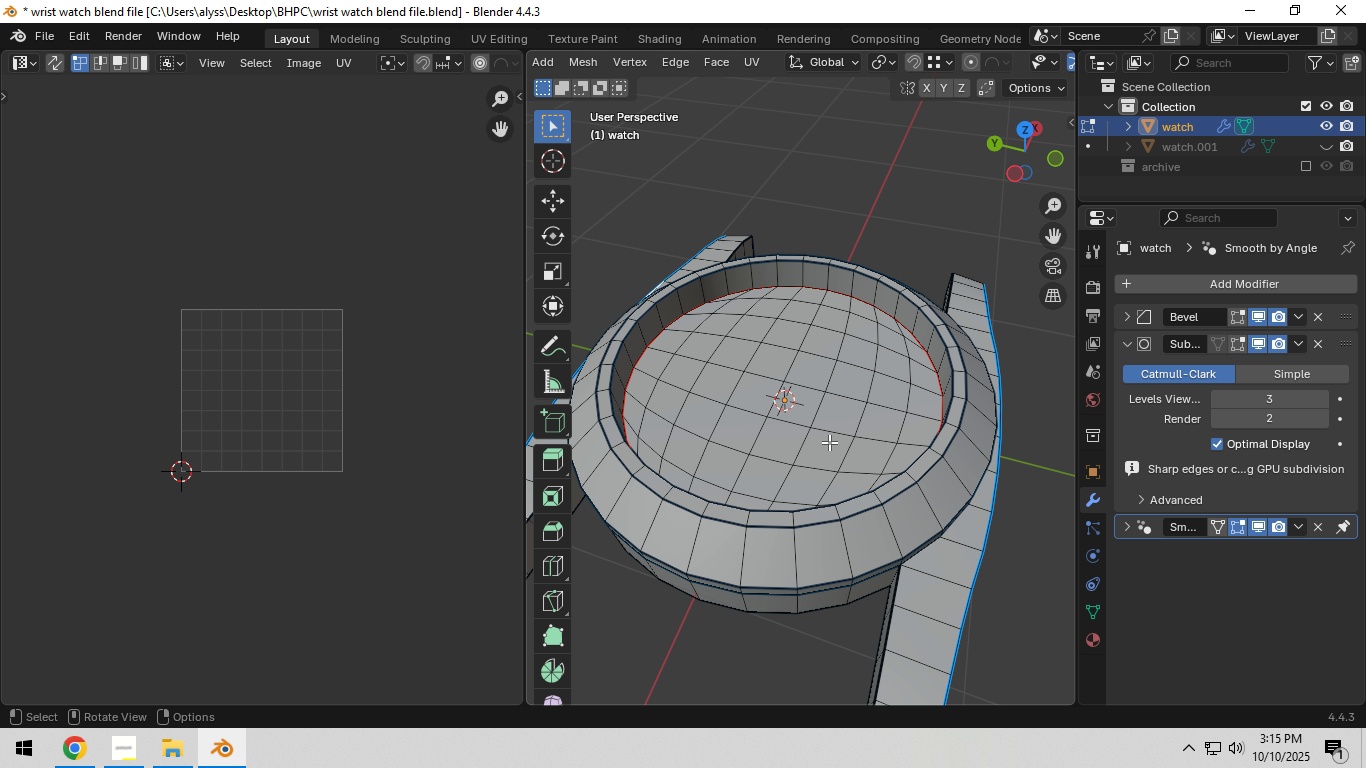 
scroll: coordinate [829, 442], scroll_direction: up, amount: 3.0
 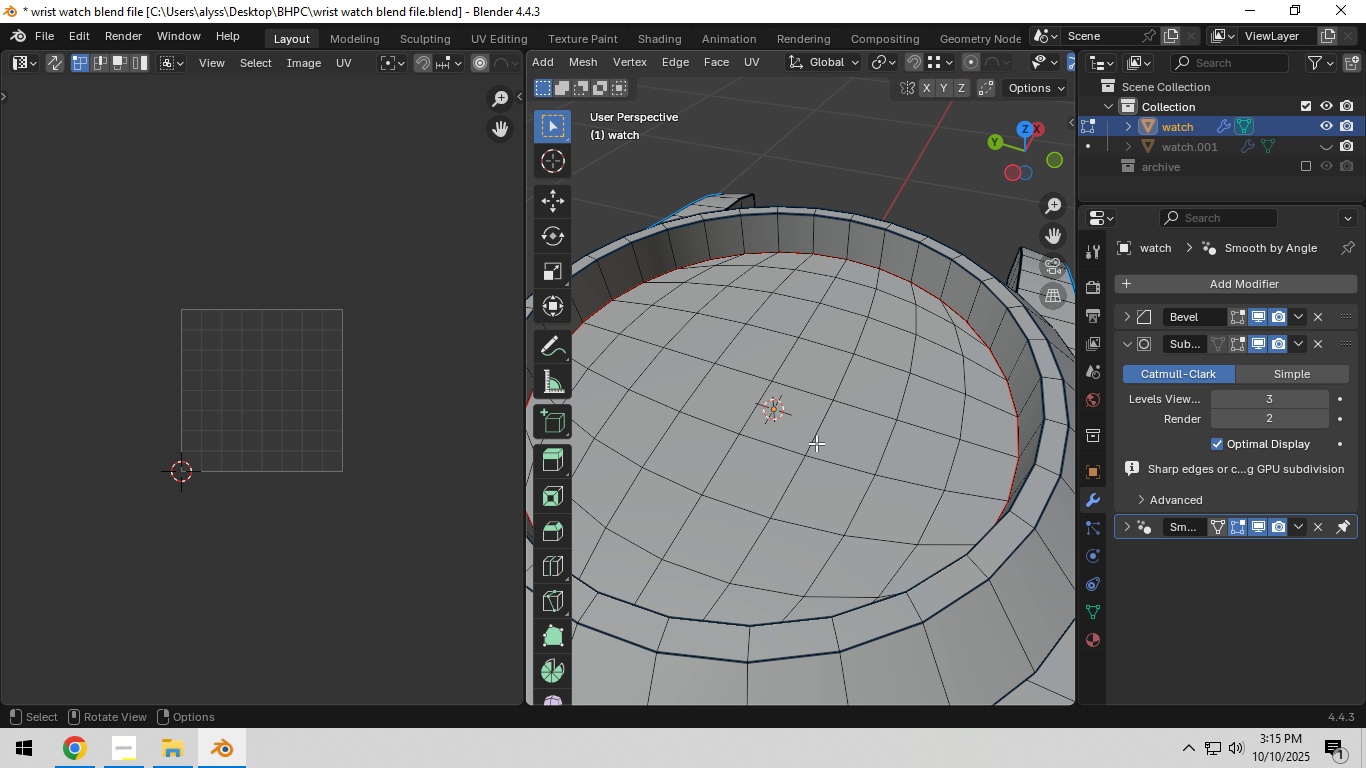 
hold_key(key=ShiftLeft, duration=0.42)
 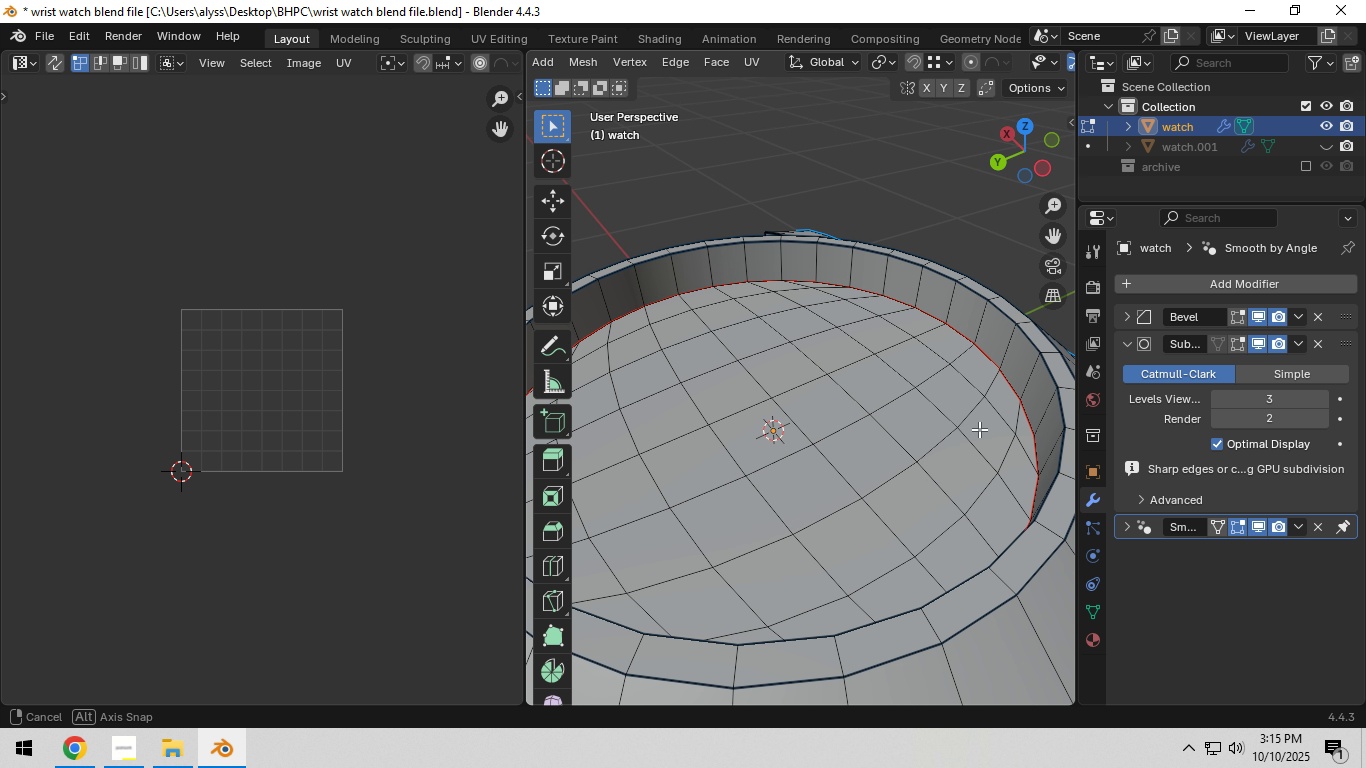 
hold_key(key=ShiftLeft, duration=0.37)
 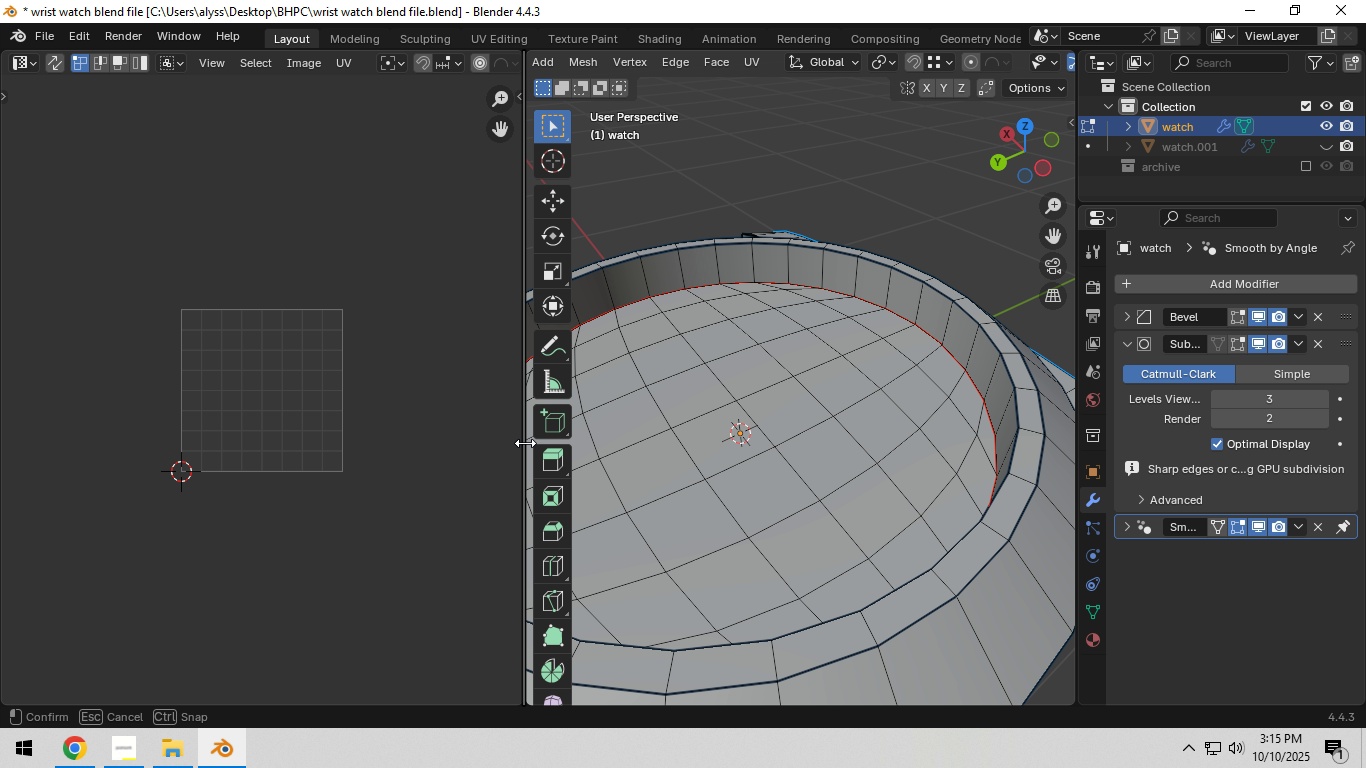 
left_click_drag(start_coordinate=[527, 443], to_coordinate=[337, 457])
 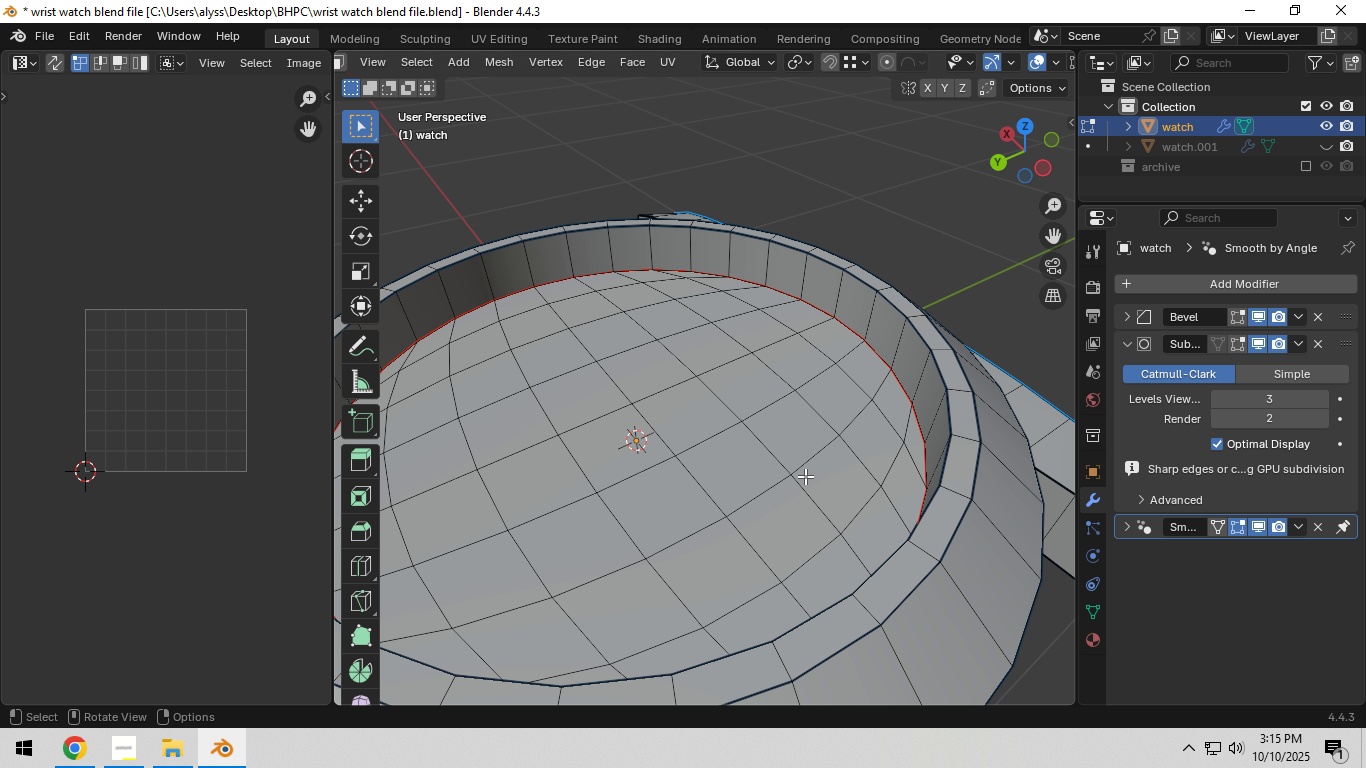 
scroll: coordinate [830, 482], scroll_direction: down, amount: 3.0
 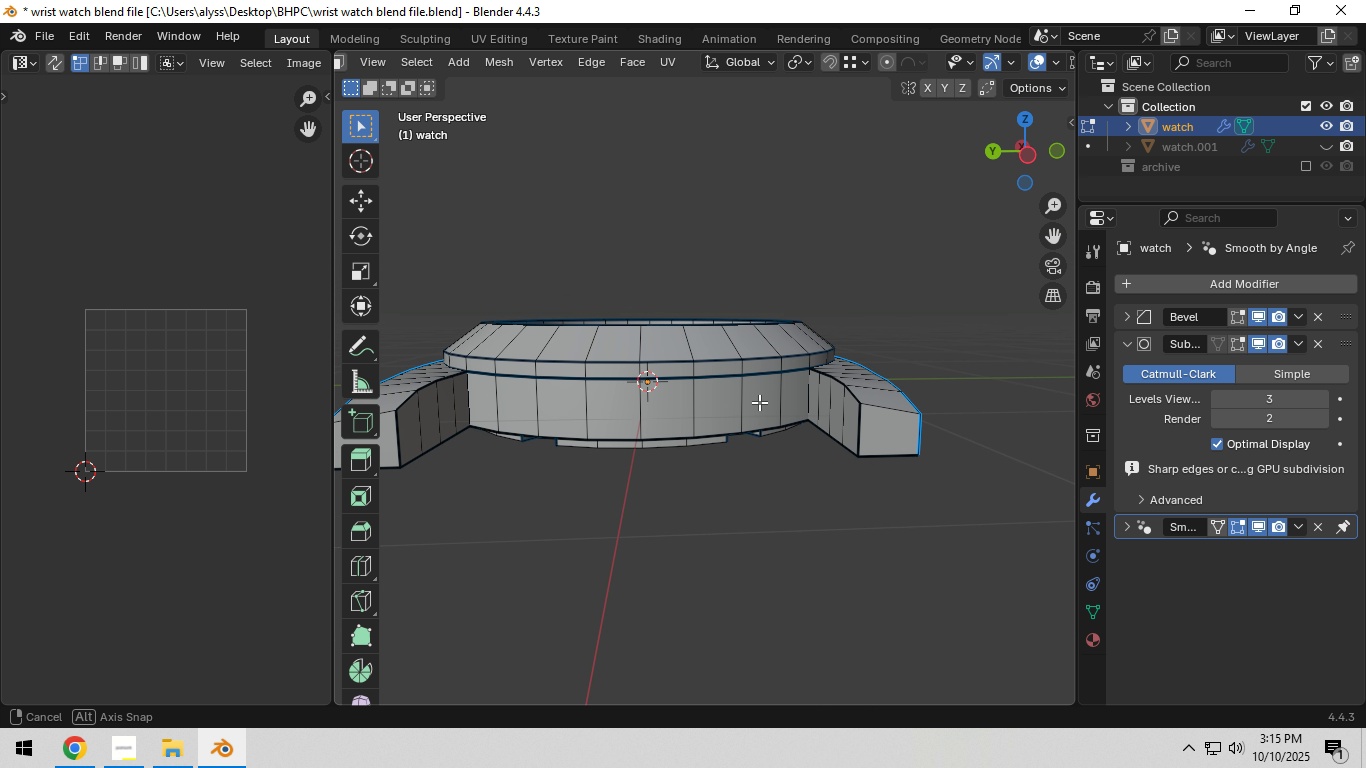 
scroll: coordinate [759, 402], scroll_direction: up, amount: 3.0
 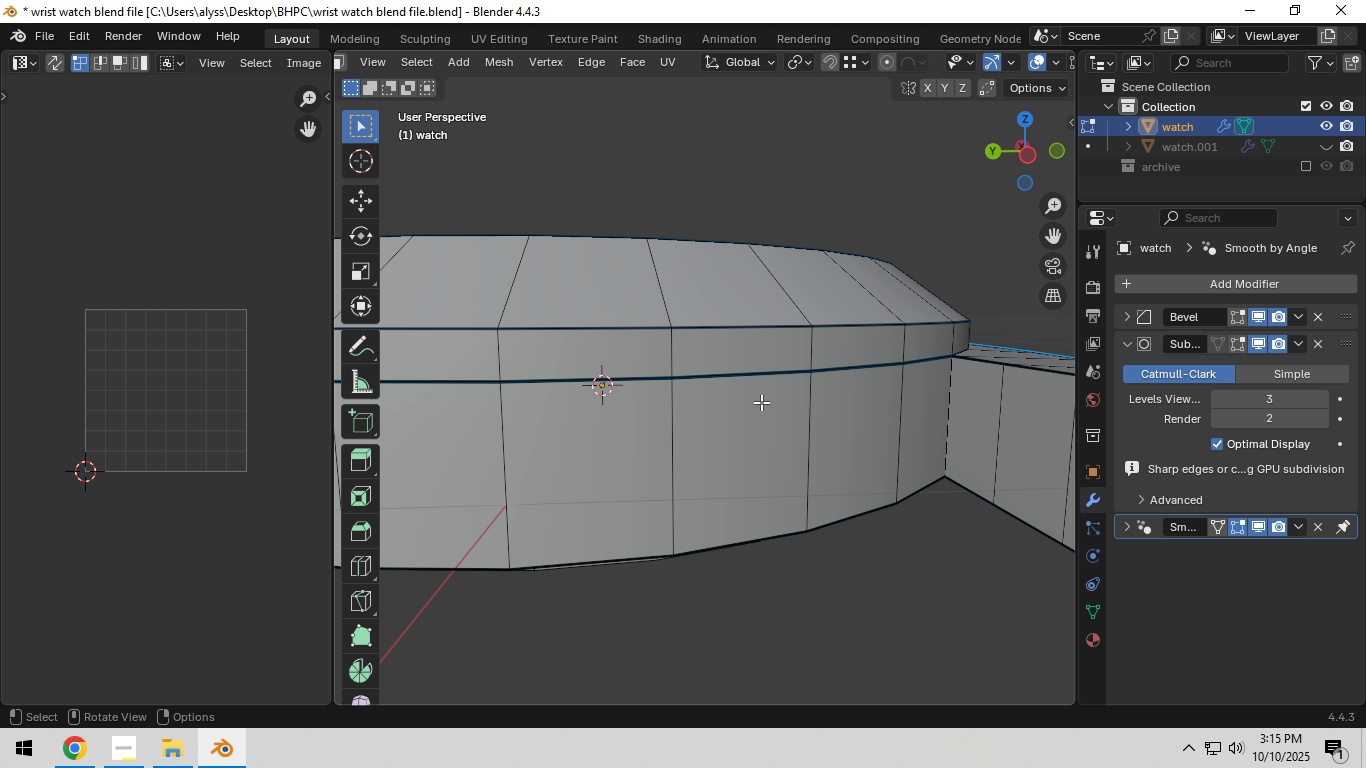 
scroll: coordinate [900, 410], scroll_direction: down, amount: 1.0
 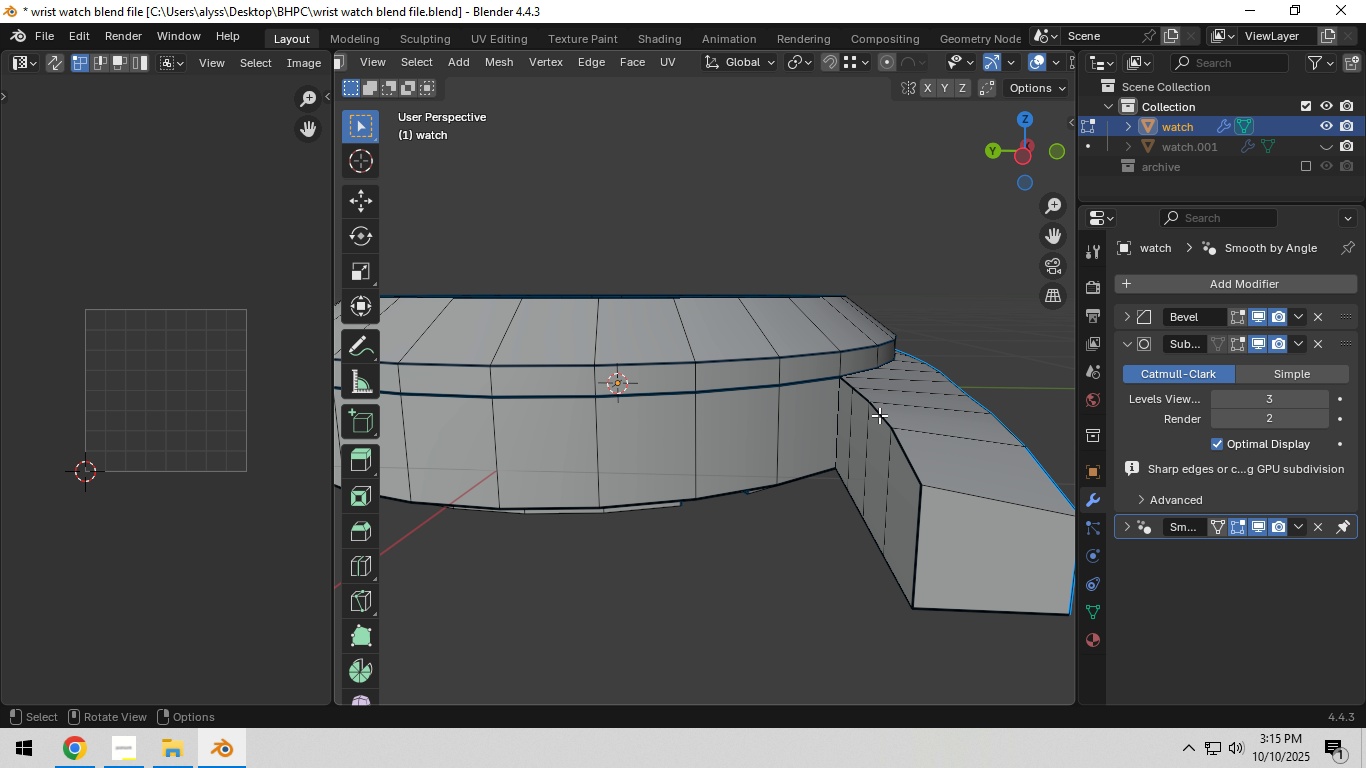 
scroll: coordinate [877, 417], scroll_direction: up, amount: 1.0
 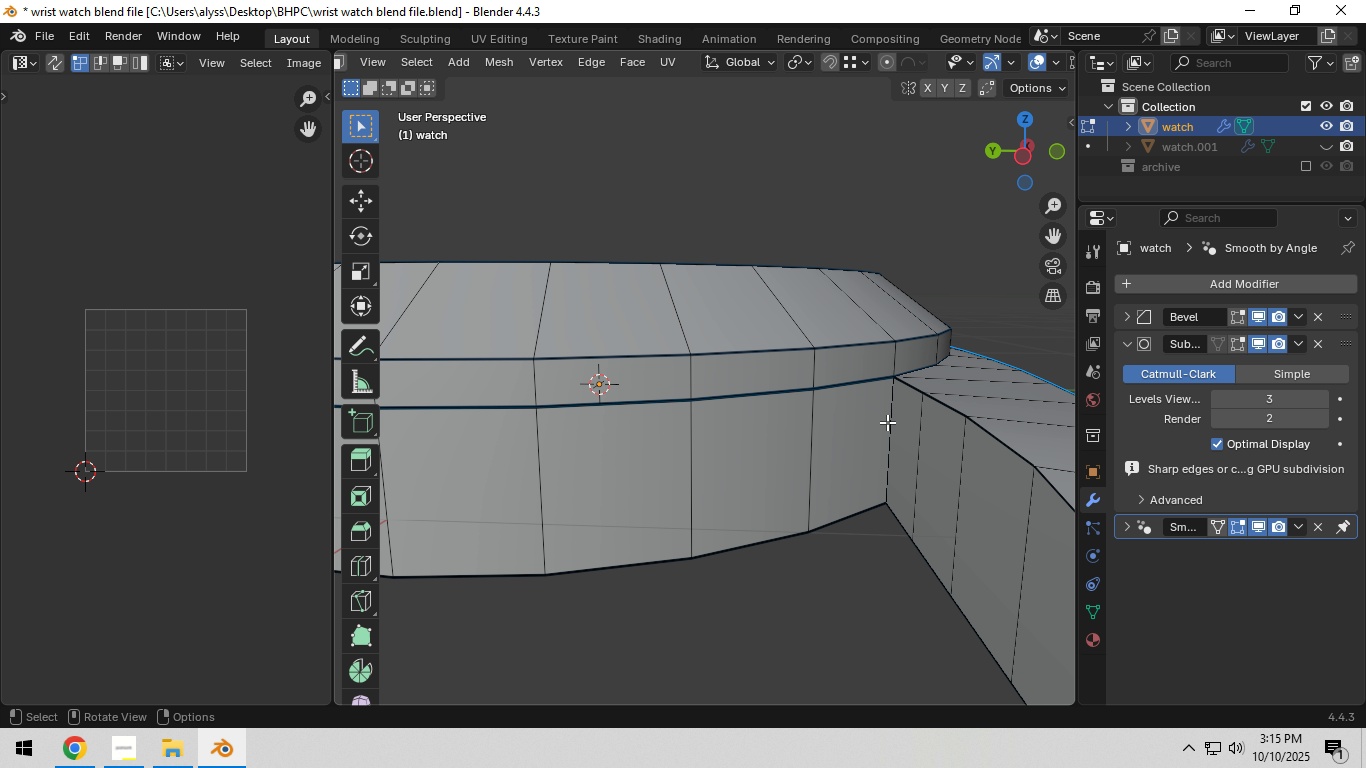 
left_click([887, 422])
 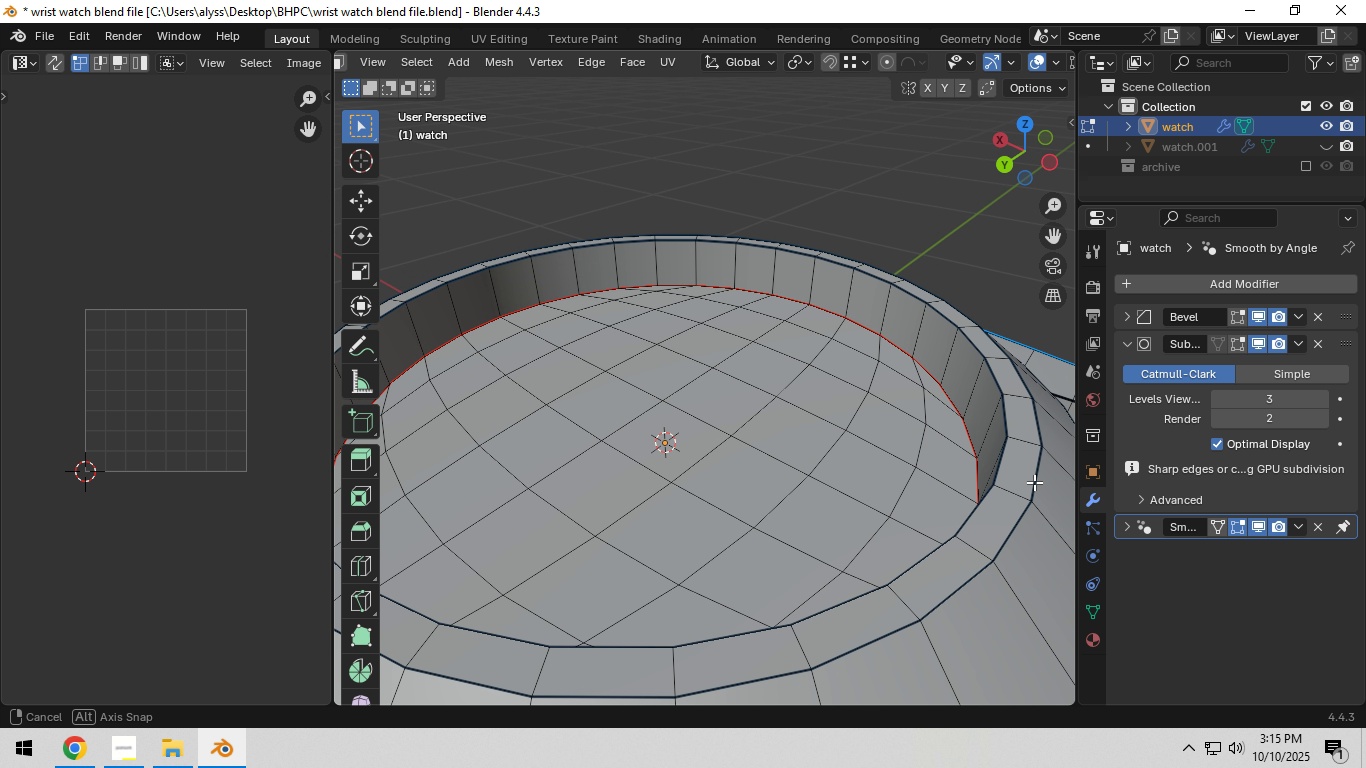 
scroll: coordinate [923, 475], scroll_direction: down, amount: 4.0
 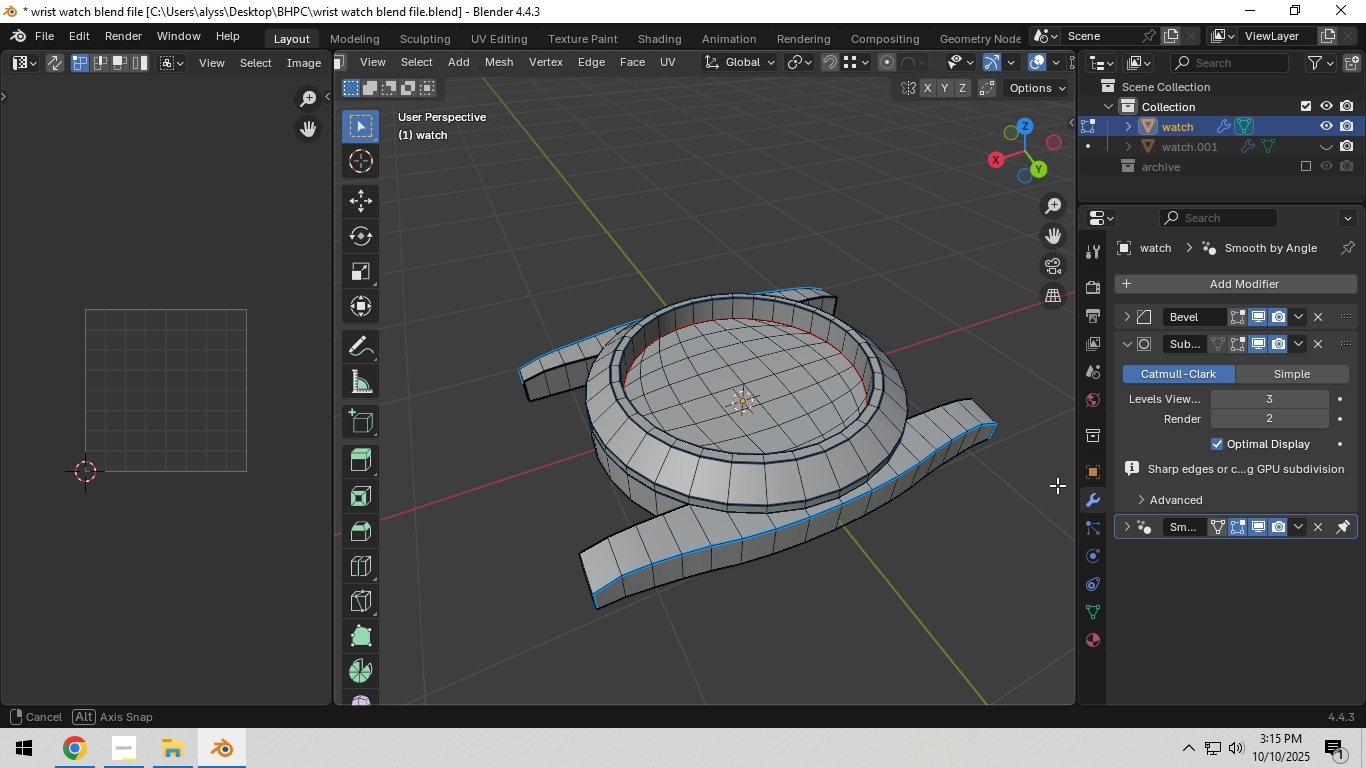 
hold_key(key=ShiftLeft, duration=0.33)
 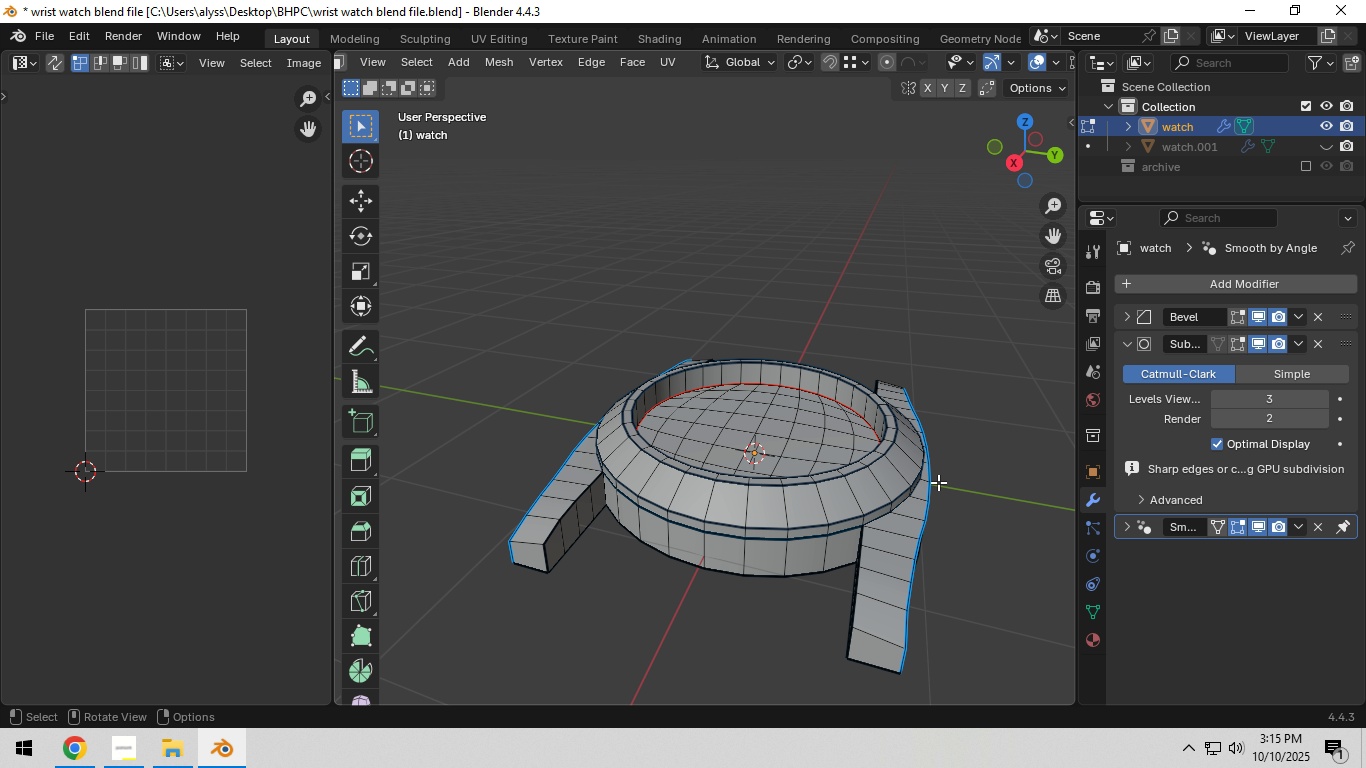 
scroll: coordinate [830, 488], scroll_direction: up, amount: 2.0
 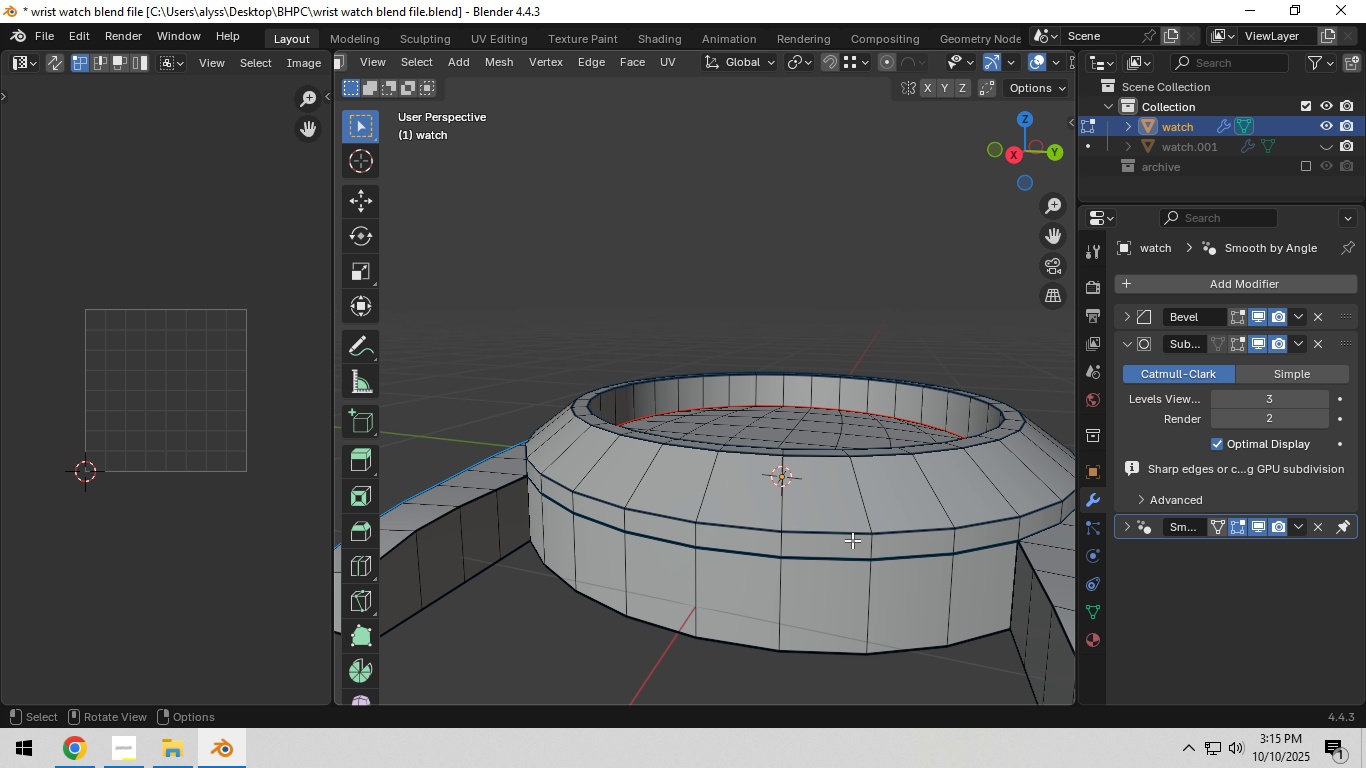 
hold_key(key=AltLeft, duration=1.42)
left_click([826, 557])
 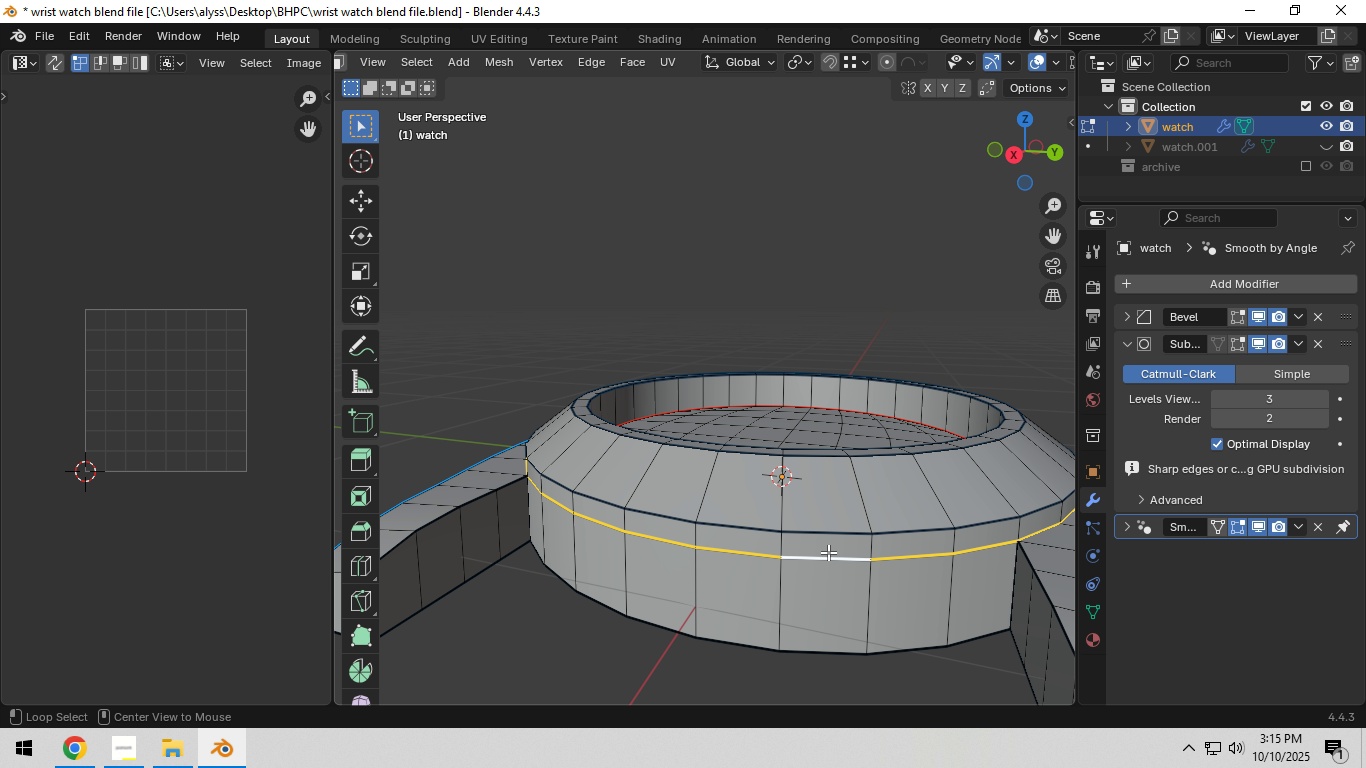 
left_click([828, 552])
 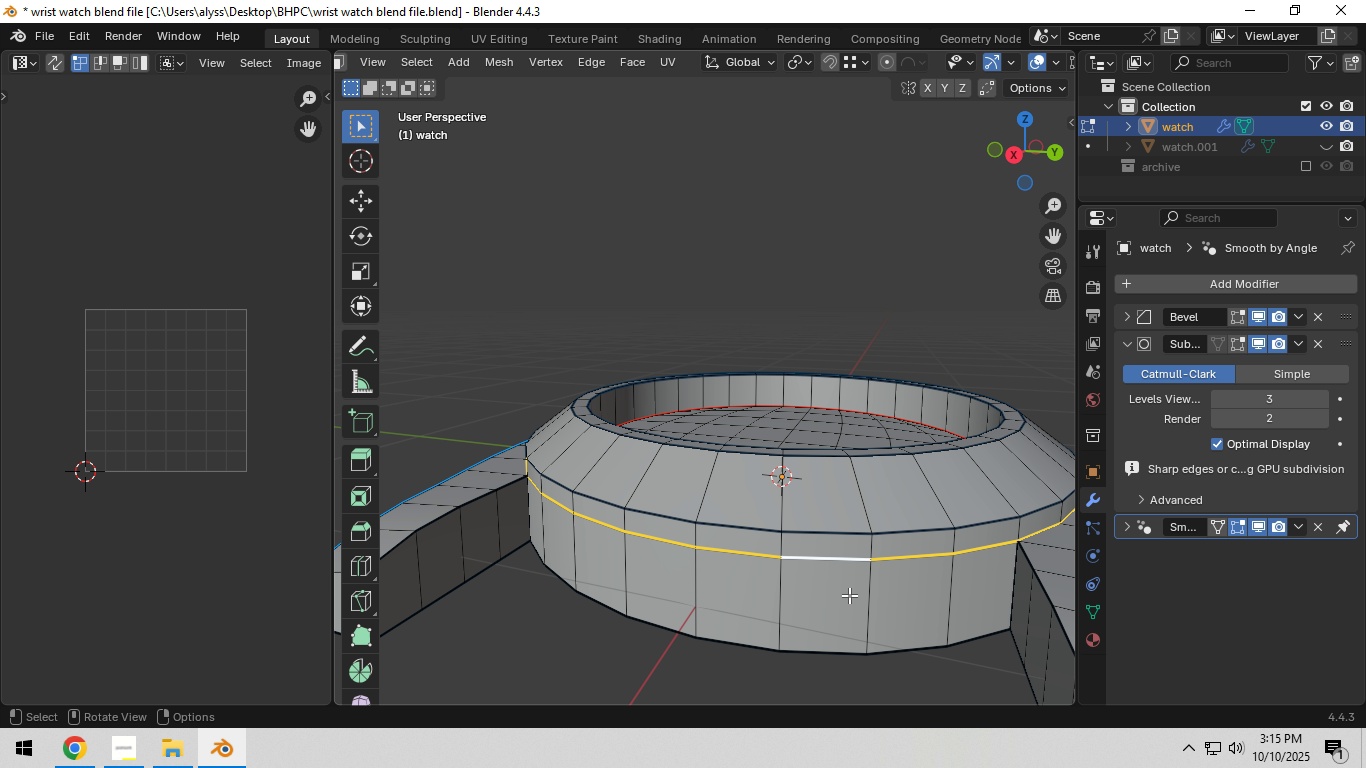 
left_click([849, 601])
 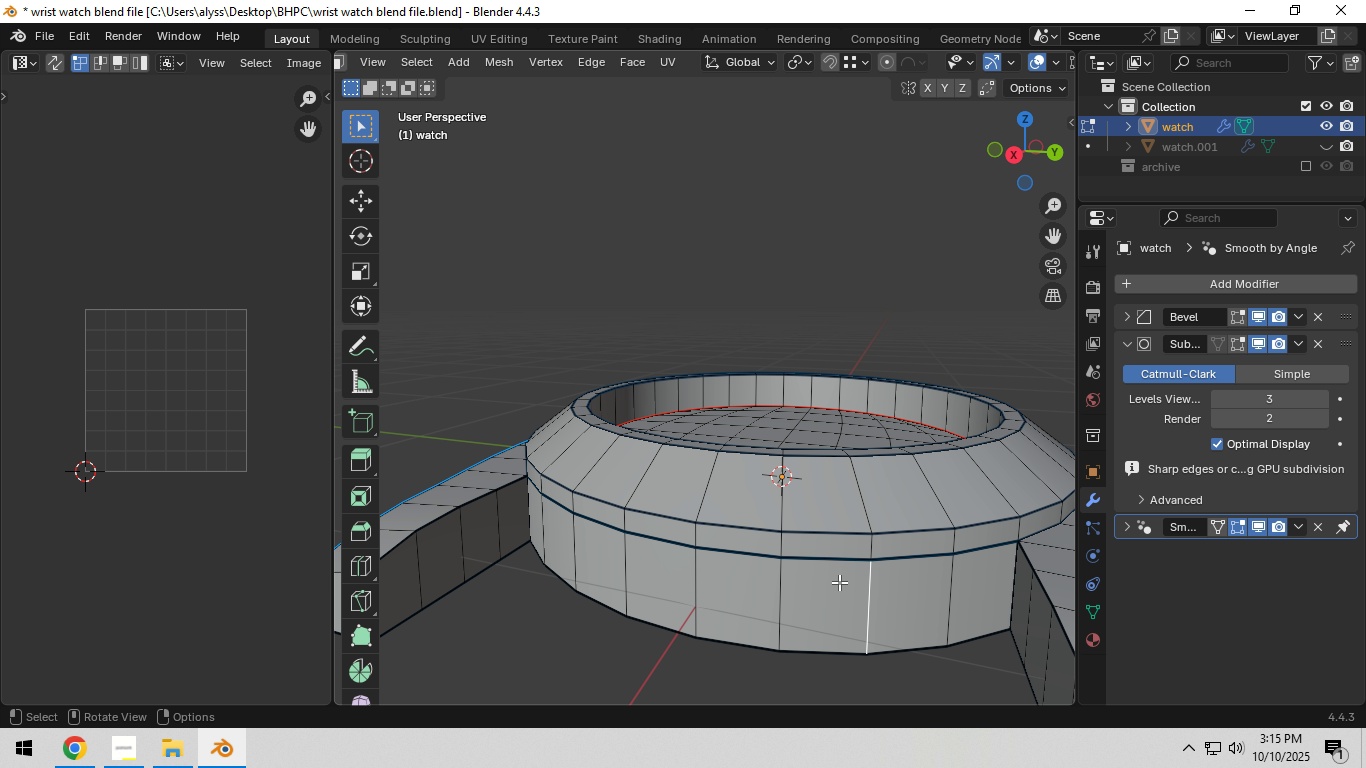 
hold_key(key=AltLeft, duration=1.3)
left_click([834, 570])
 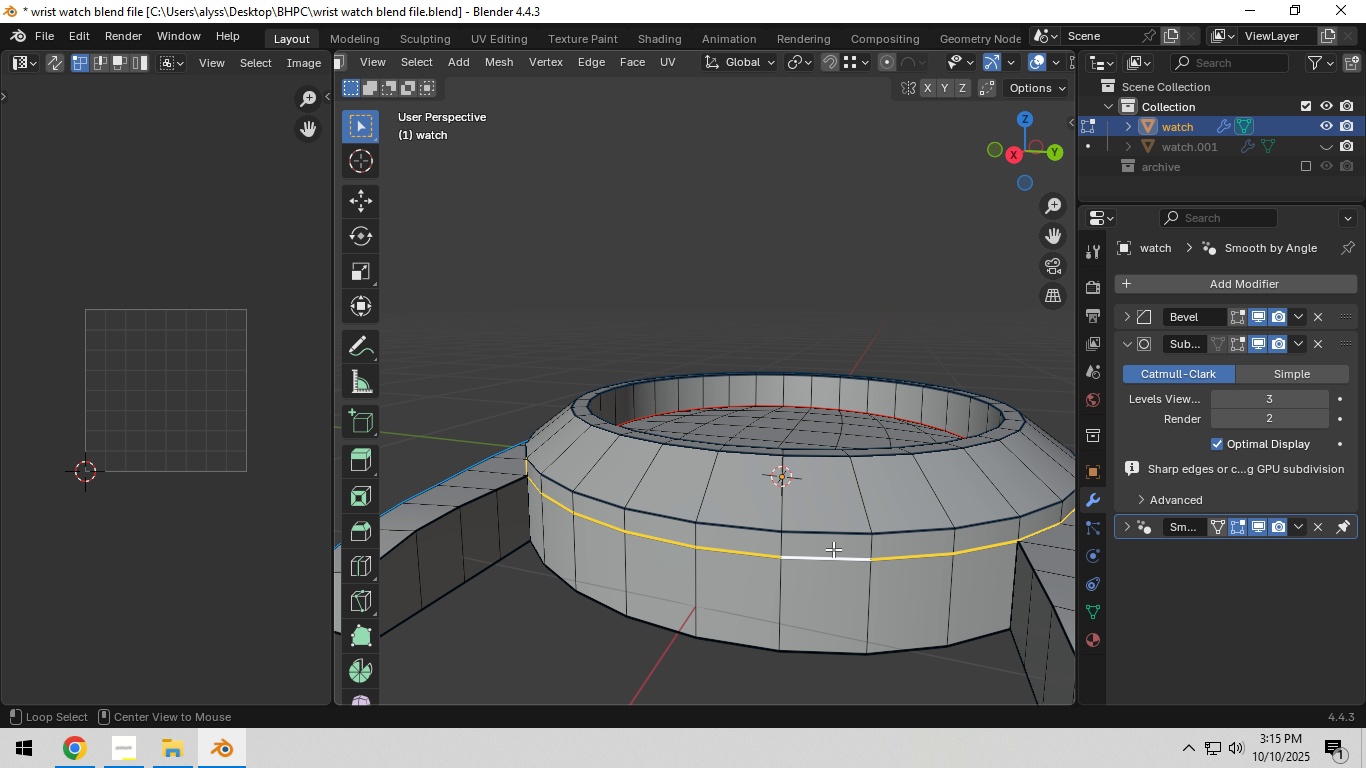 
left_click([833, 549])
 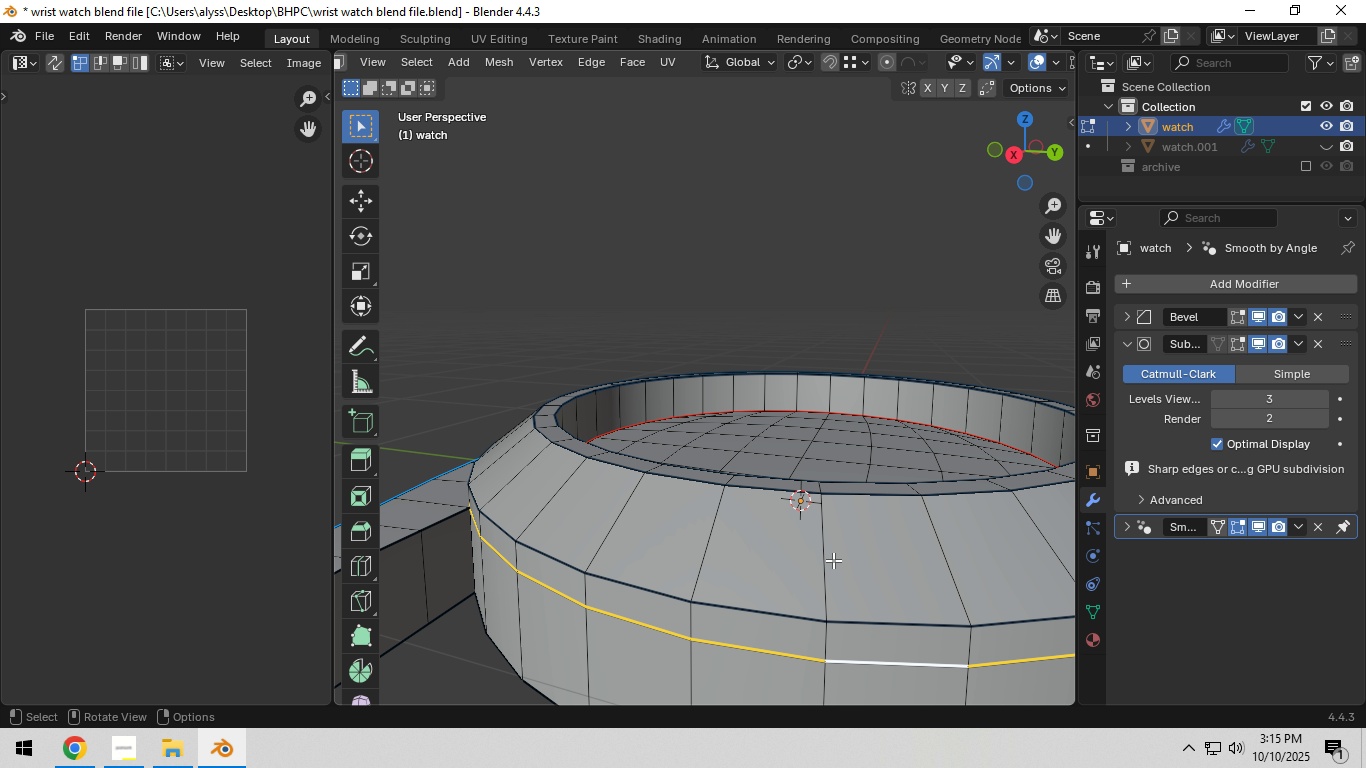 
scroll: coordinate [833, 560], scroll_direction: up, amount: 3.0
 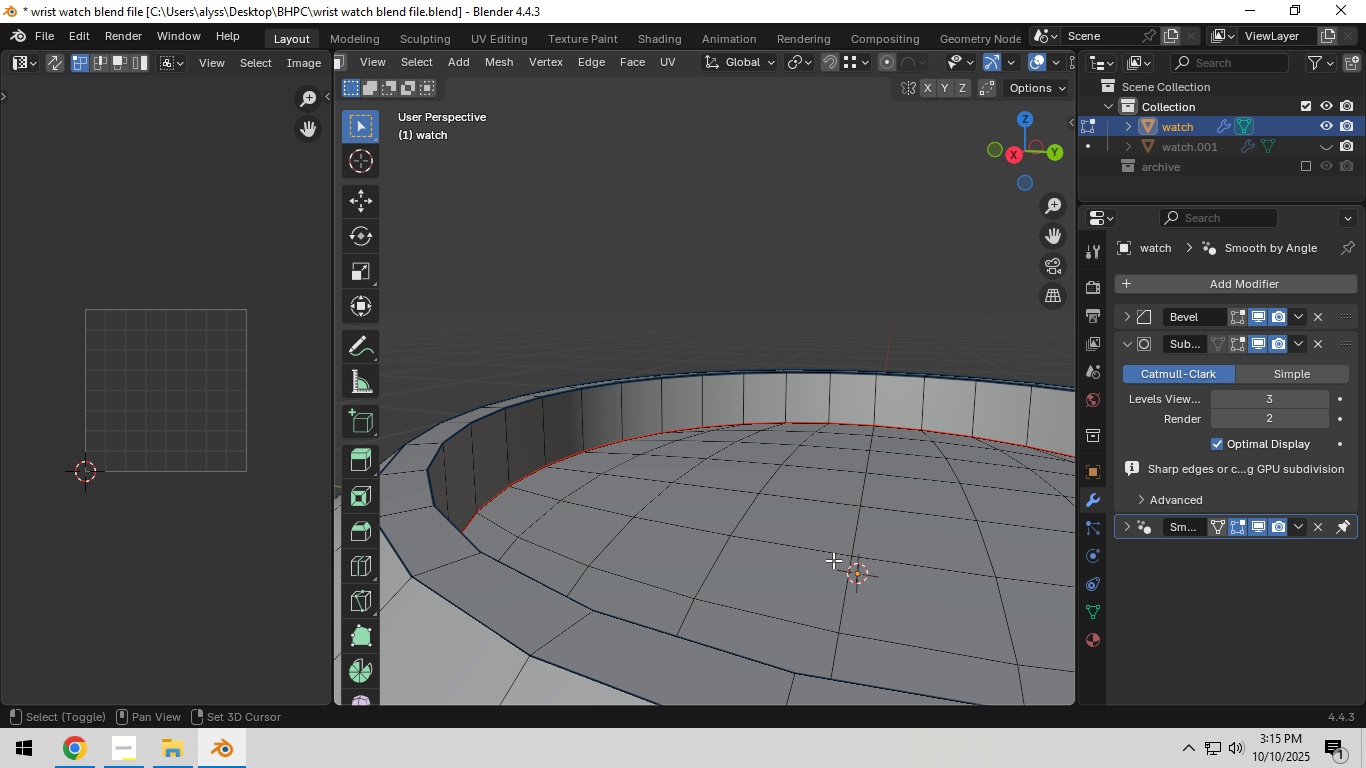 
hold_key(key=ShiftLeft, duration=1.26)
 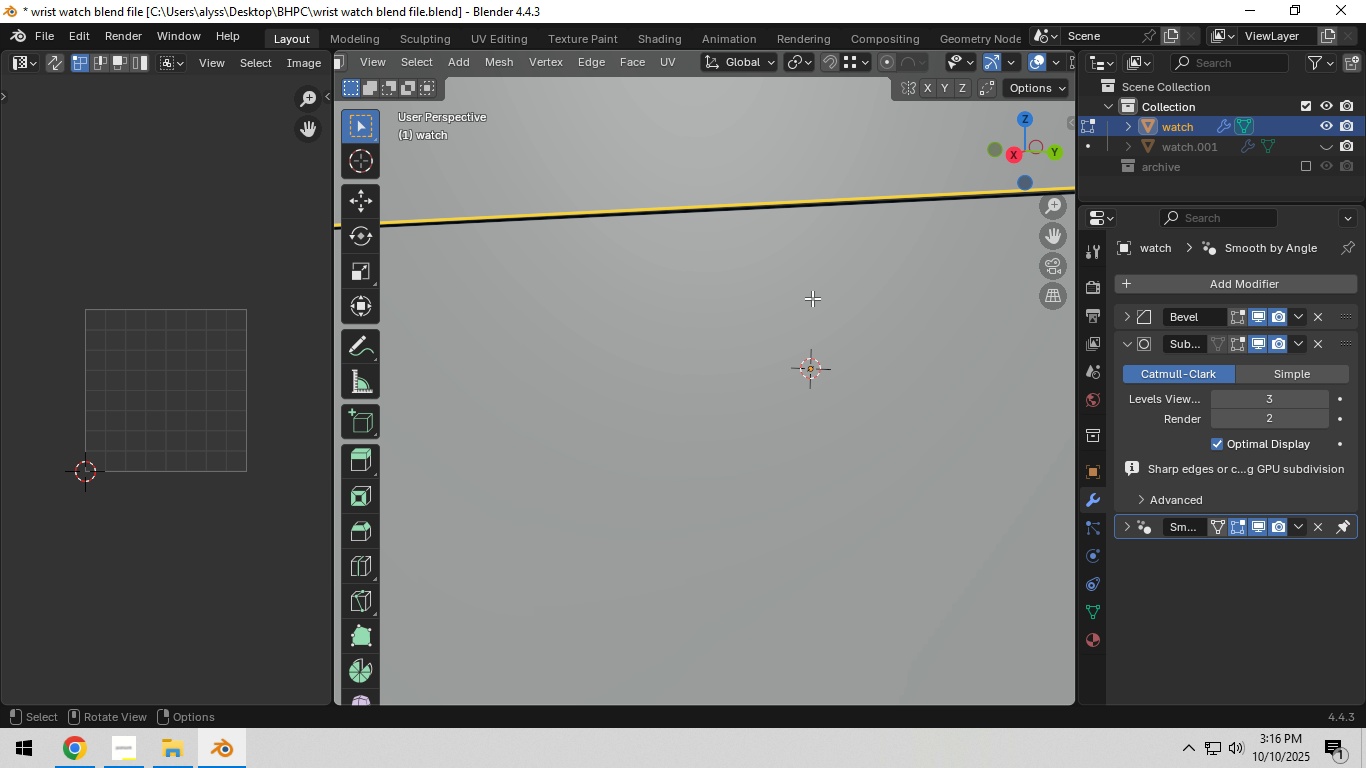 
hold_key(key=ShiftLeft, duration=1.94)
hold_key(key=AltLeft, duration=1.42)
left_click([825, 231])
 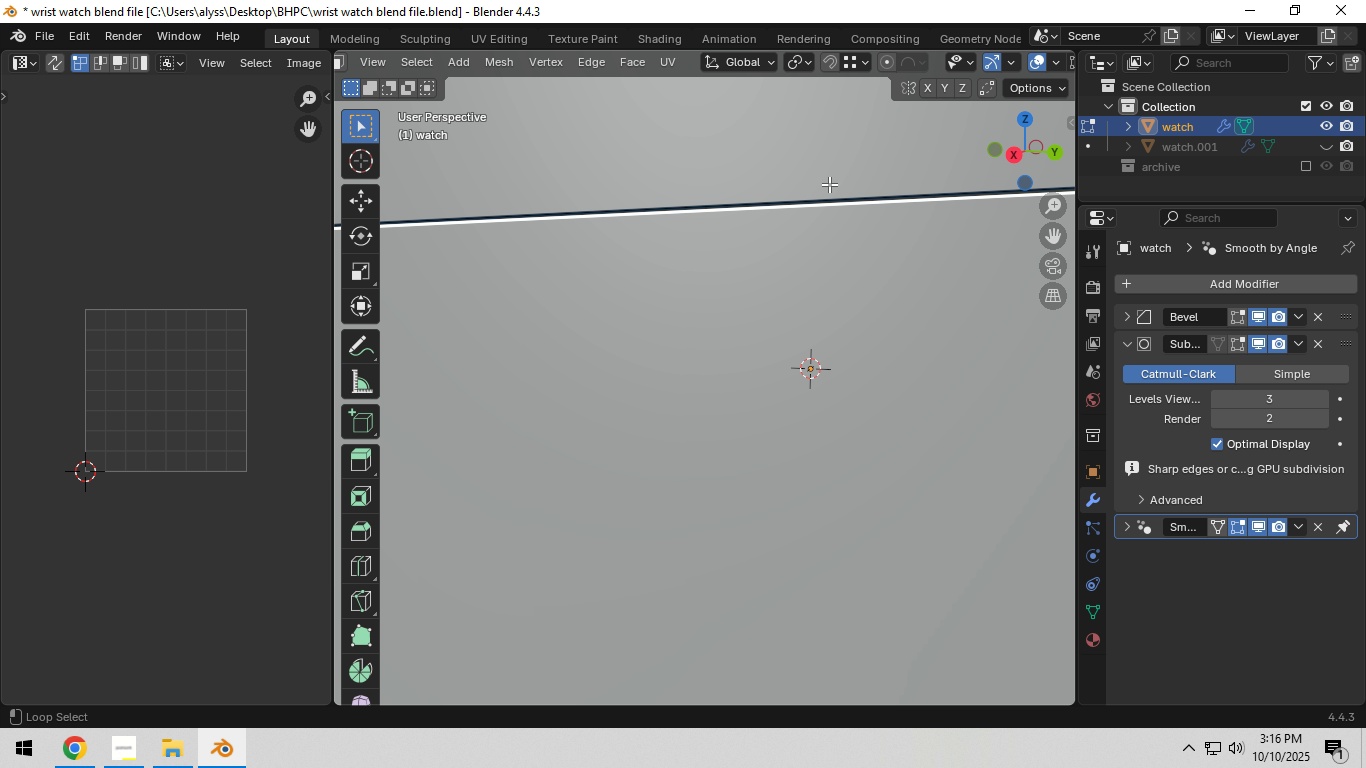 
left_click([829, 184])
 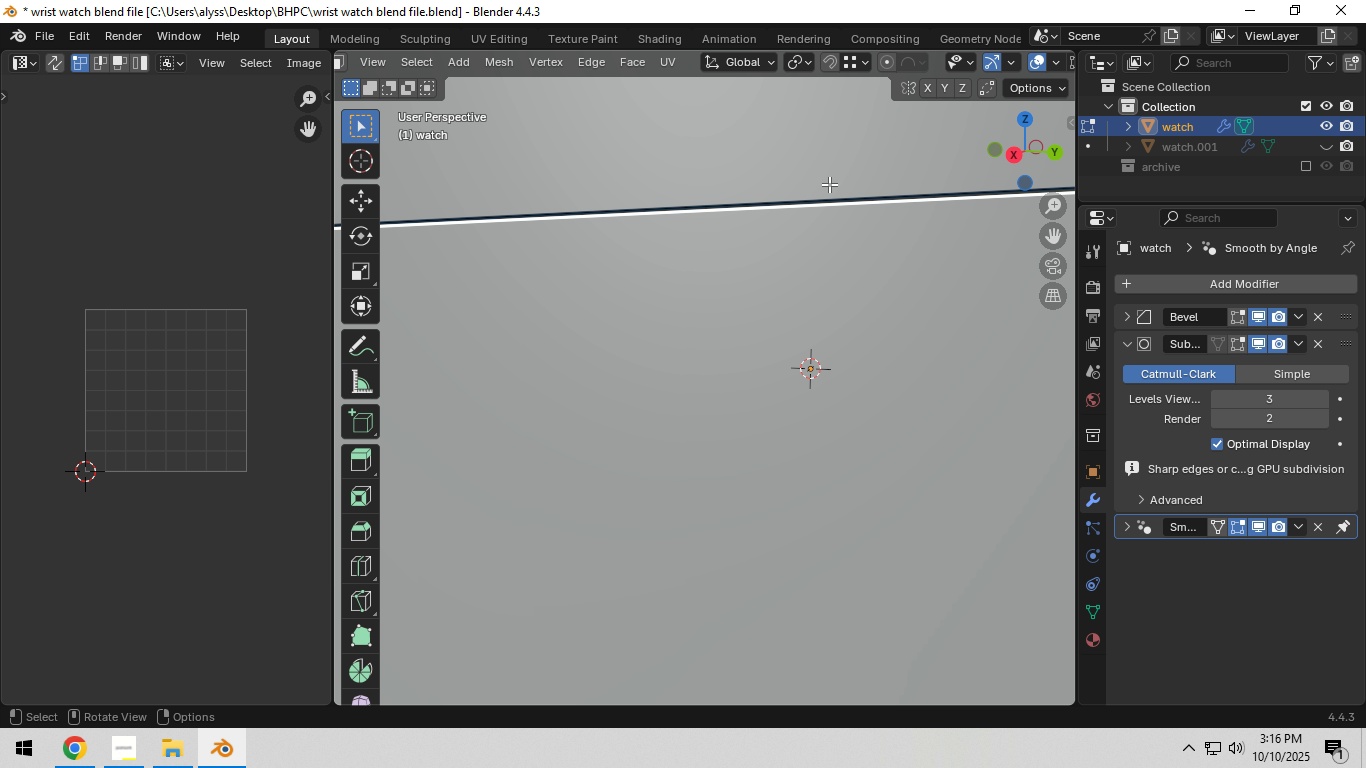 
left_click([829, 184])
 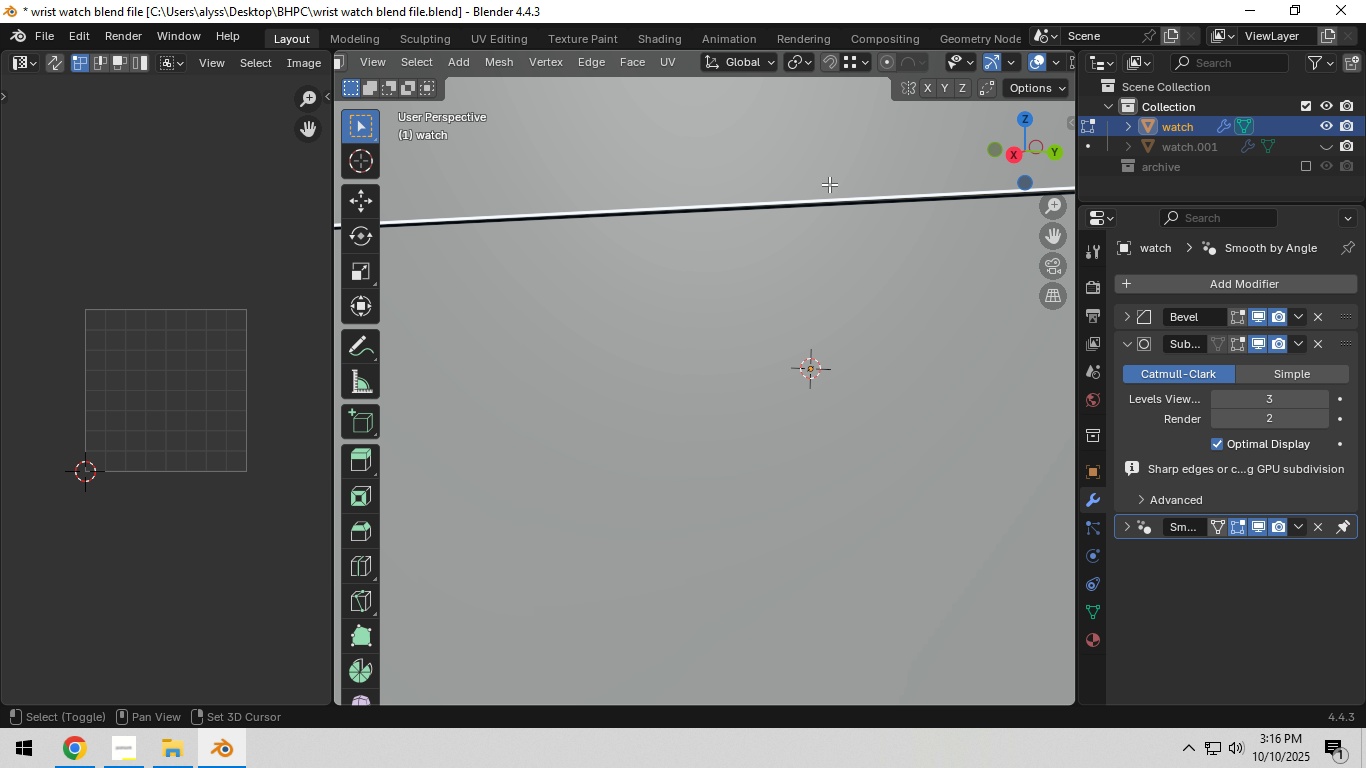 
hold_key(key=ShiftLeft, duration=1.23)
hold_key(key=AltLeft, duration=1.05)
left_click([829, 184])
 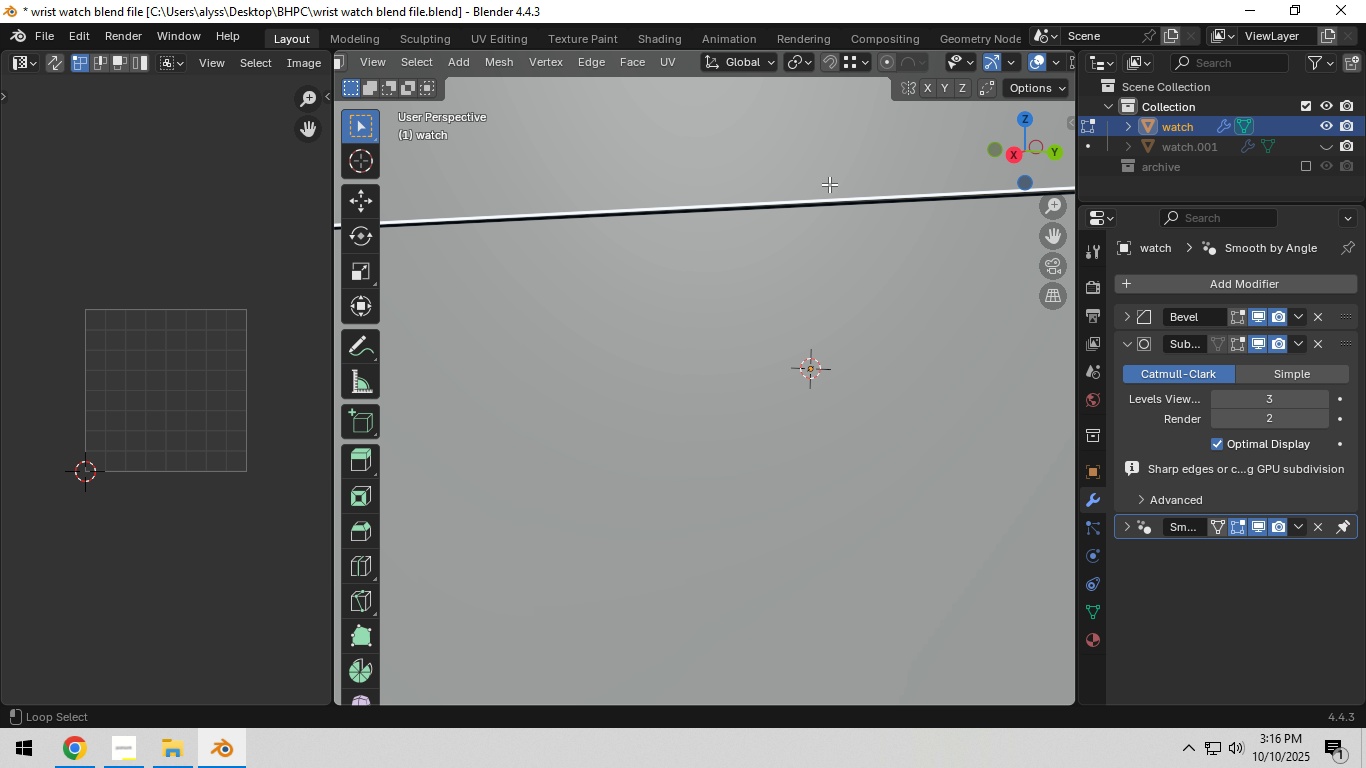 
left_click([829, 184])
 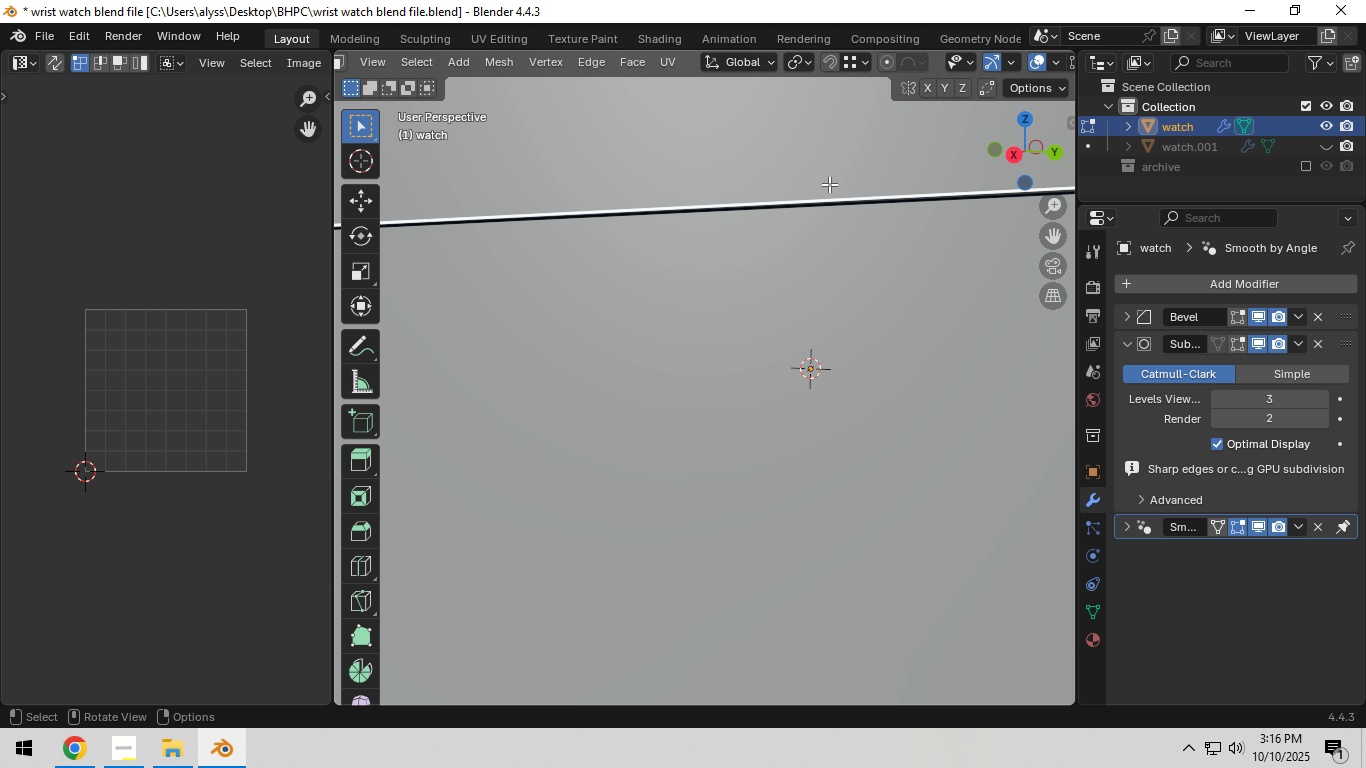 
scroll: coordinate [829, 184], scroll_direction: down, amount: 6.0
 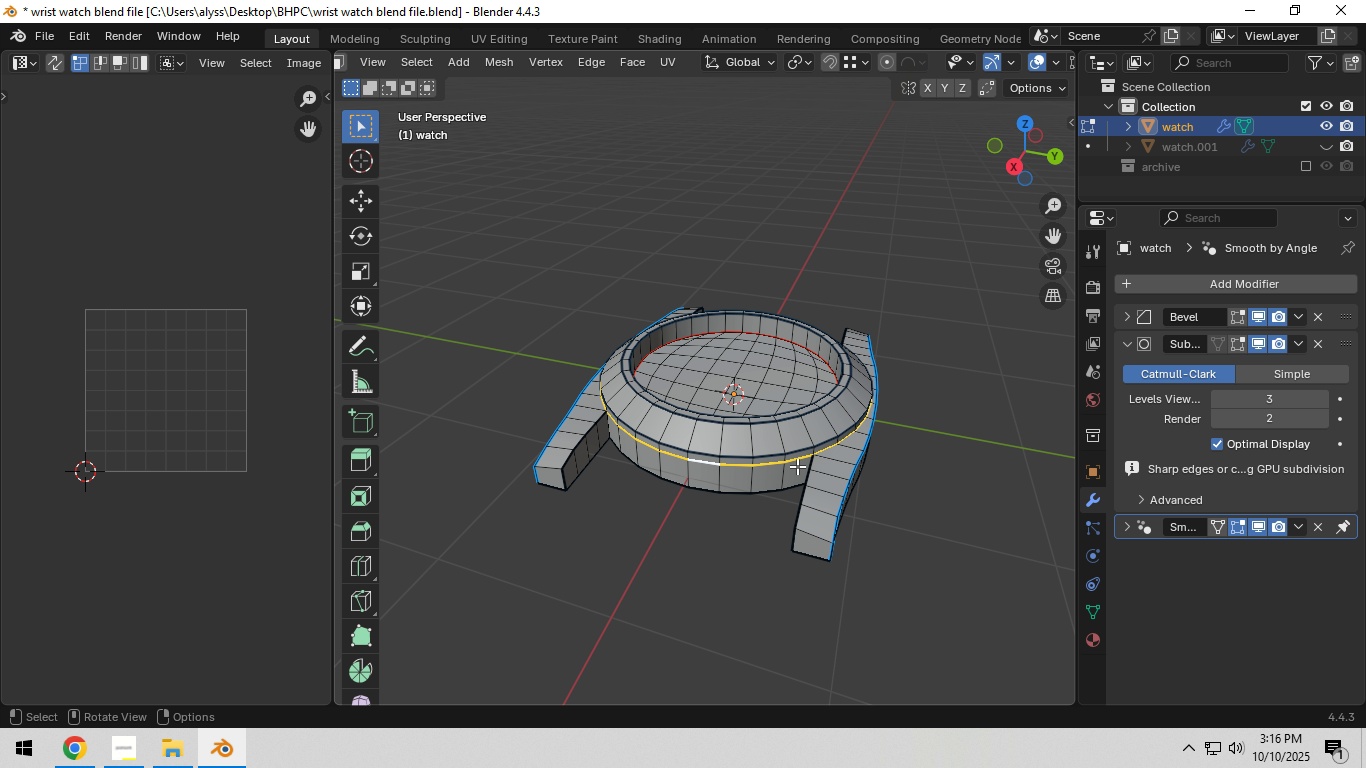 
scroll: coordinate [793, 488], scroll_direction: up, amount: 3.0
 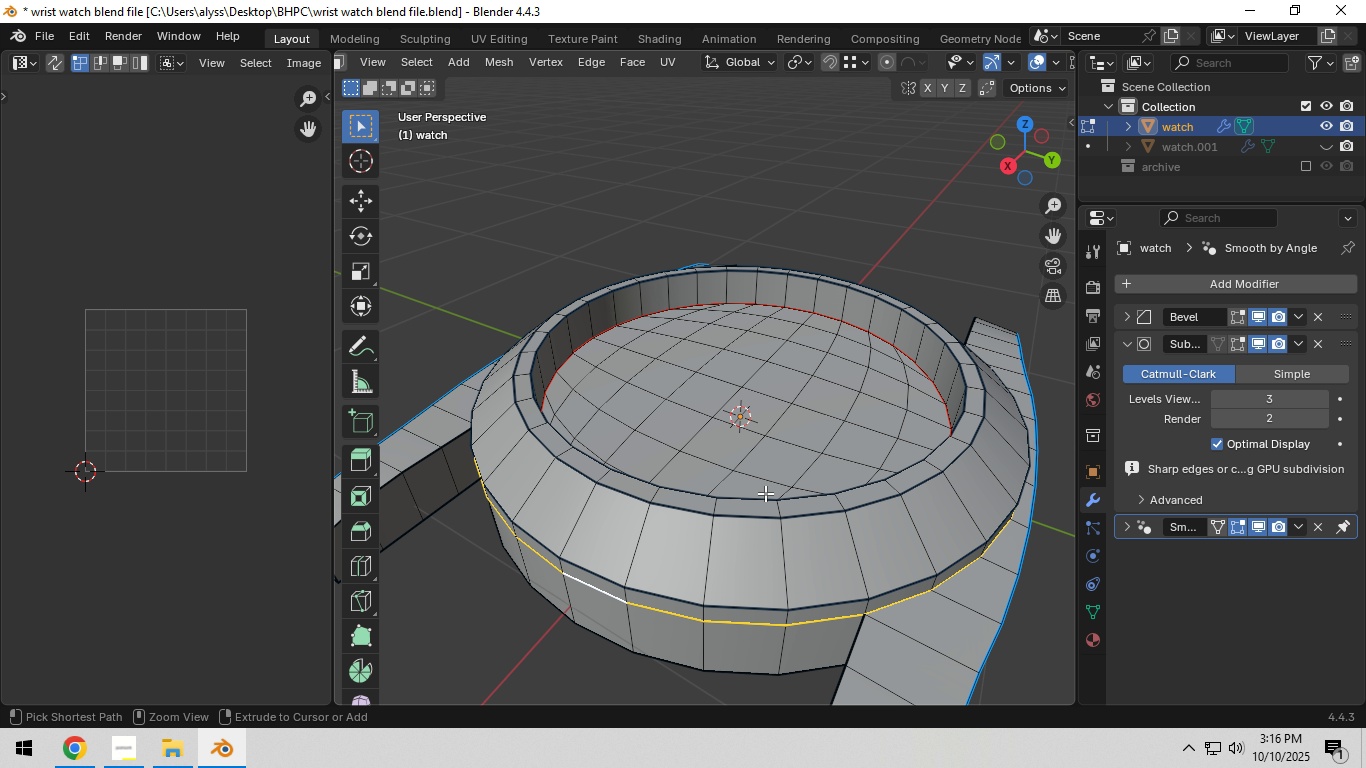 
key(Control+E)
 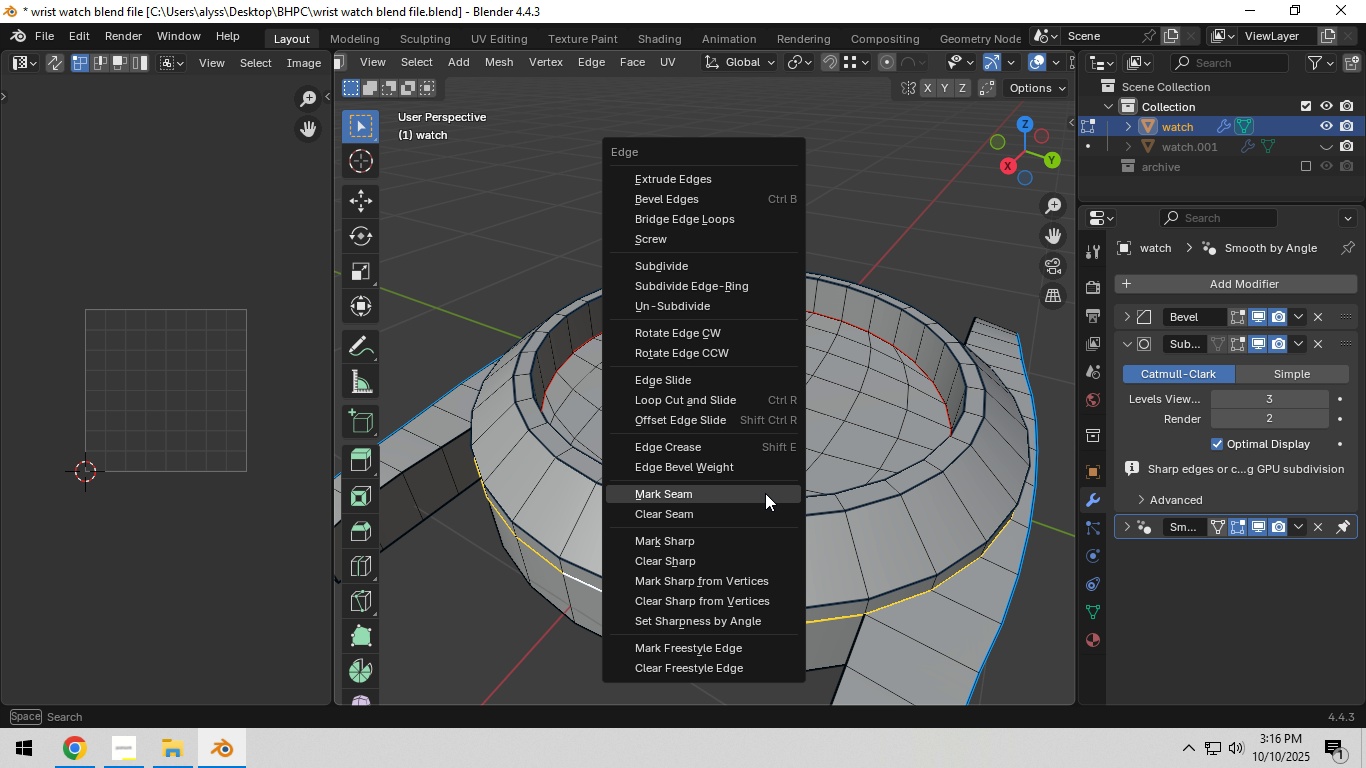 
key(Control+ControlLeft)
 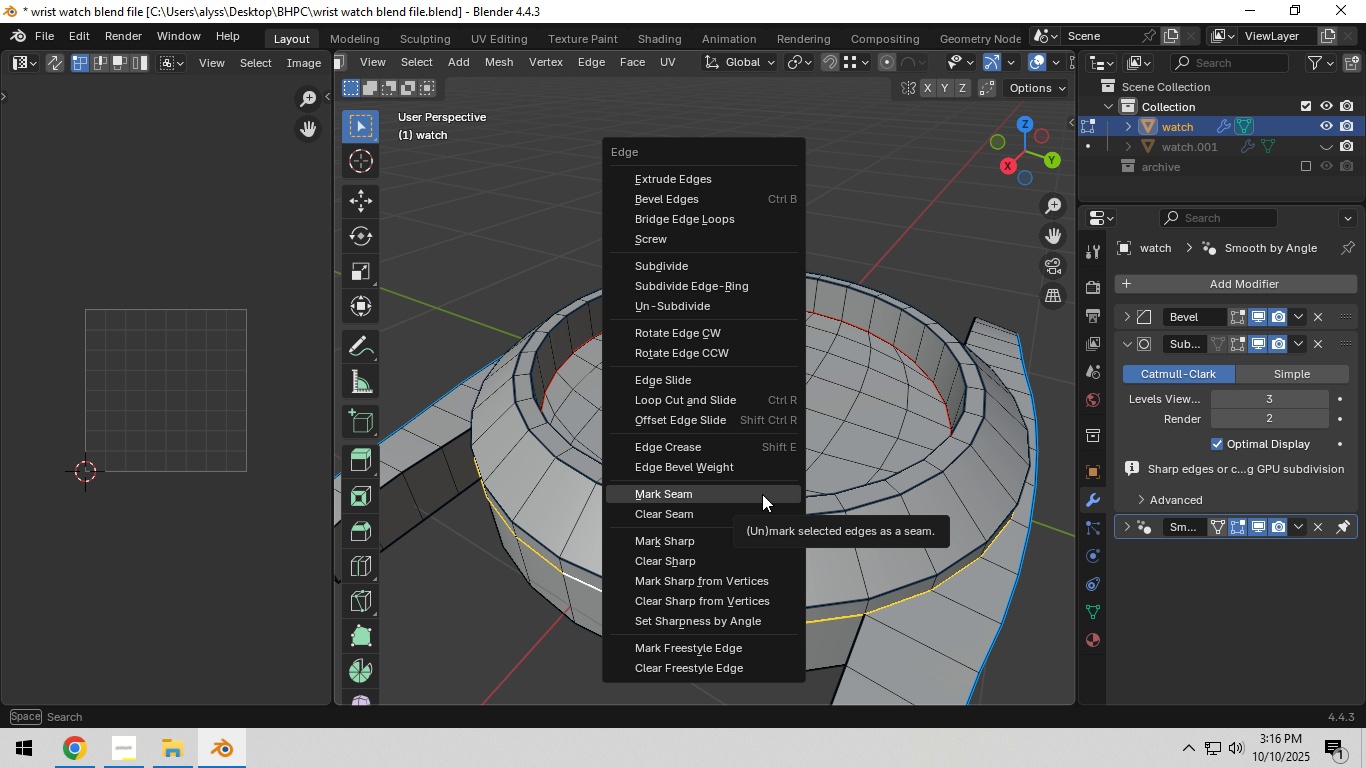 
left_click([762, 494])
 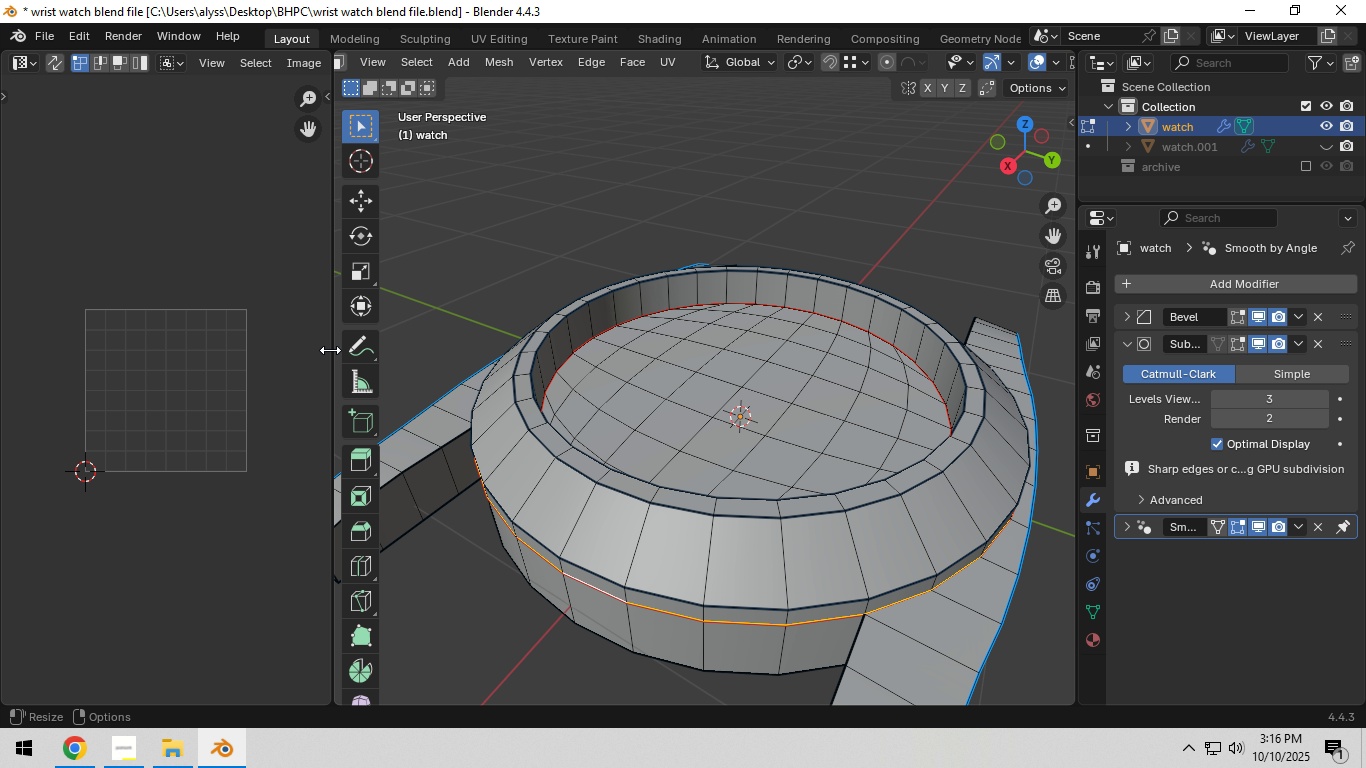 
left_click_drag(start_coordinate=[330, 350], to_coordinate=[655, 362])
 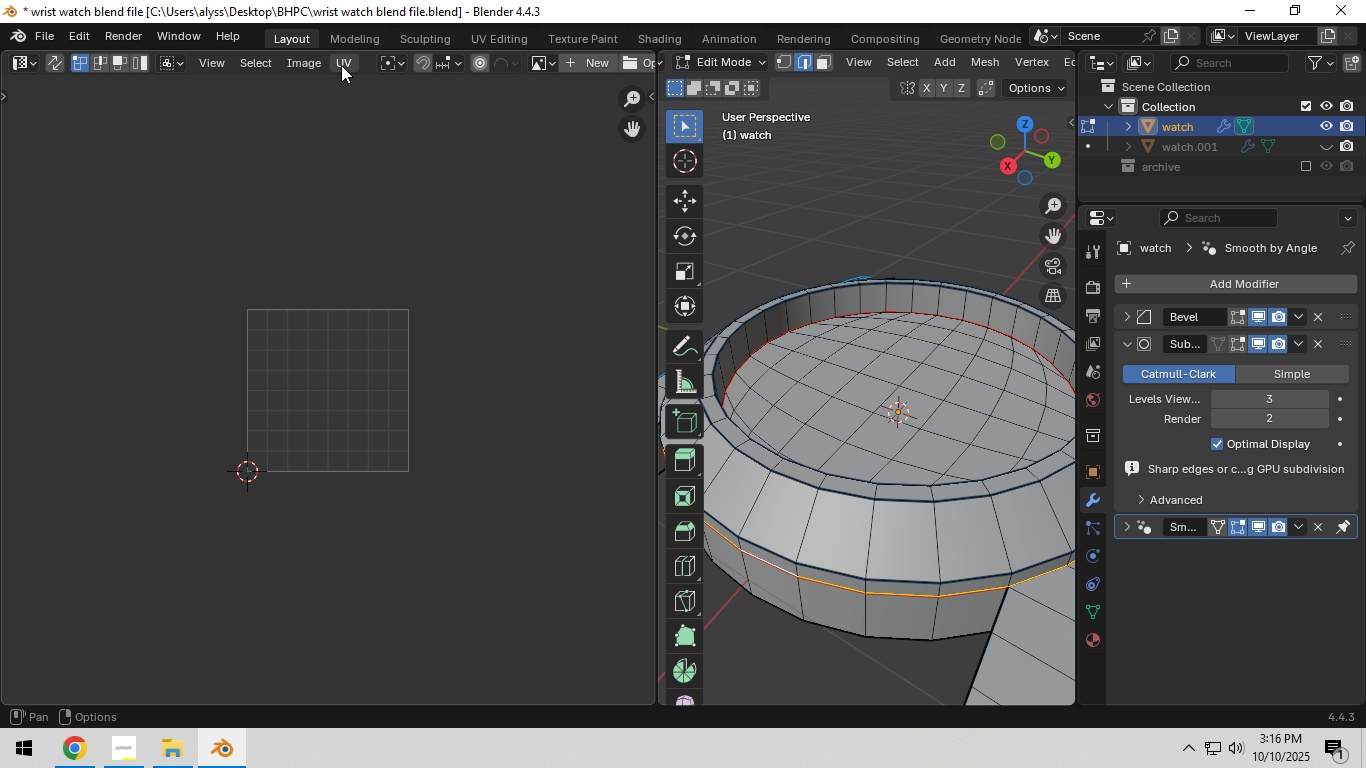 
left_click([223, 66])
 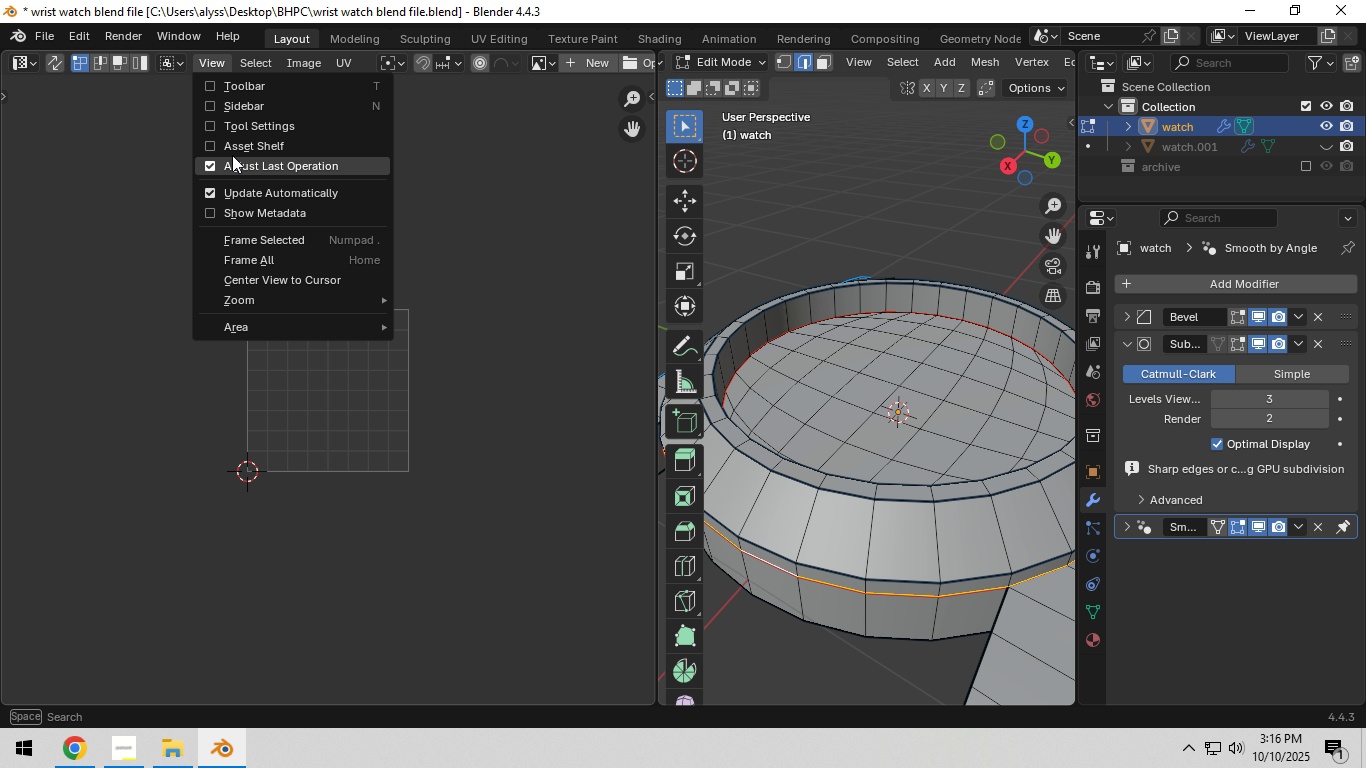 
mouse_move([285, 223])
 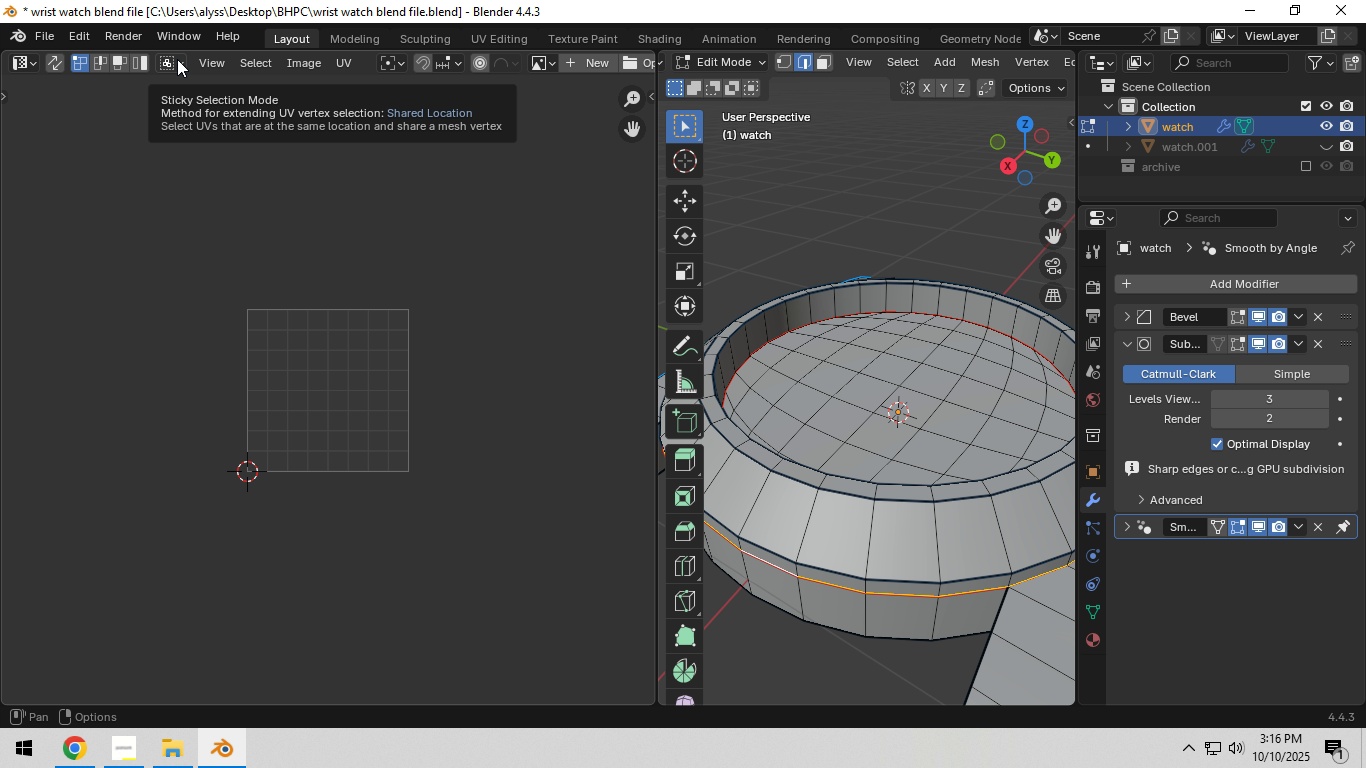 
wait(6.82)
 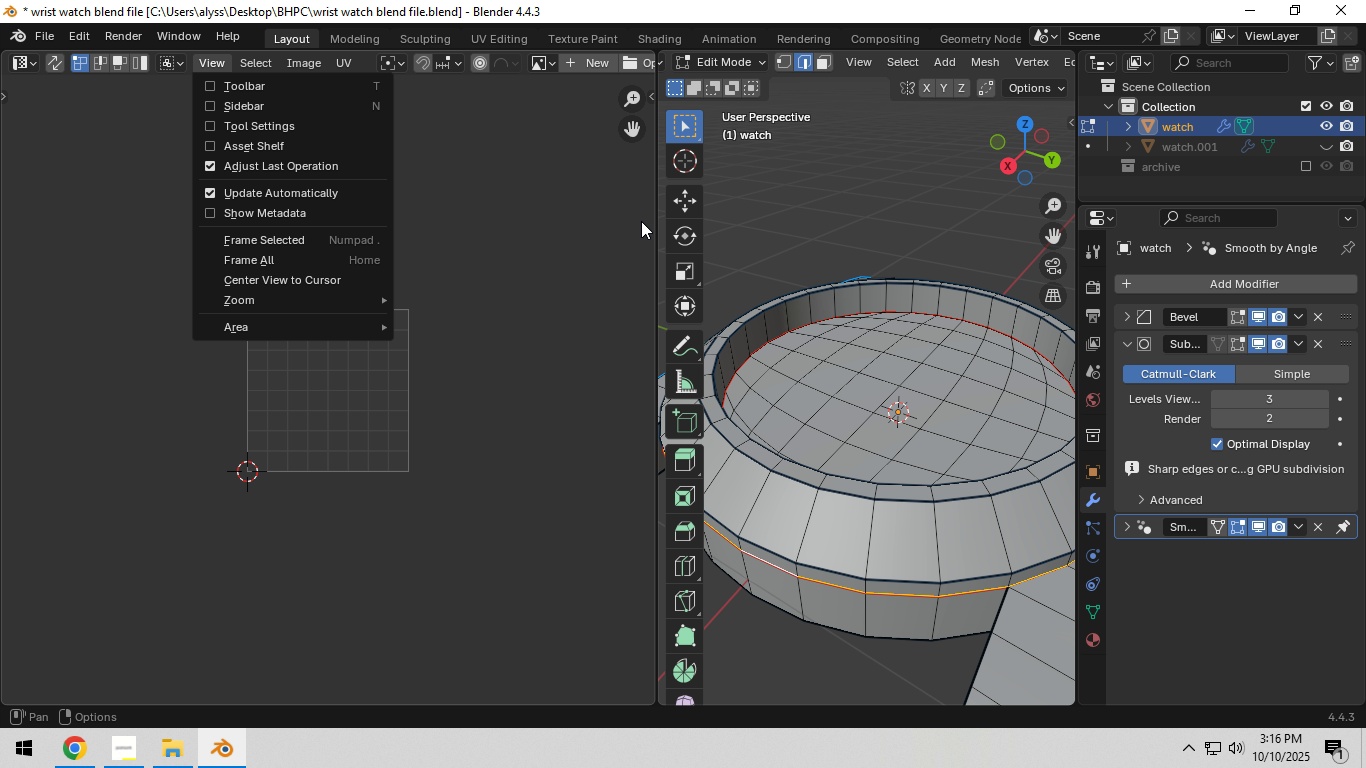 
mouse_move([81, 61])
 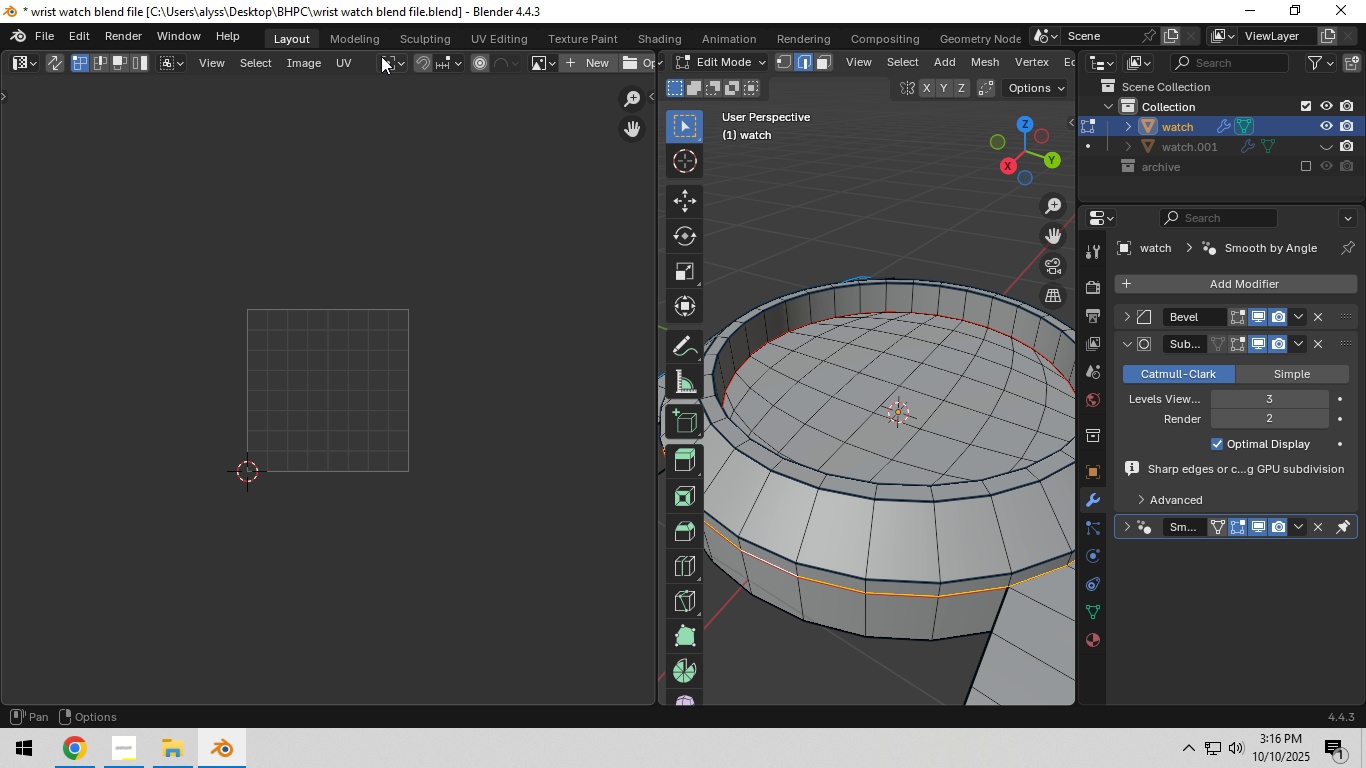 
scroll: coordinate [388, 58], scroll_direction: down, amount: 12.0
 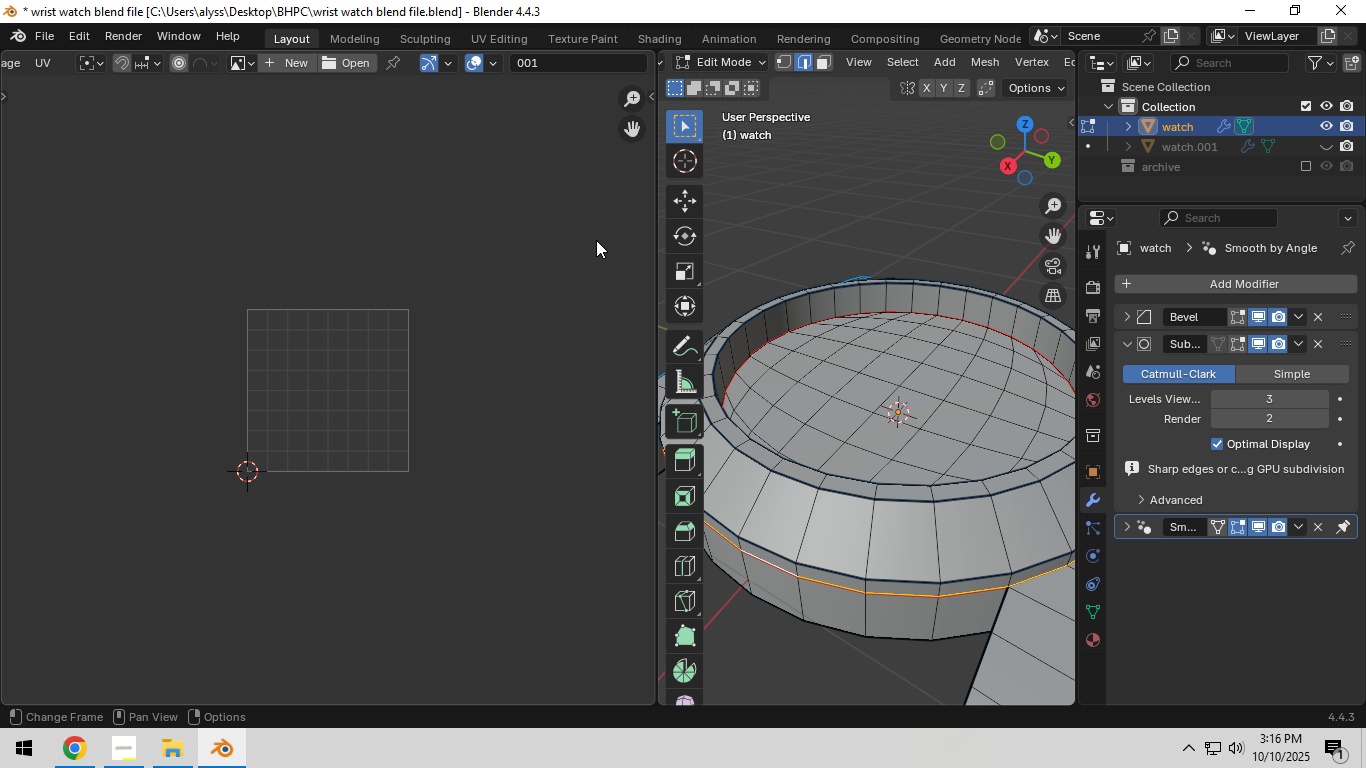 
key(N)
 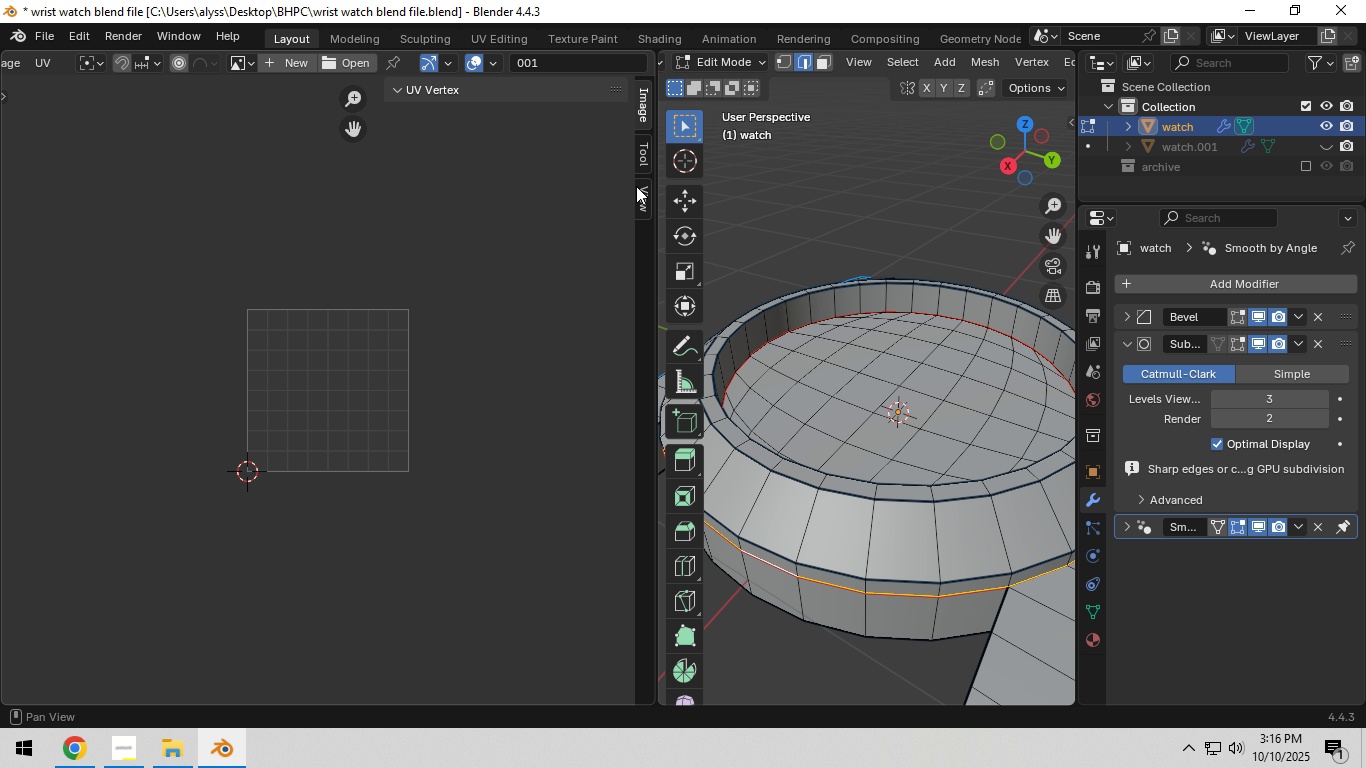 
left_click([639, 197])
 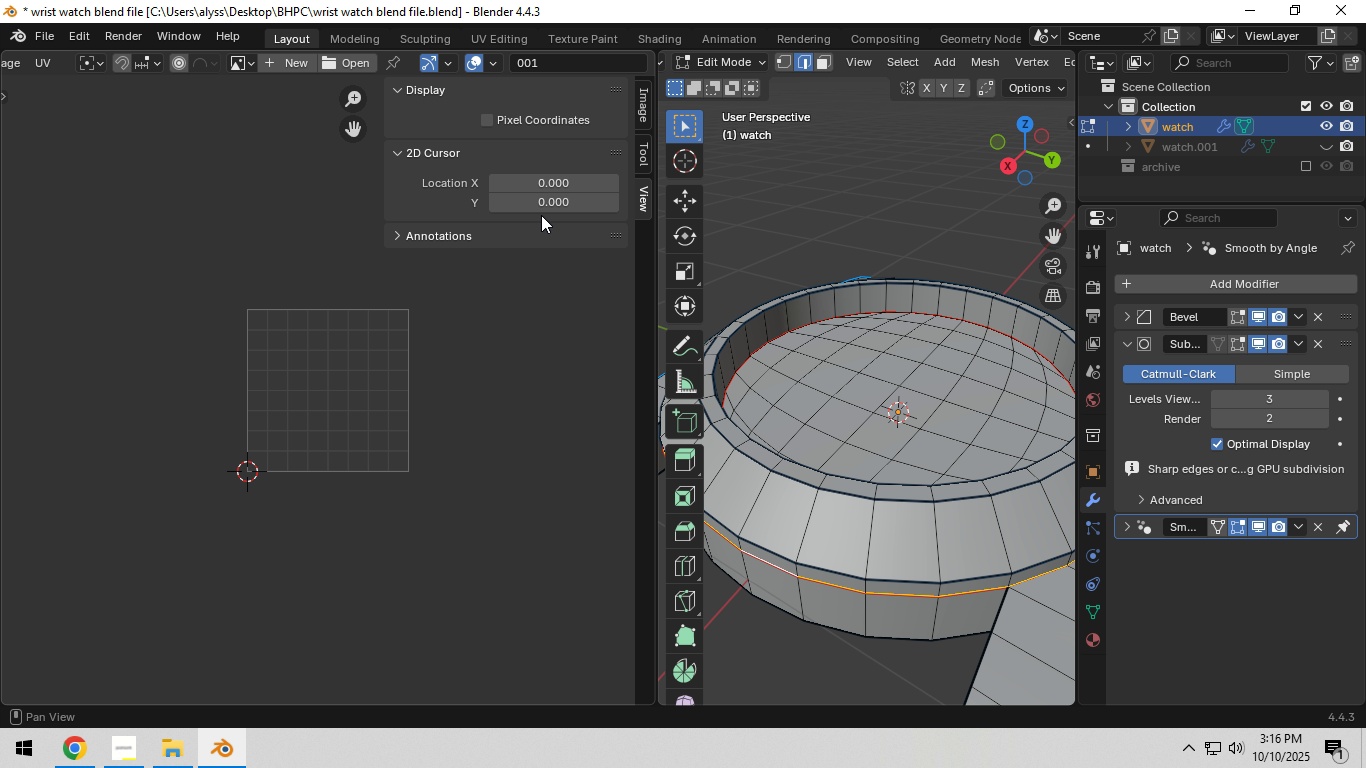 
key(N)
 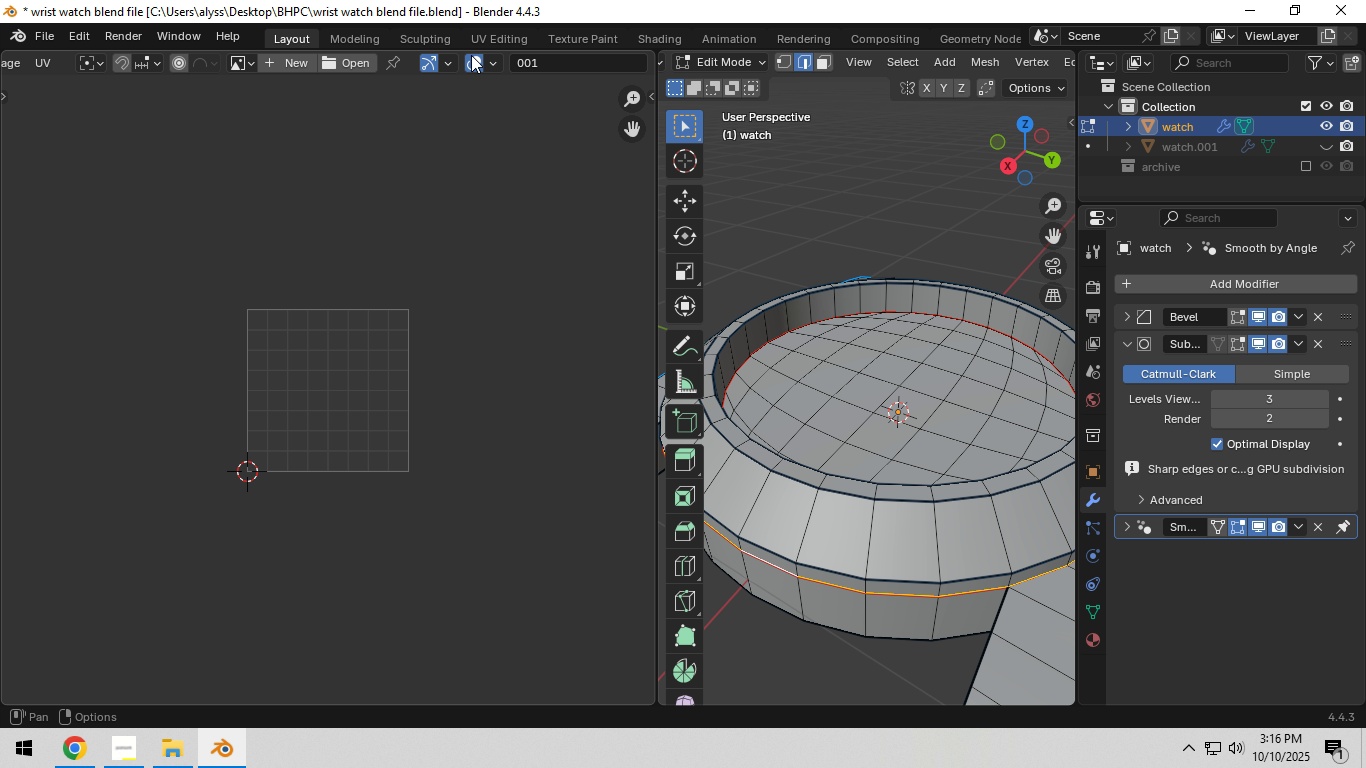 
left_click([487, 55])
 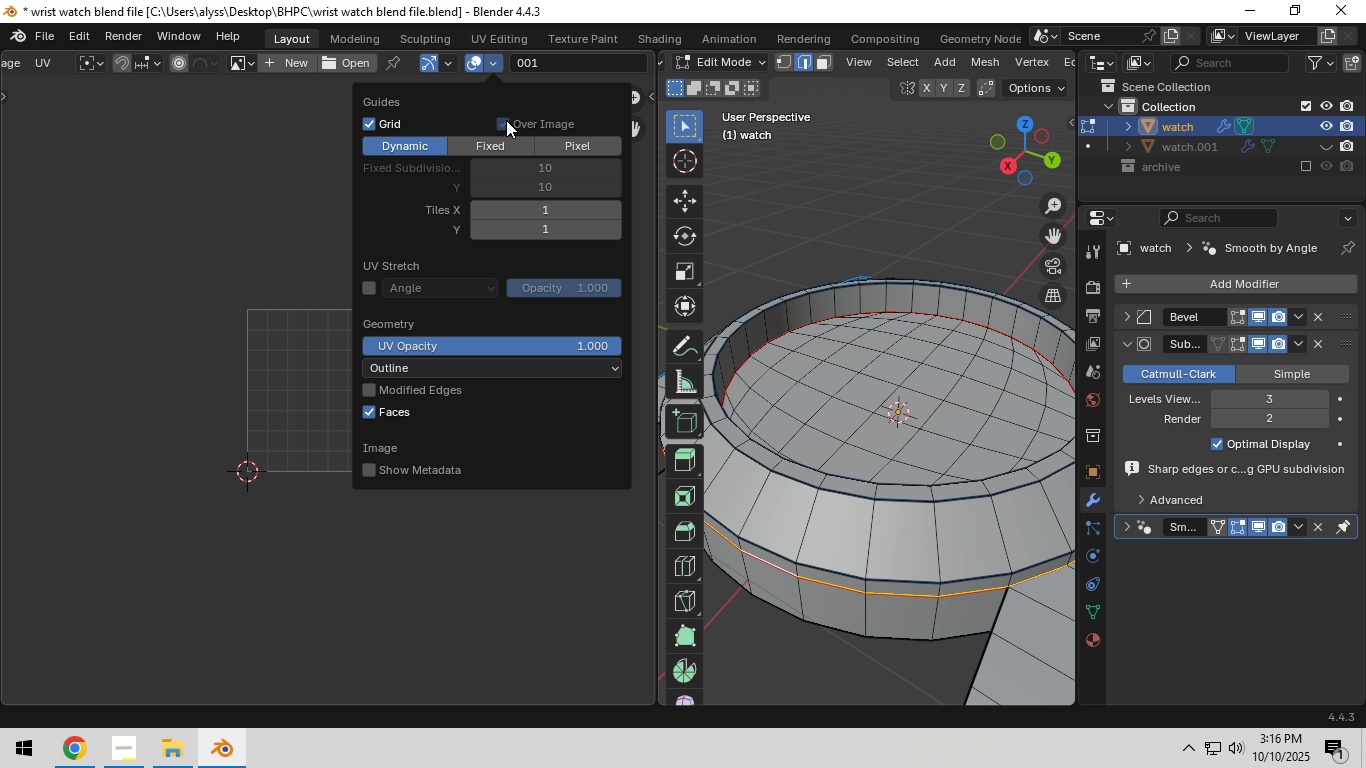 
double_click([506, 120])
 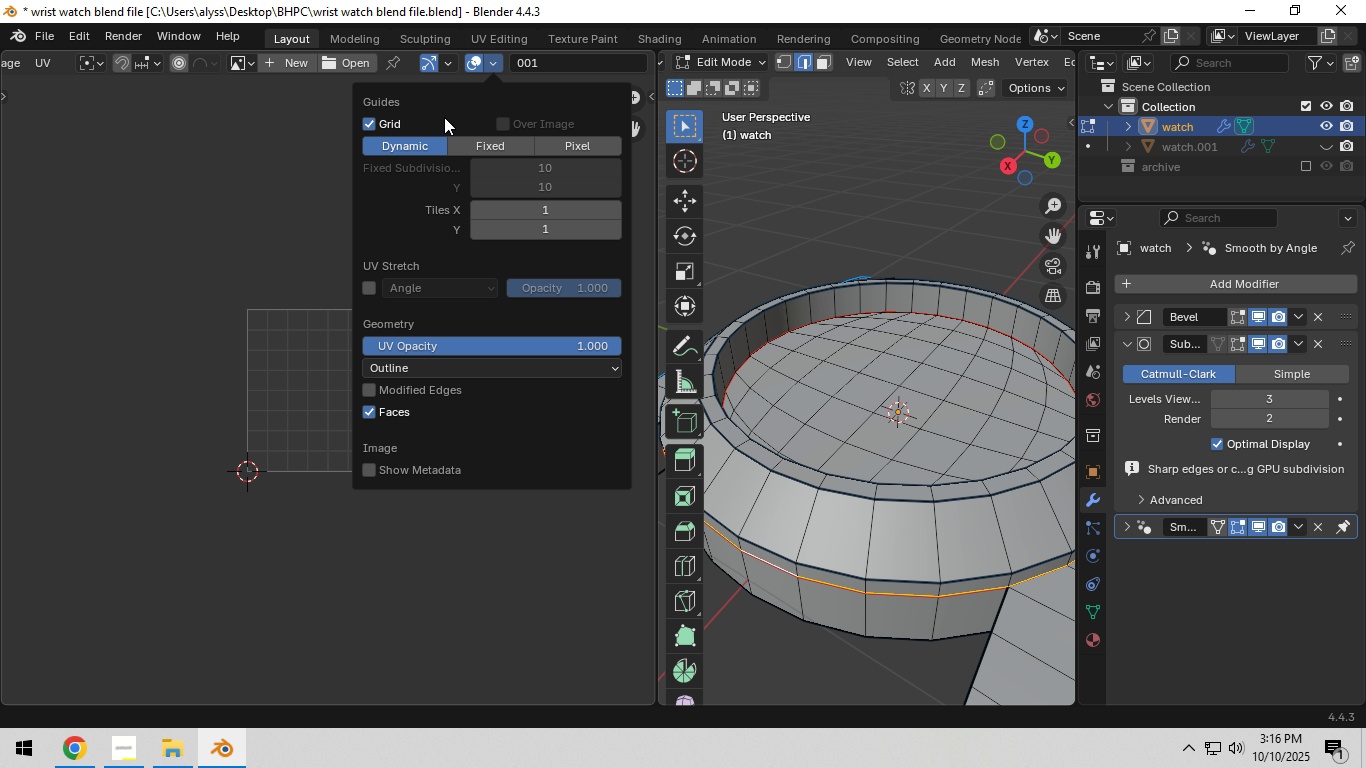 
double_click([451, 64])
 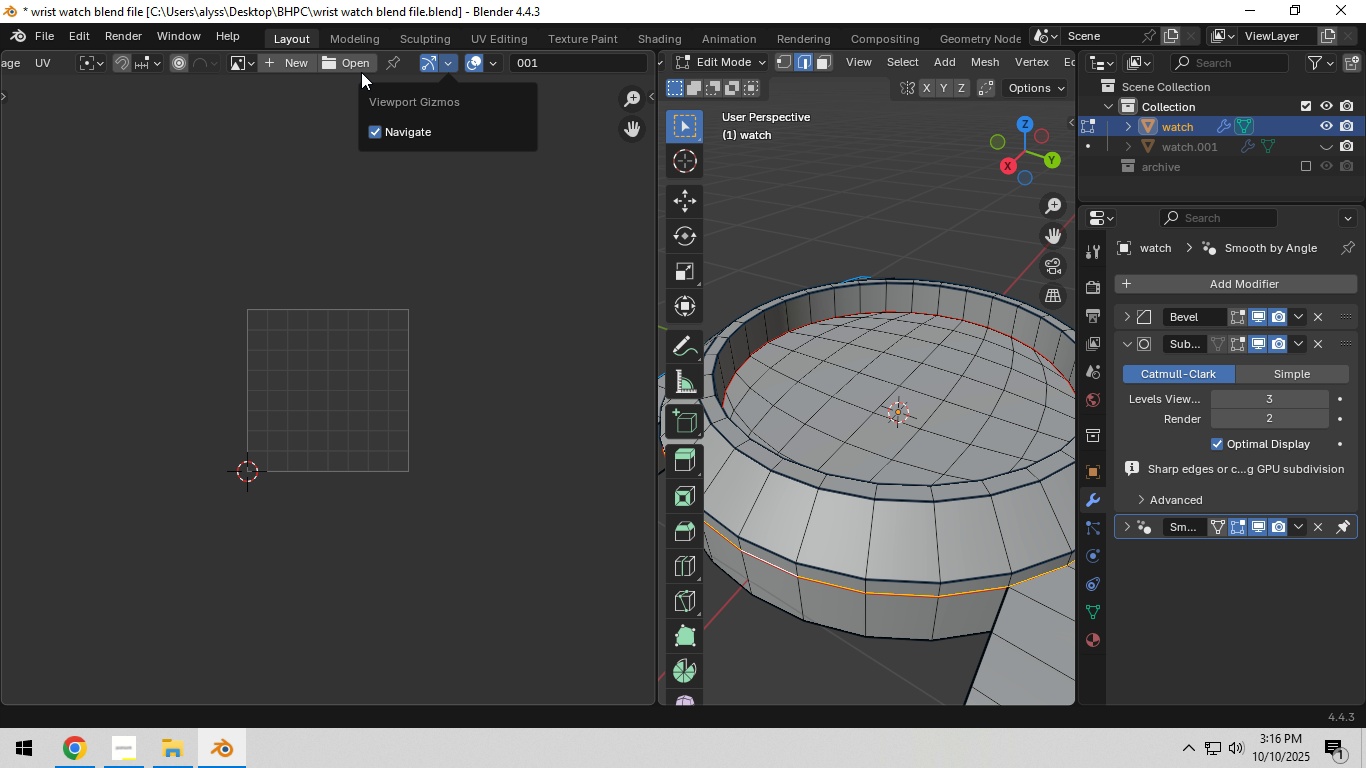 
left_click([262, 169])
 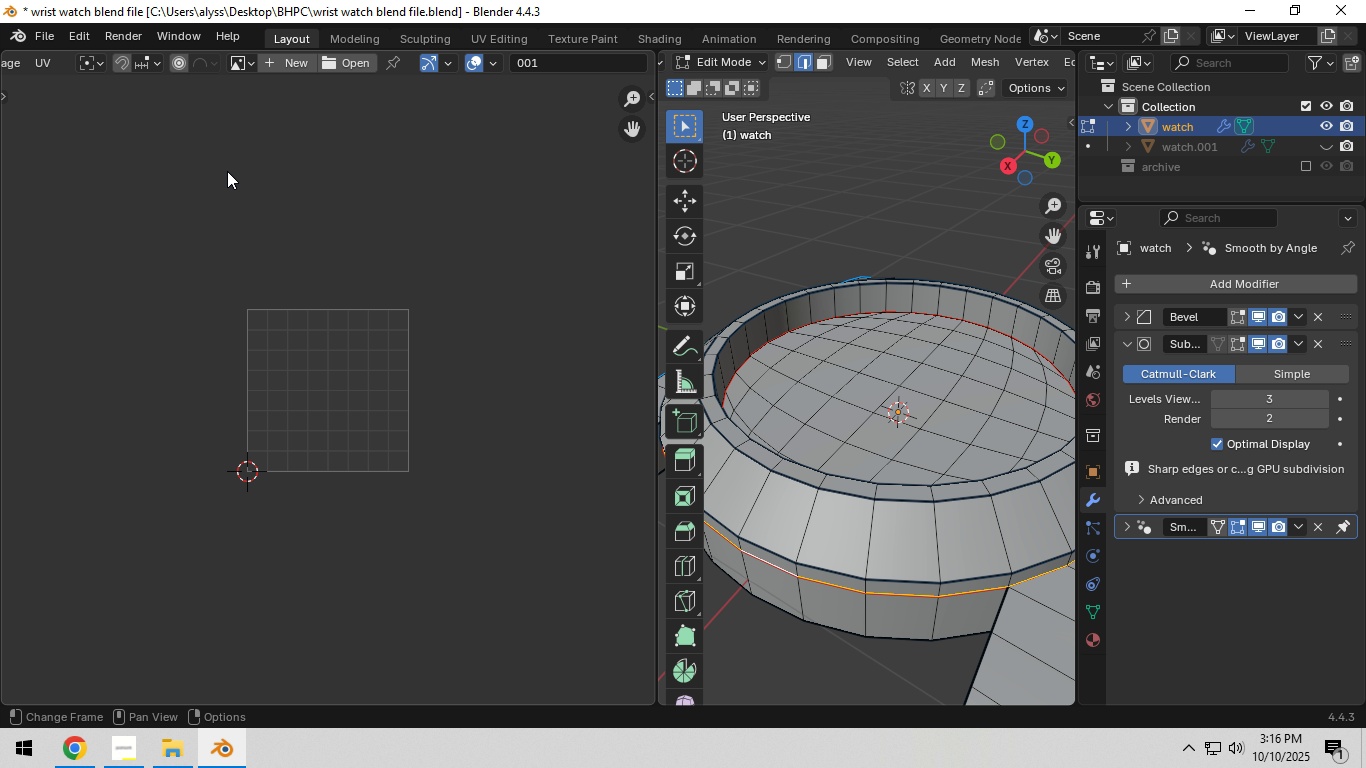 
scroll: coordinate [172, 62], scroll_direction: up, amount: 3.0
 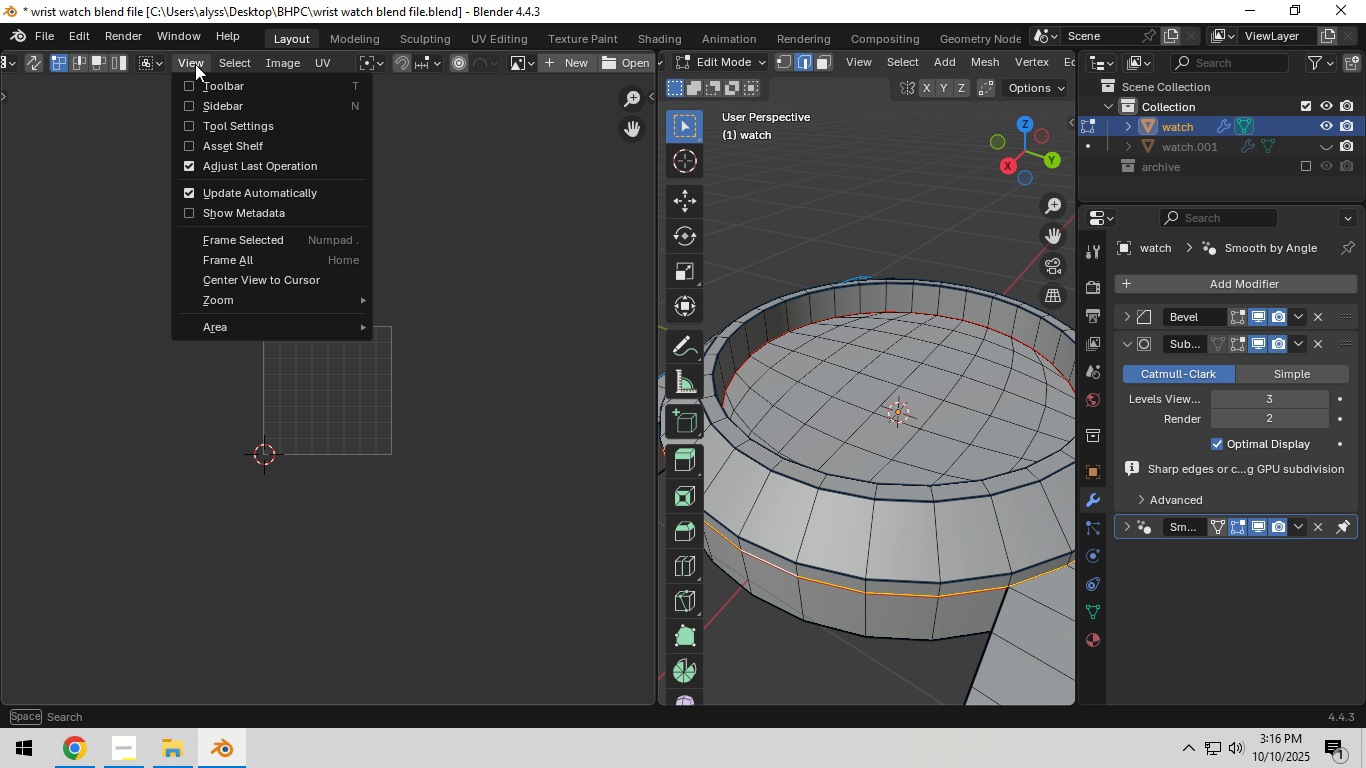 
left_click([195, 64])
 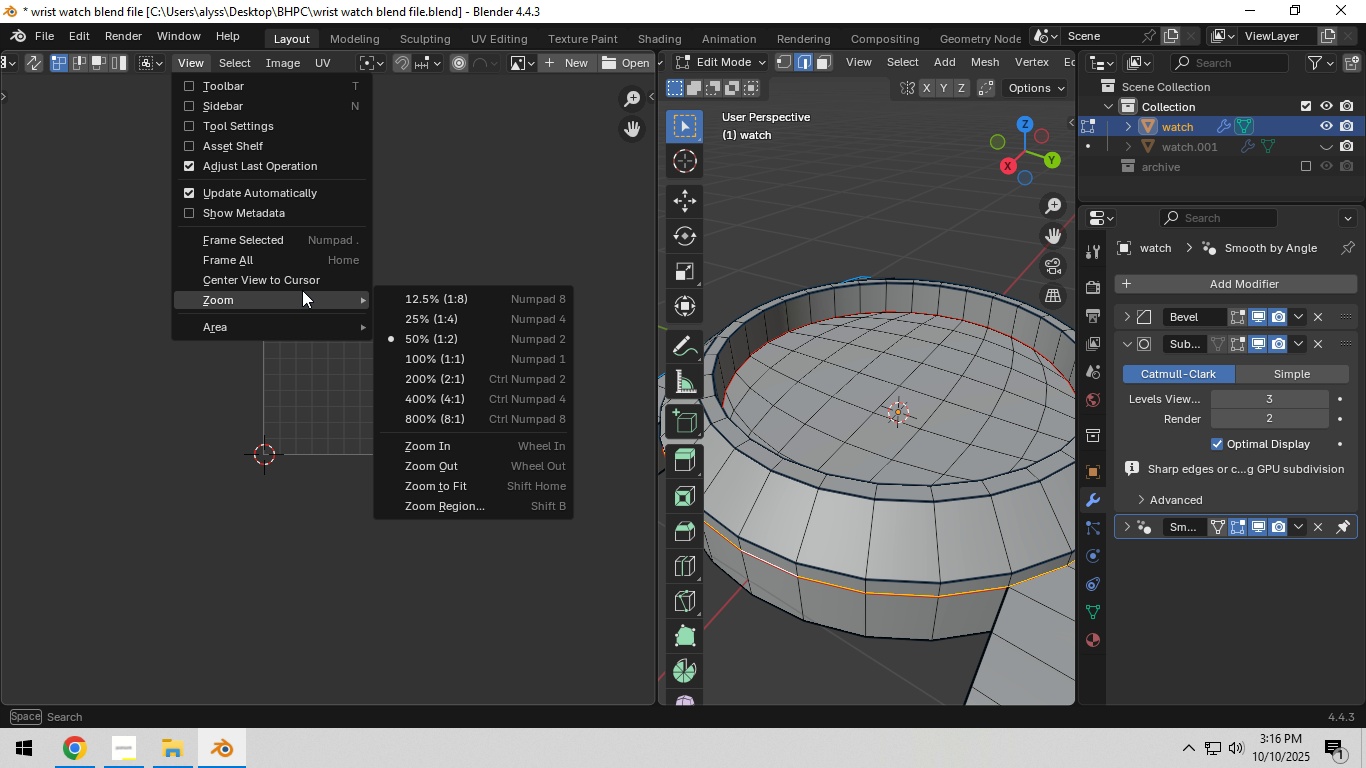 
wait(5.32)
 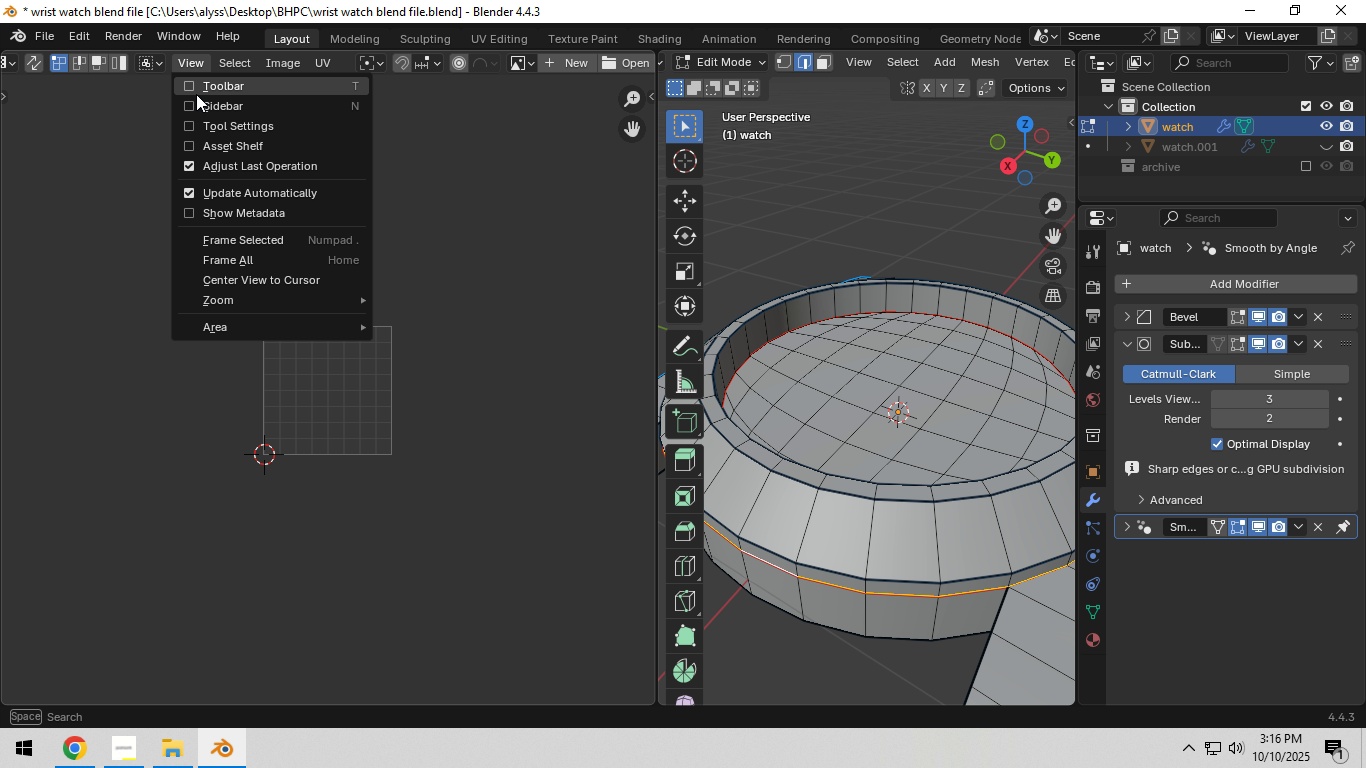 
left_click([301, 264])
 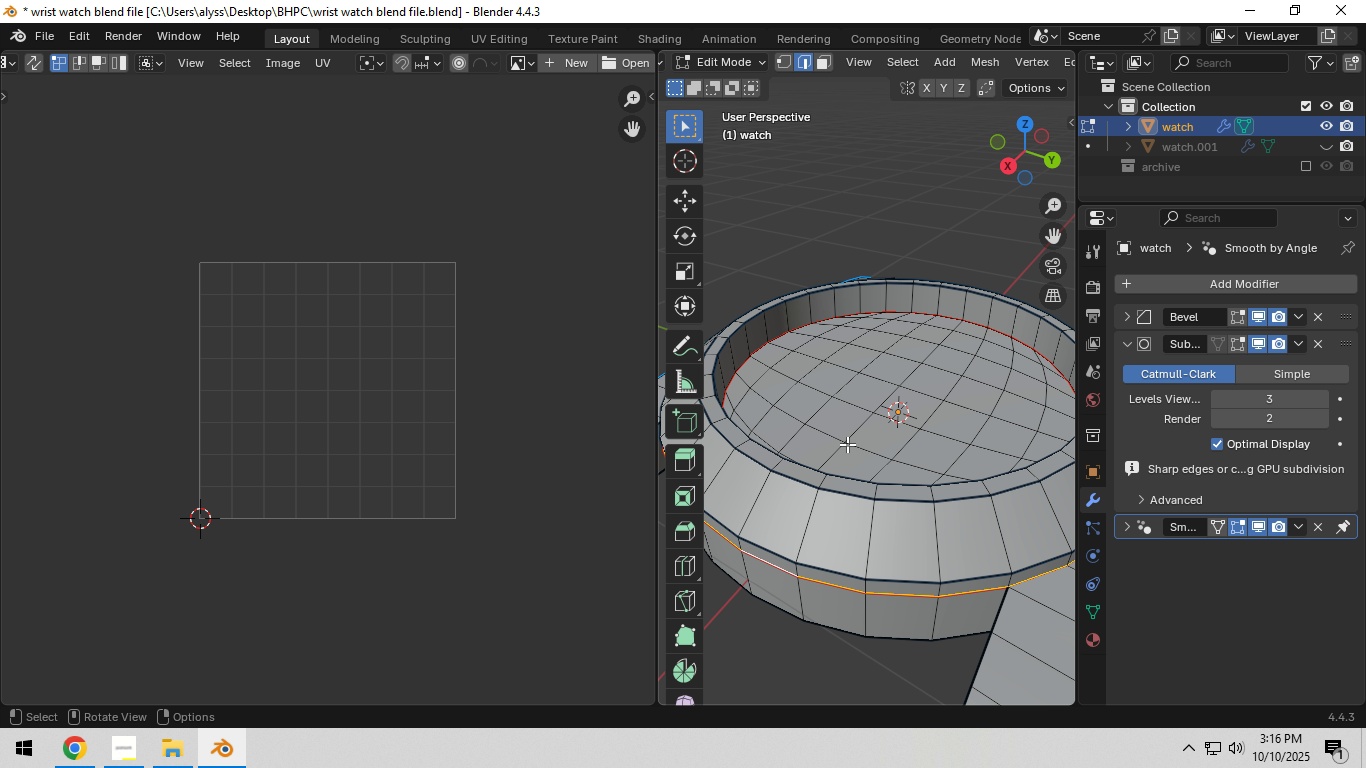 
key(A)
 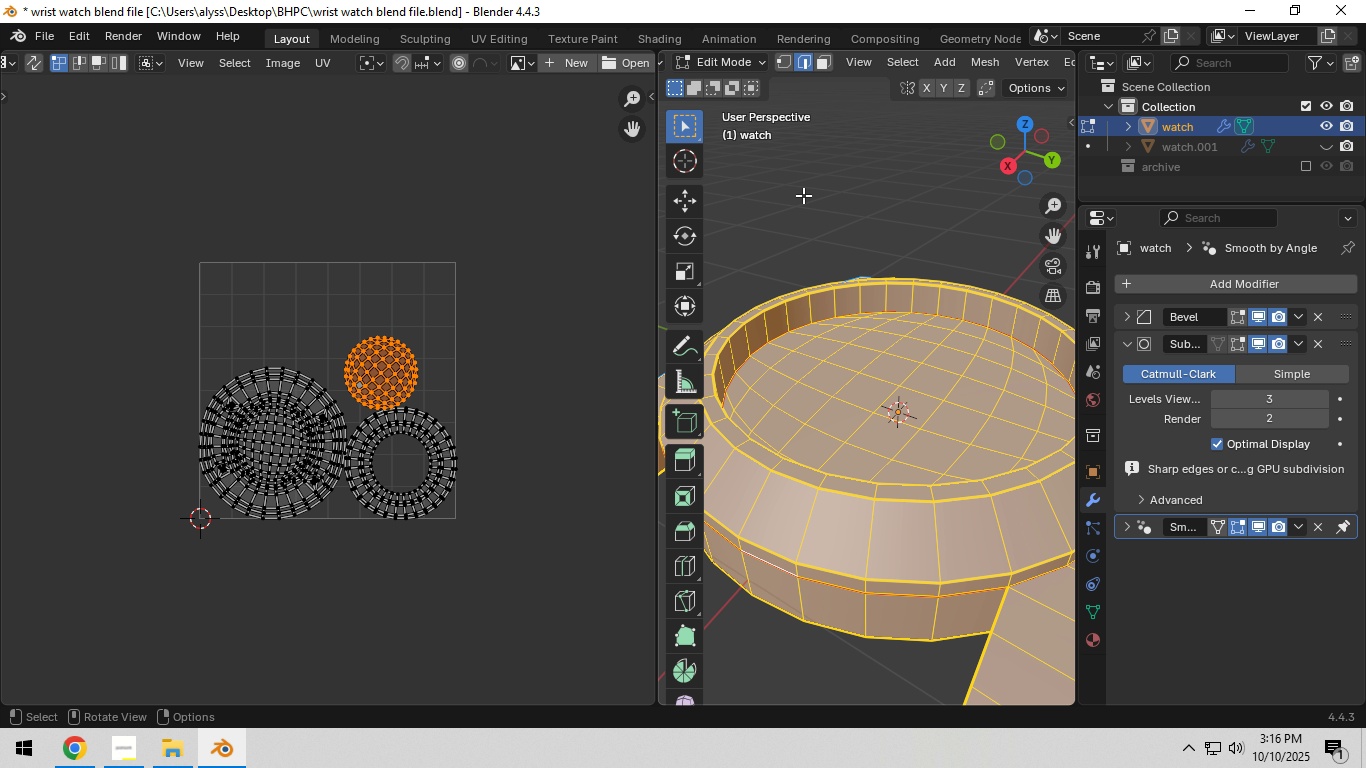 
left_click([796, 166])
 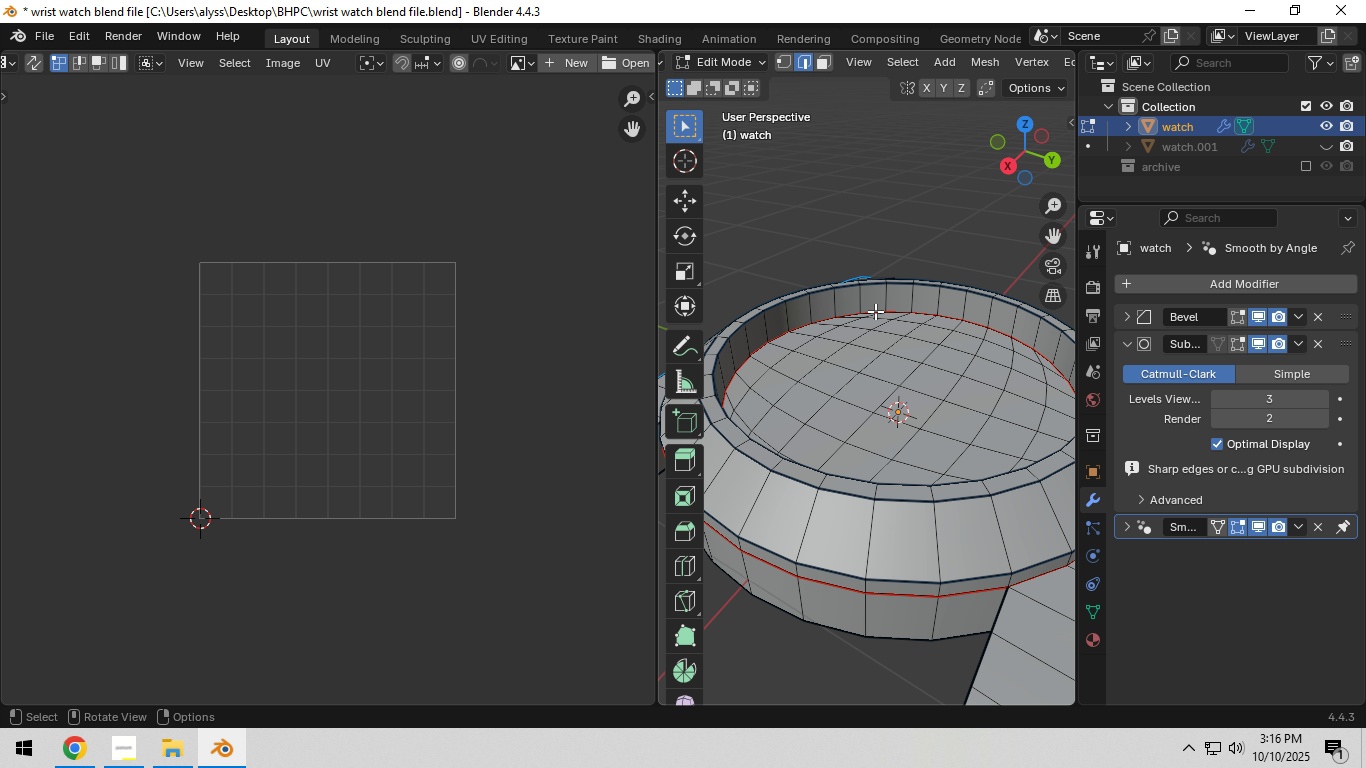 
hold_key(key=ShiftLeft, duration=0.38)
 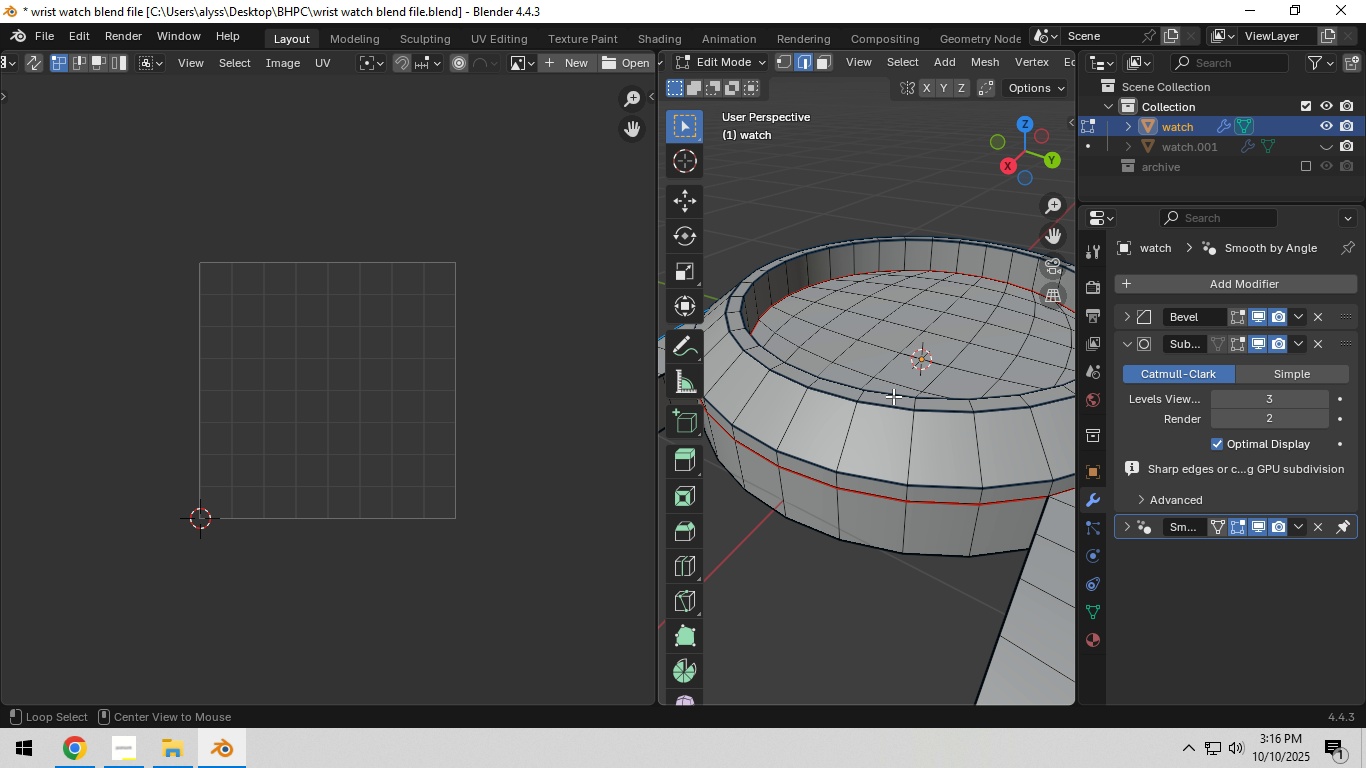 
hold_key(key=AltLeft, duration=1.14)
 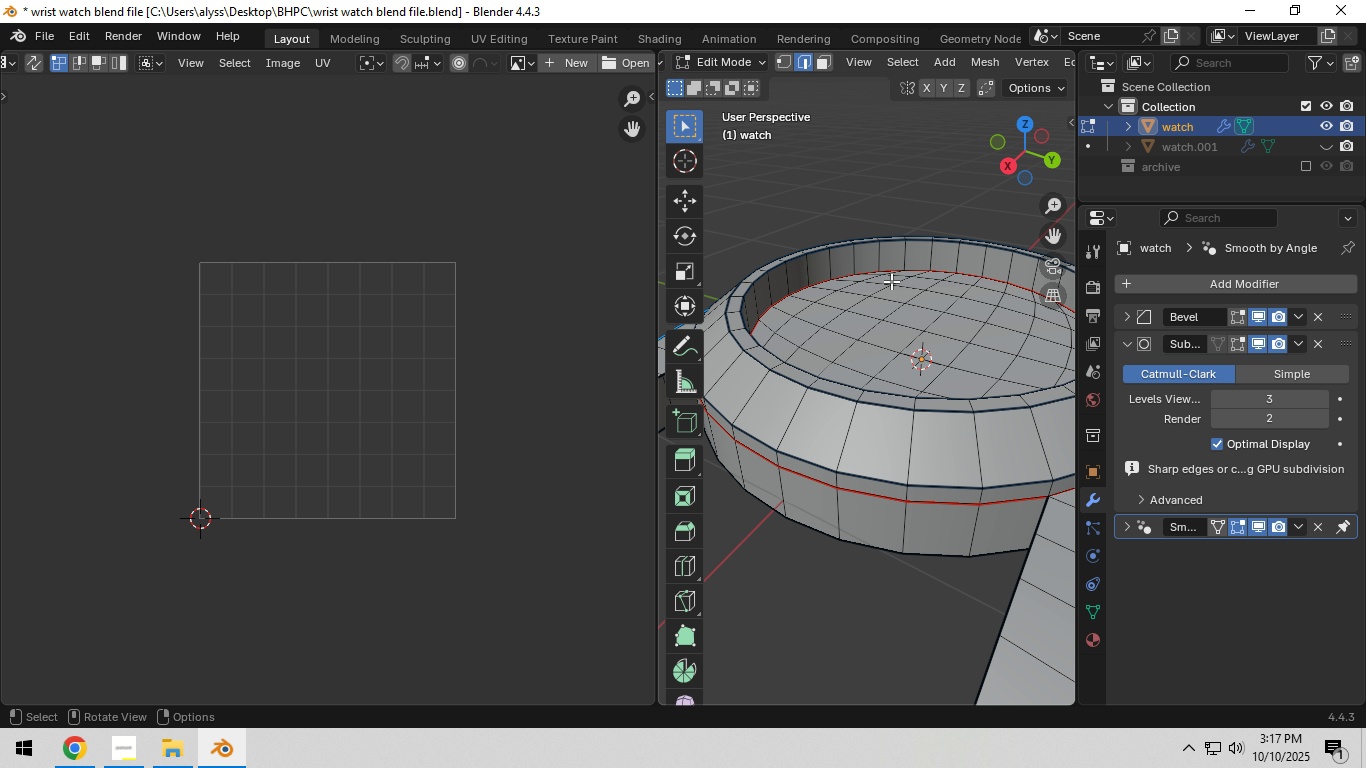 
hold_key(key=AltLeft, duration=1.0)
left_click([892, 270])
 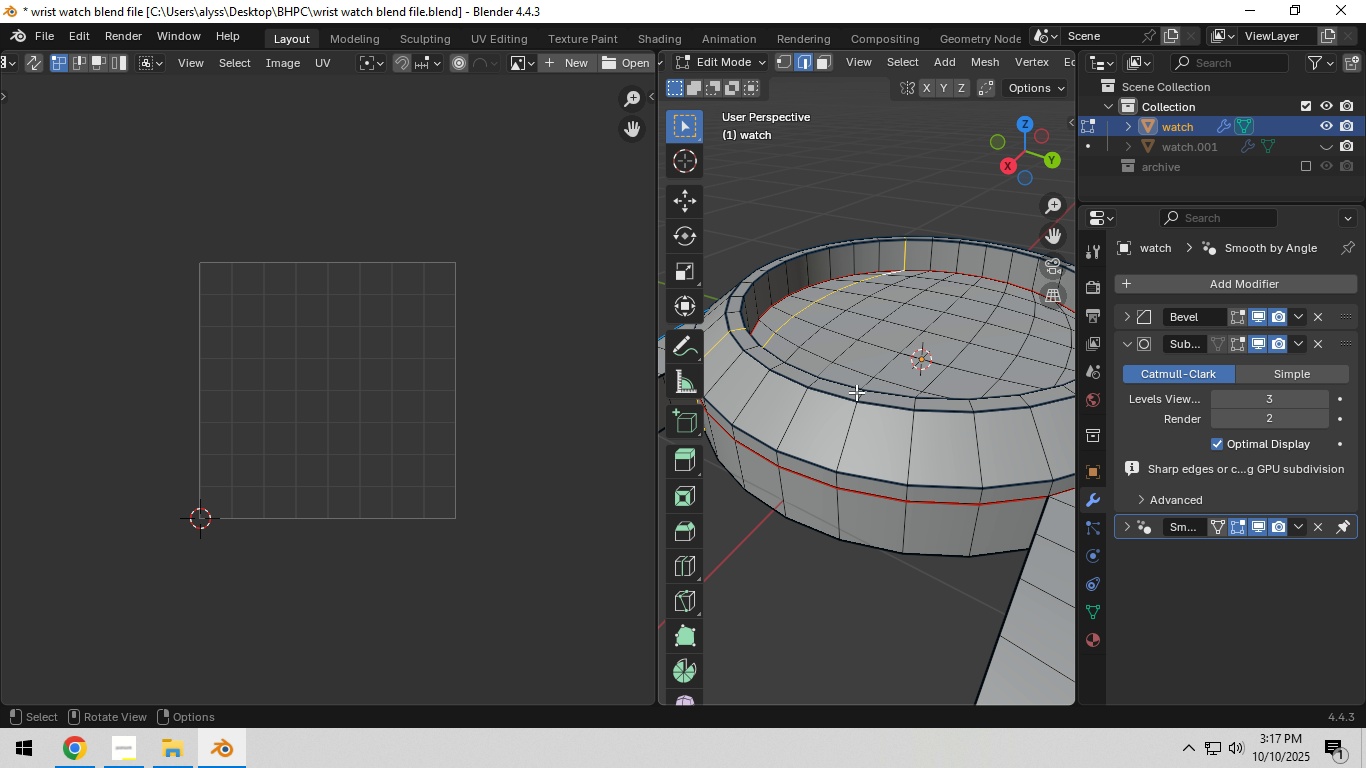 
left_click([855, 441])
 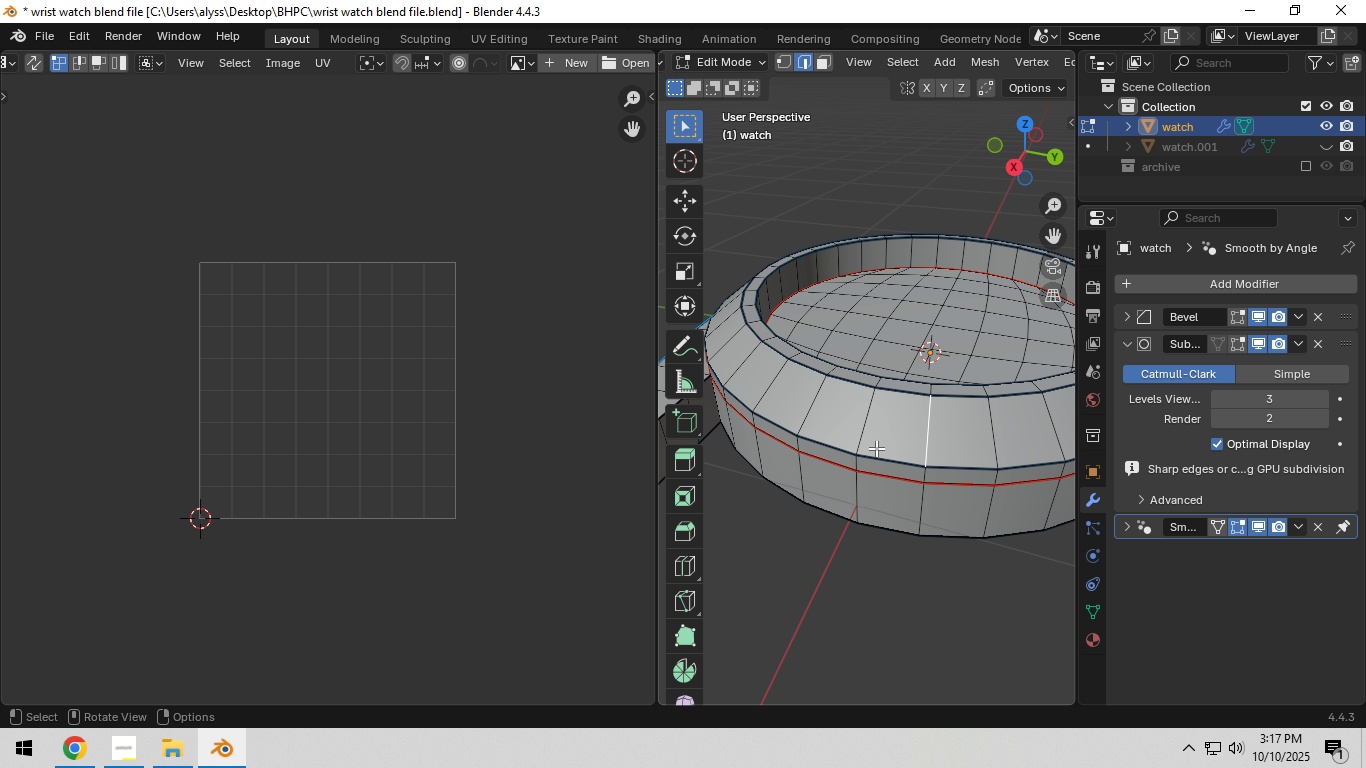 
hold_key(key=AltLeft, duration=0.78)
left_click([855, 458])
 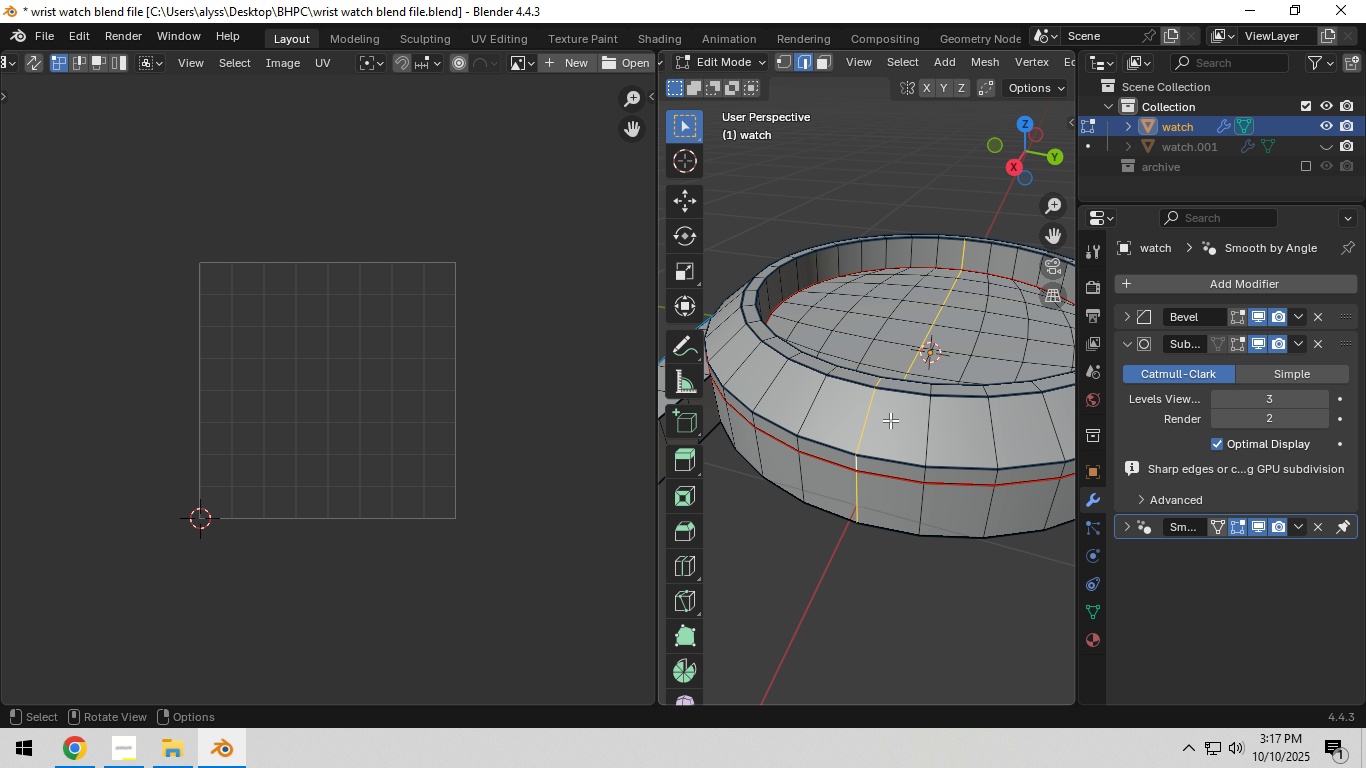 
hold_key(key=ShiftLeft, duration=0.37)
 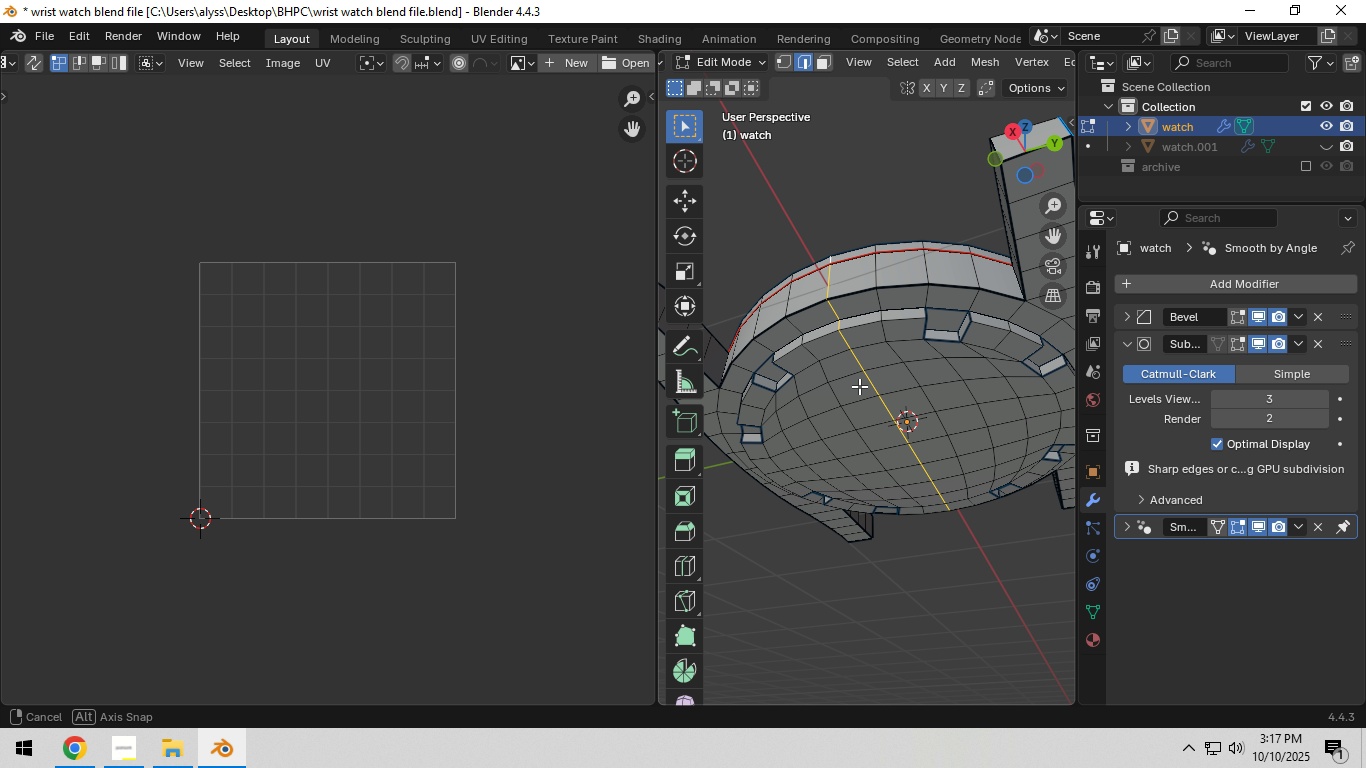 
scroll: coordinate [855, 349], scroll_direction: up, amount: 3.0
 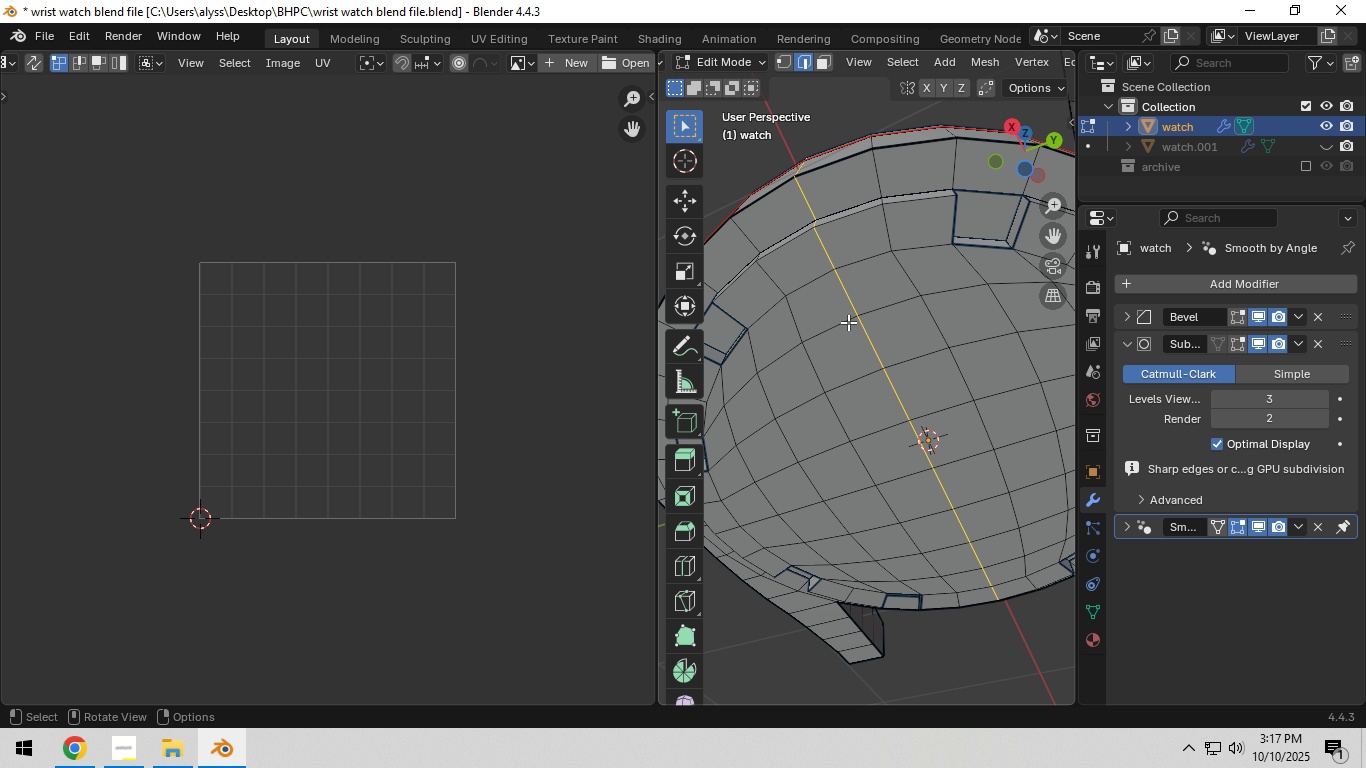 
hold_key(key=ShiftLeft, duration=0.36)
 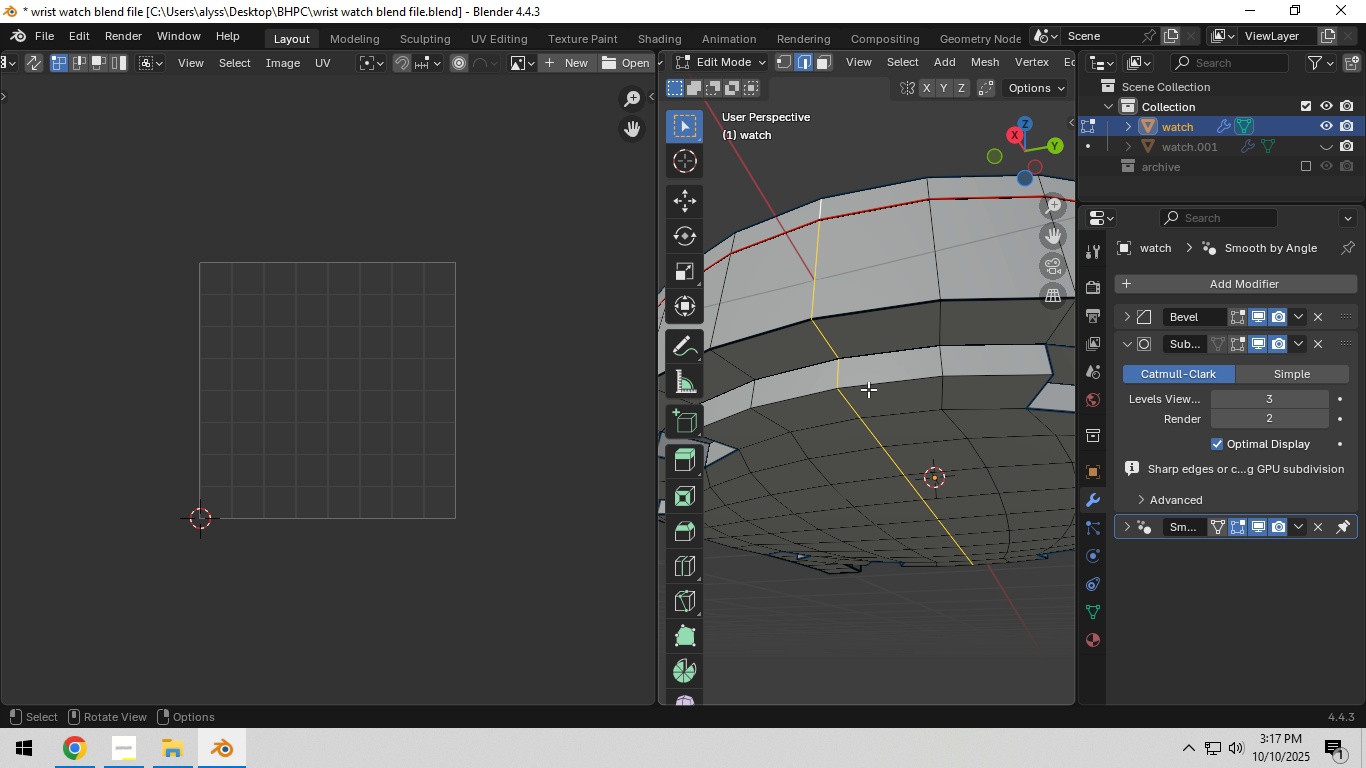 
scroll: coordinate [868, 389], scroll_direction: up, amount: 1.0
 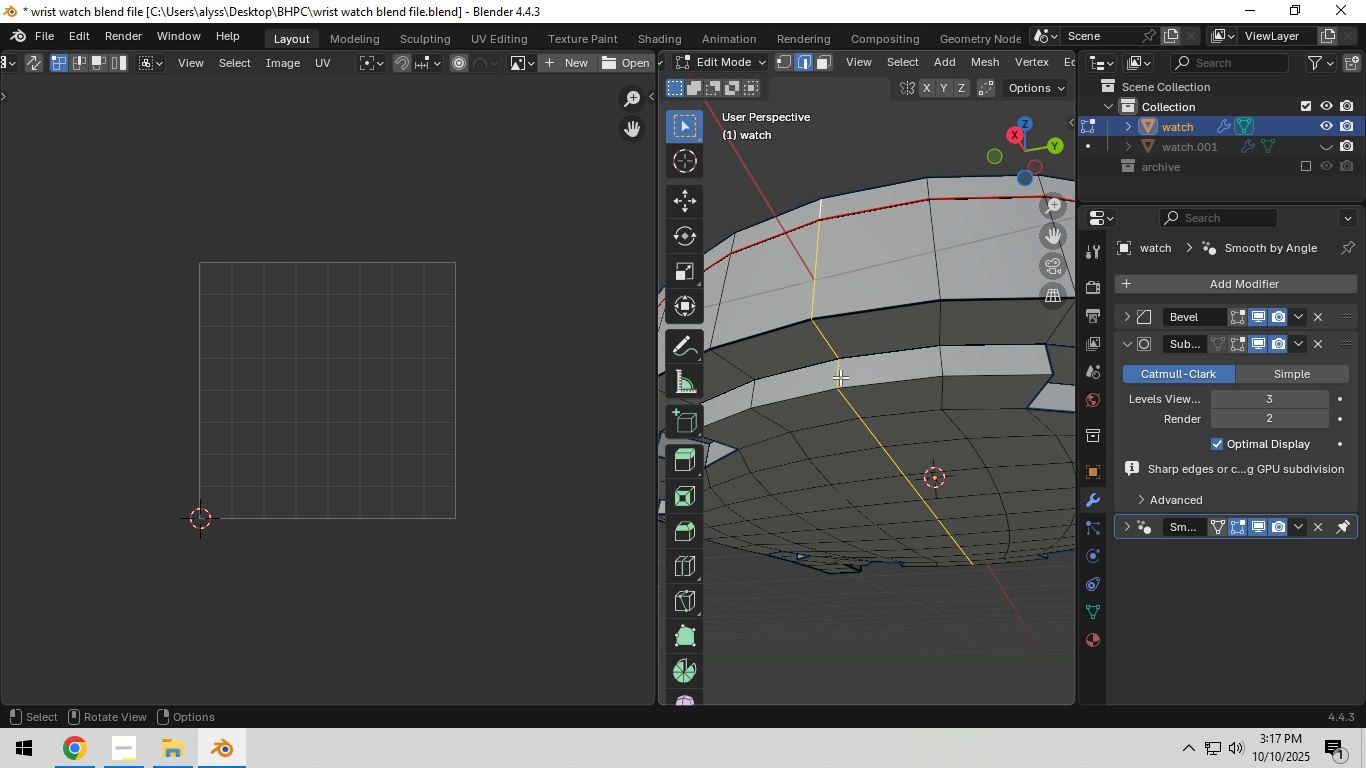 
hold_key(key=ShiftLeft, duration=0.88)
left_click([838, 374])
 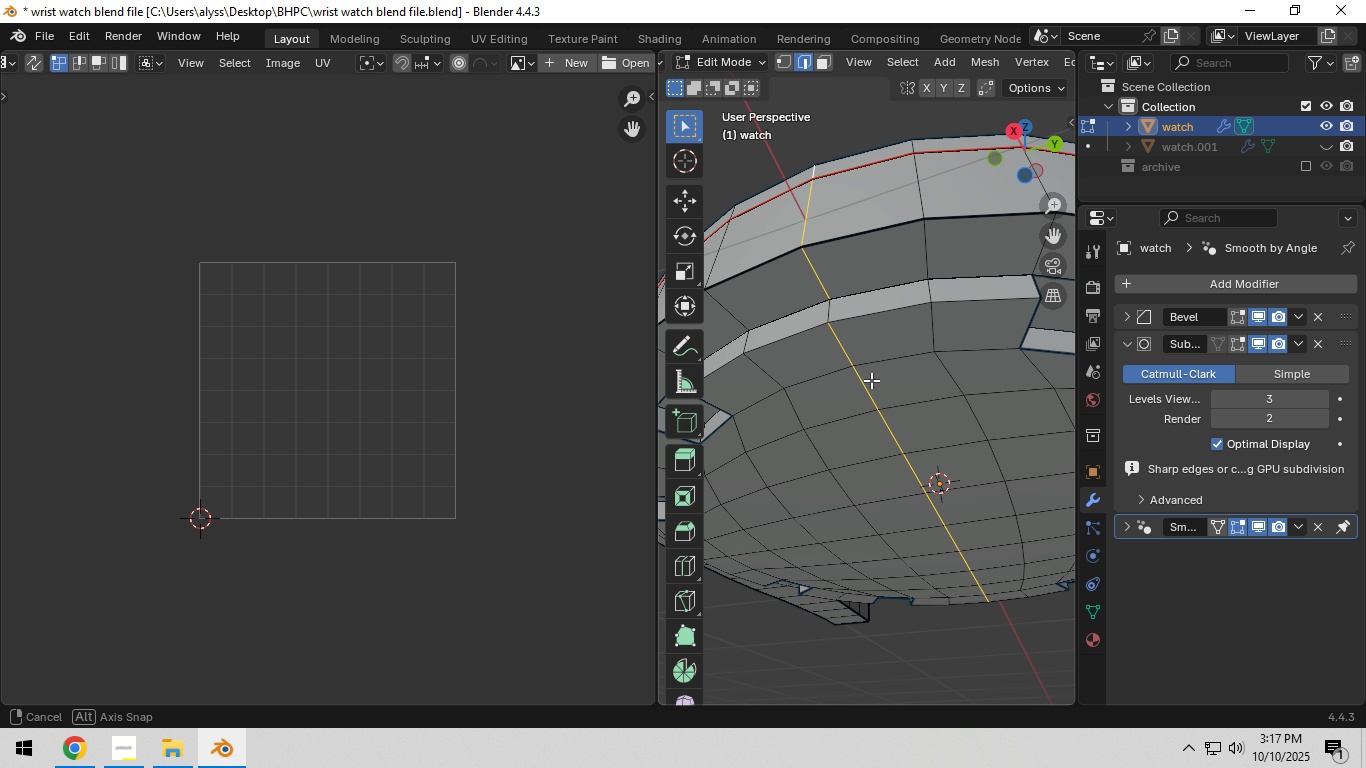 
scroll: coordinate [871, 374], scroll_direction: down, amount: 4.0
 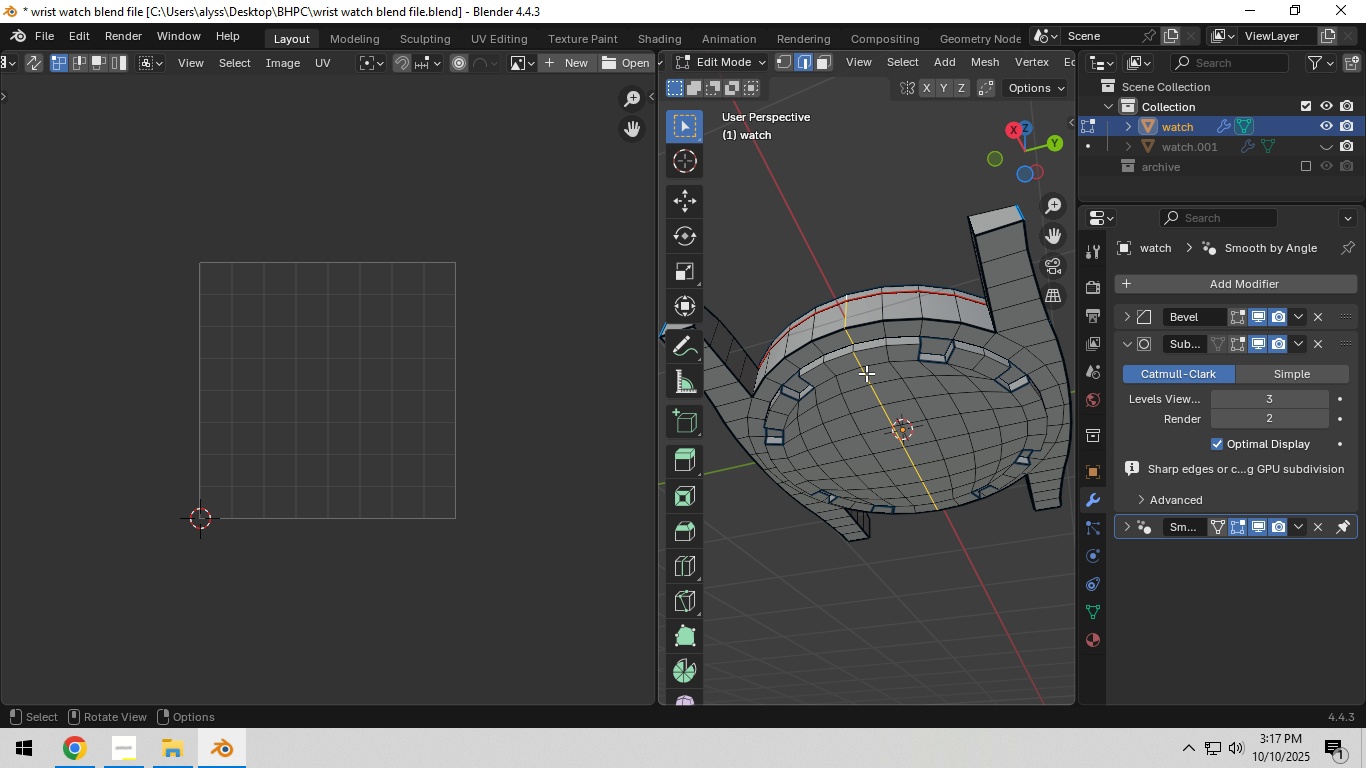 
hold_key(key=ShiftLeft, duration=0.46)
left_click([861, 367])
 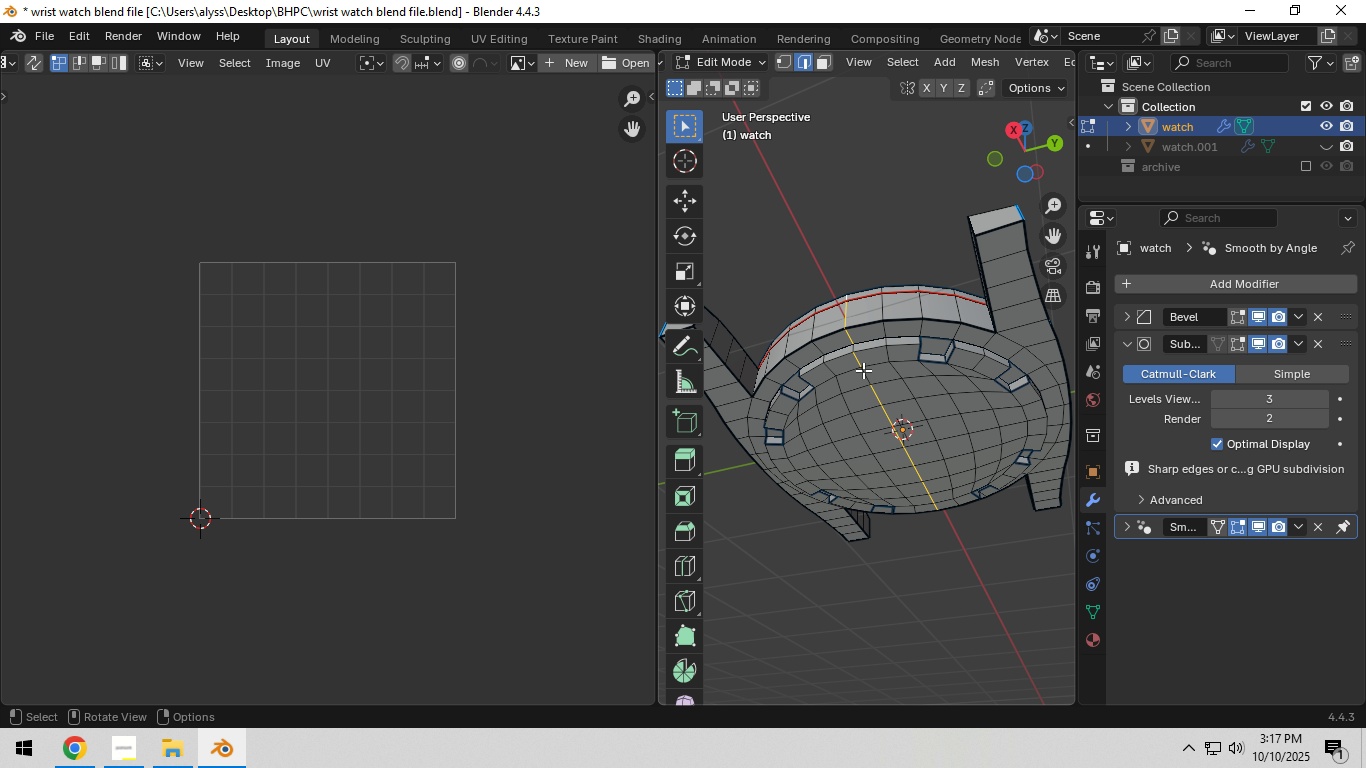 
hold_key(key=ShiftLeft, duration=0.71)
left_click([858, 360])
 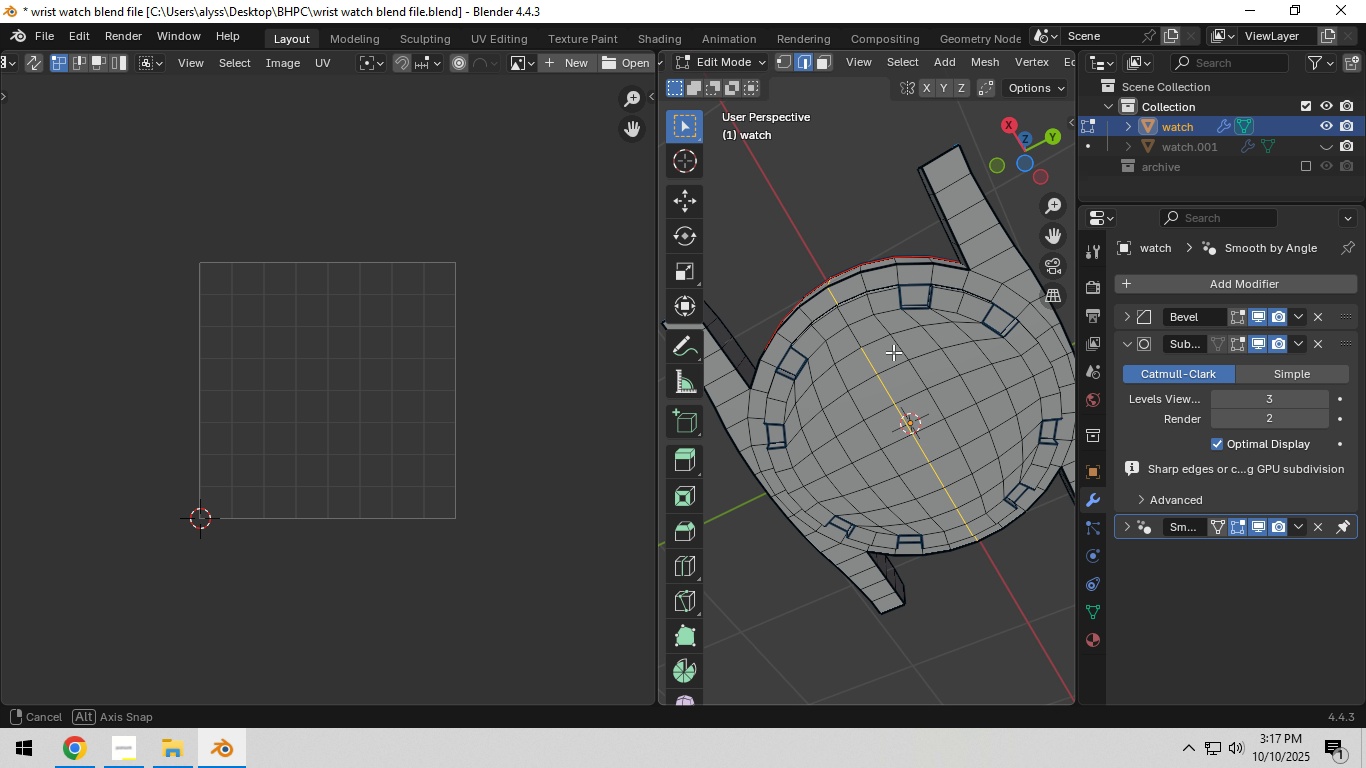 
hold_key(key=ShiftLeft, duration=0.85)
left_click([865, 367])
 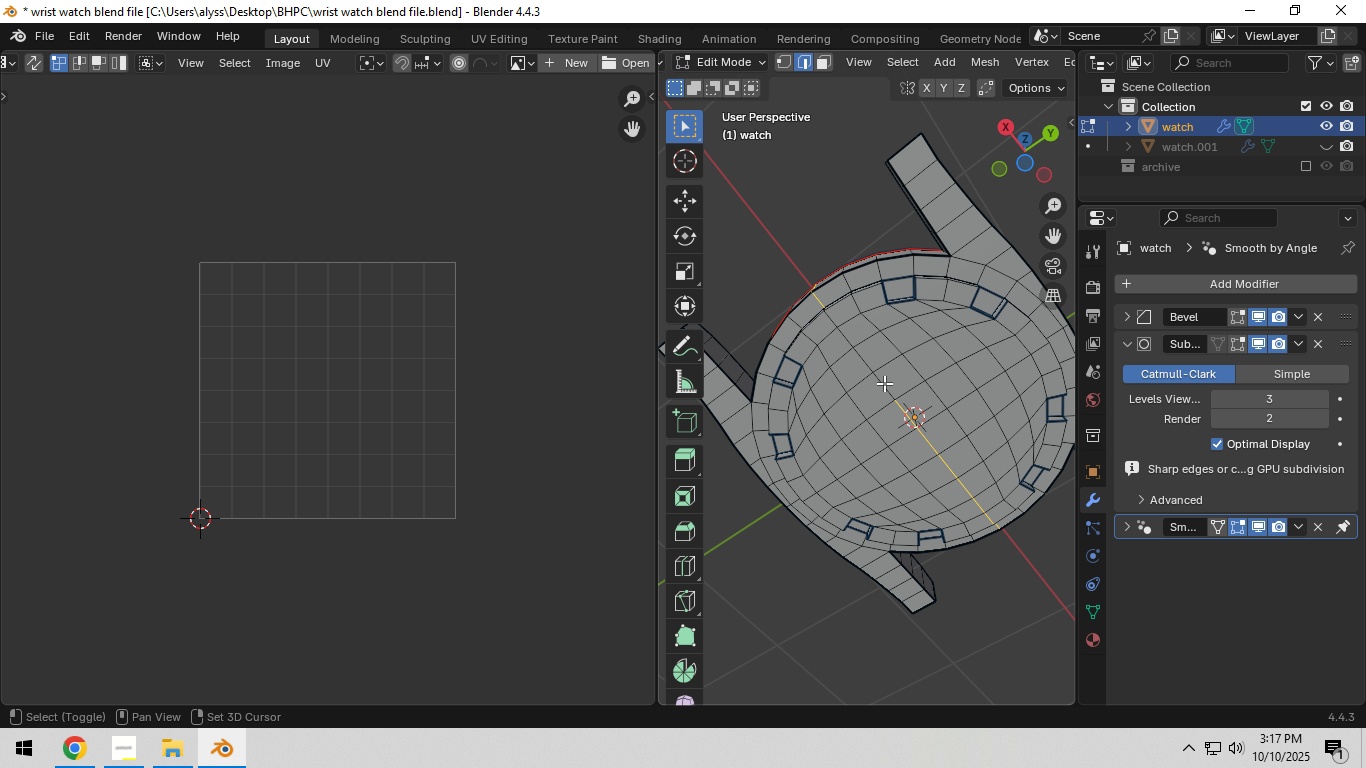 
double_click([883, 382])
 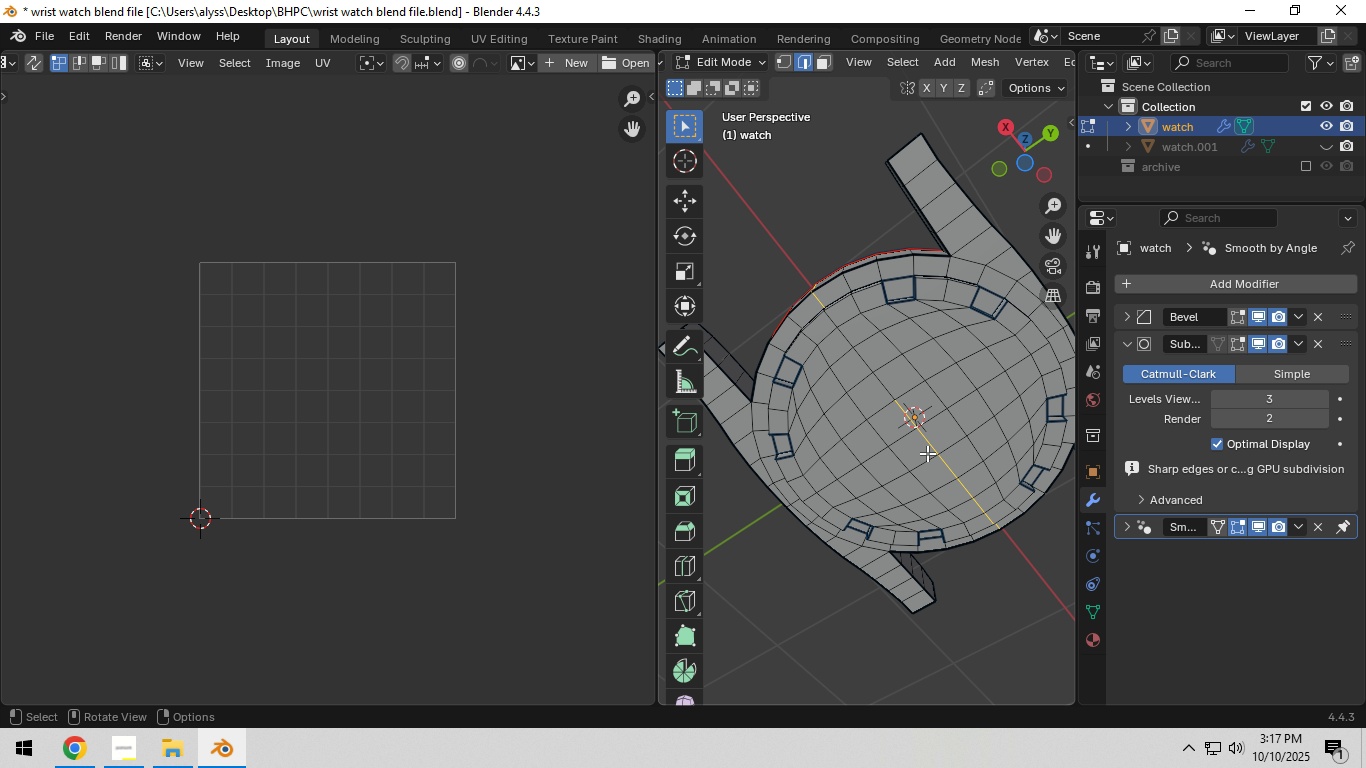 
key(C)
 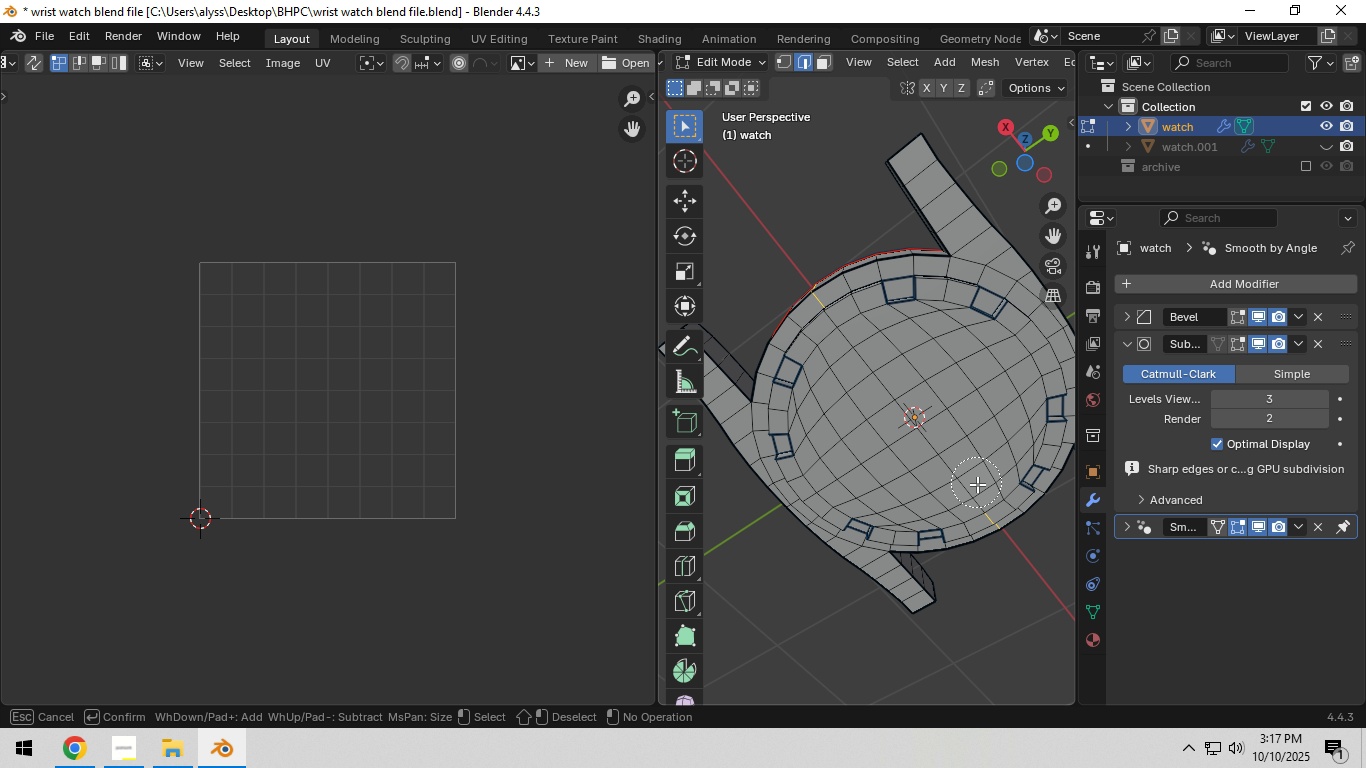 
middle_click([977, 484])
 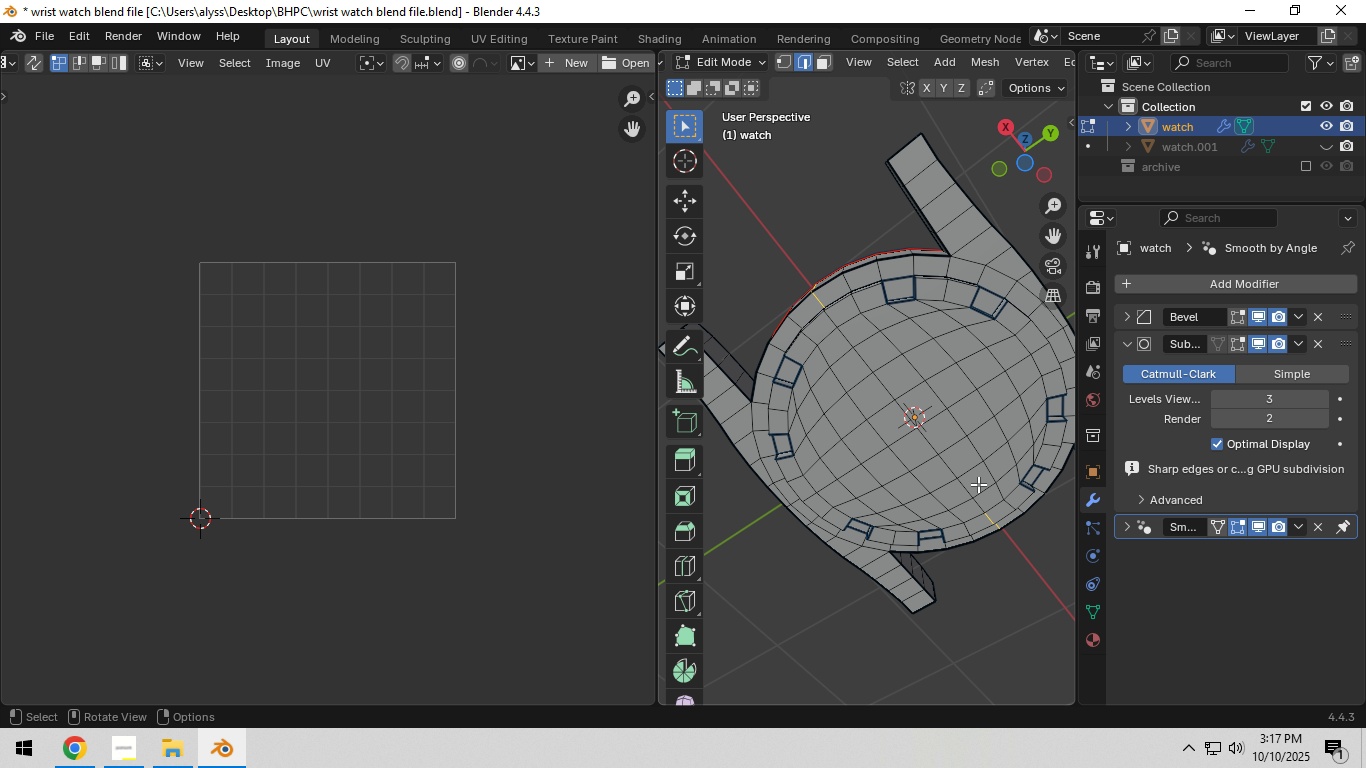 
right_click([977, 484])
 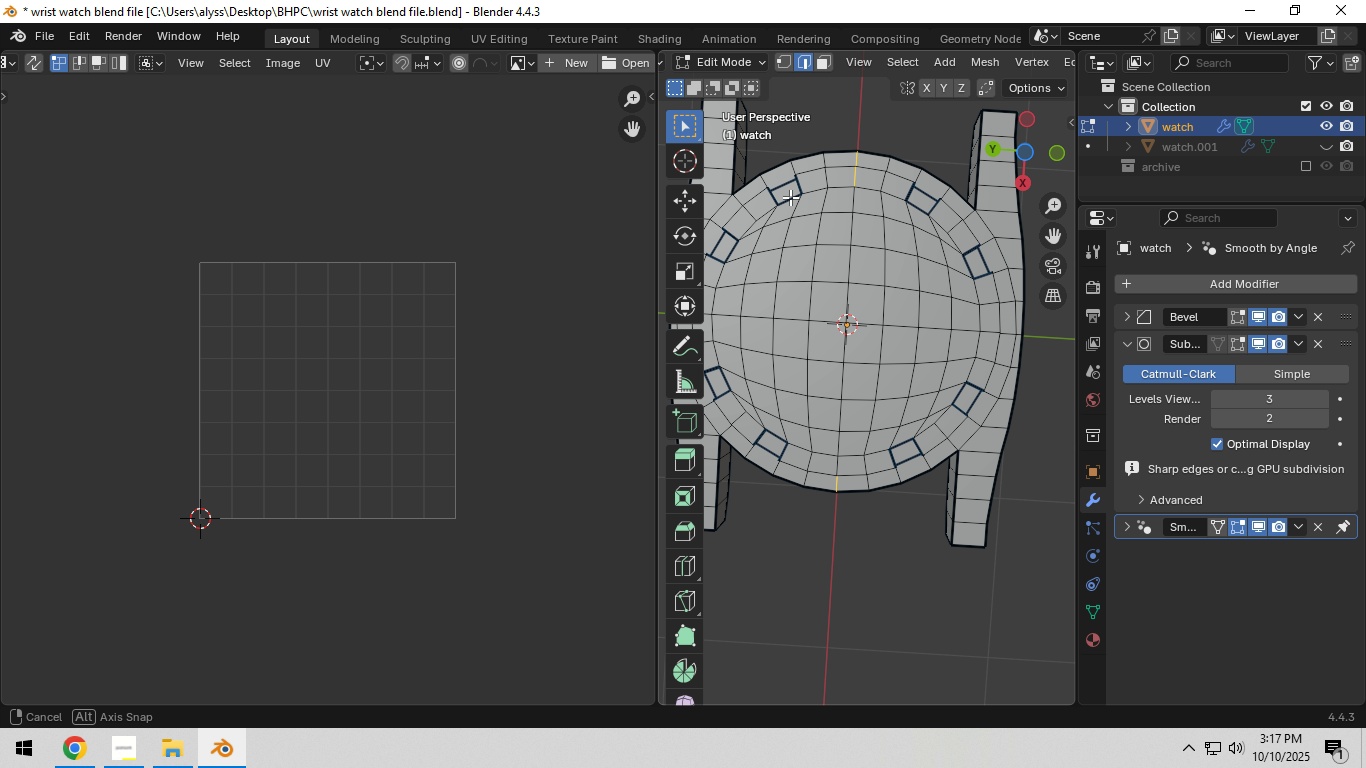 
scroll: coordinate [788, 356], scroll_direction: up, amount: 2.0
 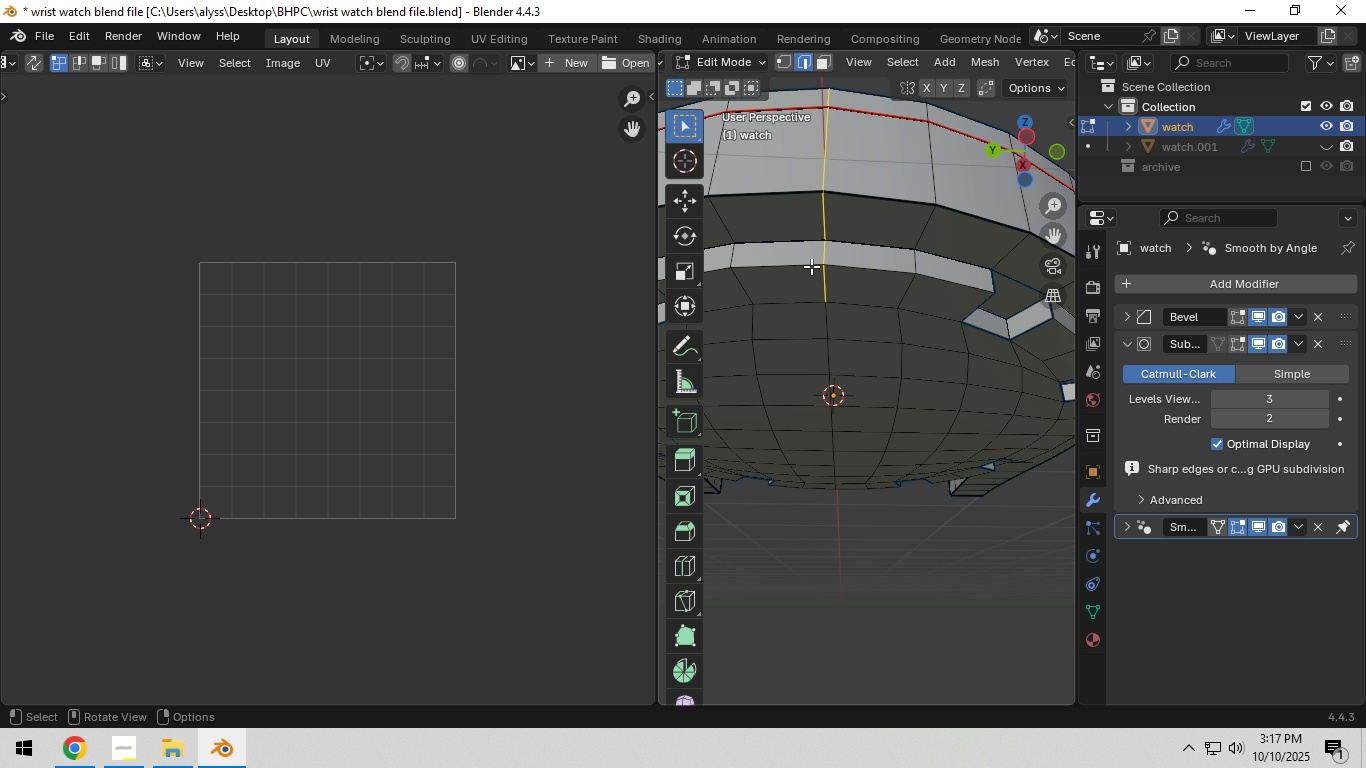 
key(C)
 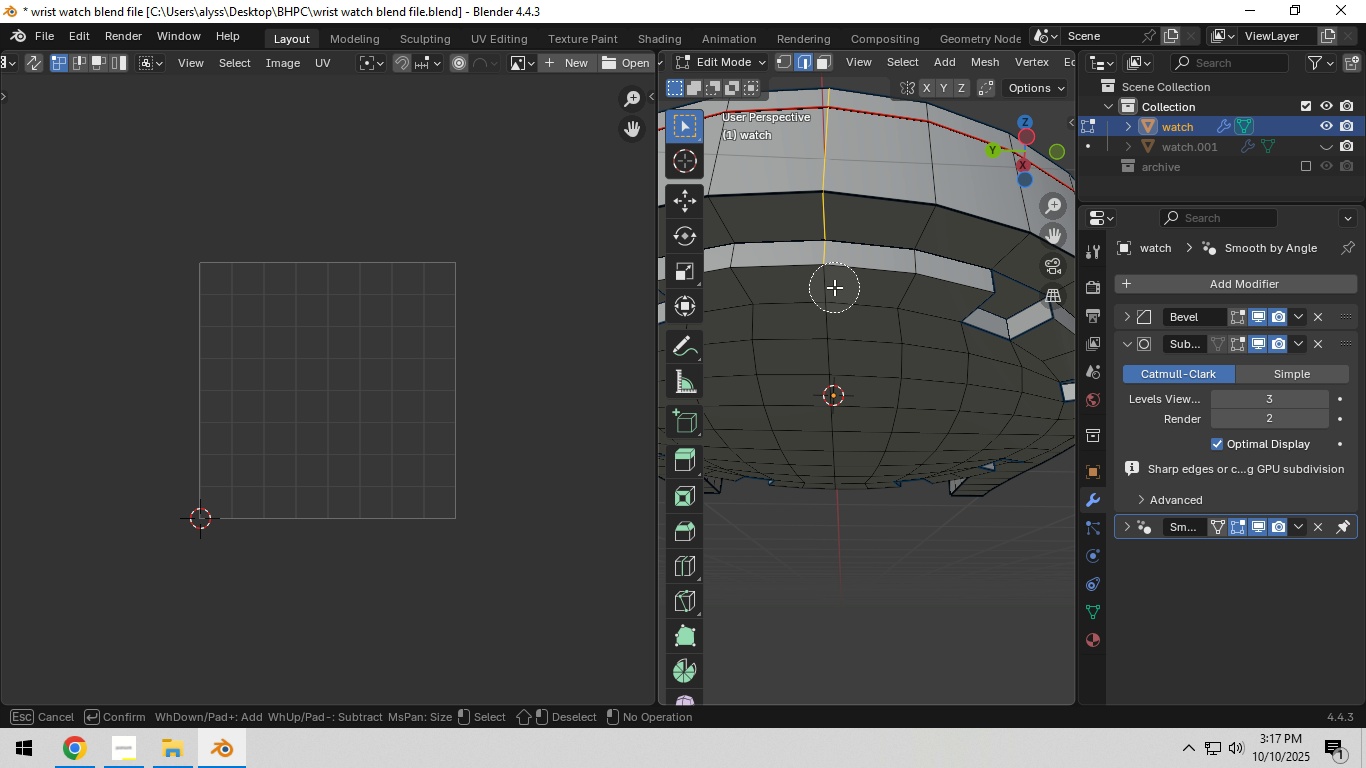 
middle_click([834, 287])
 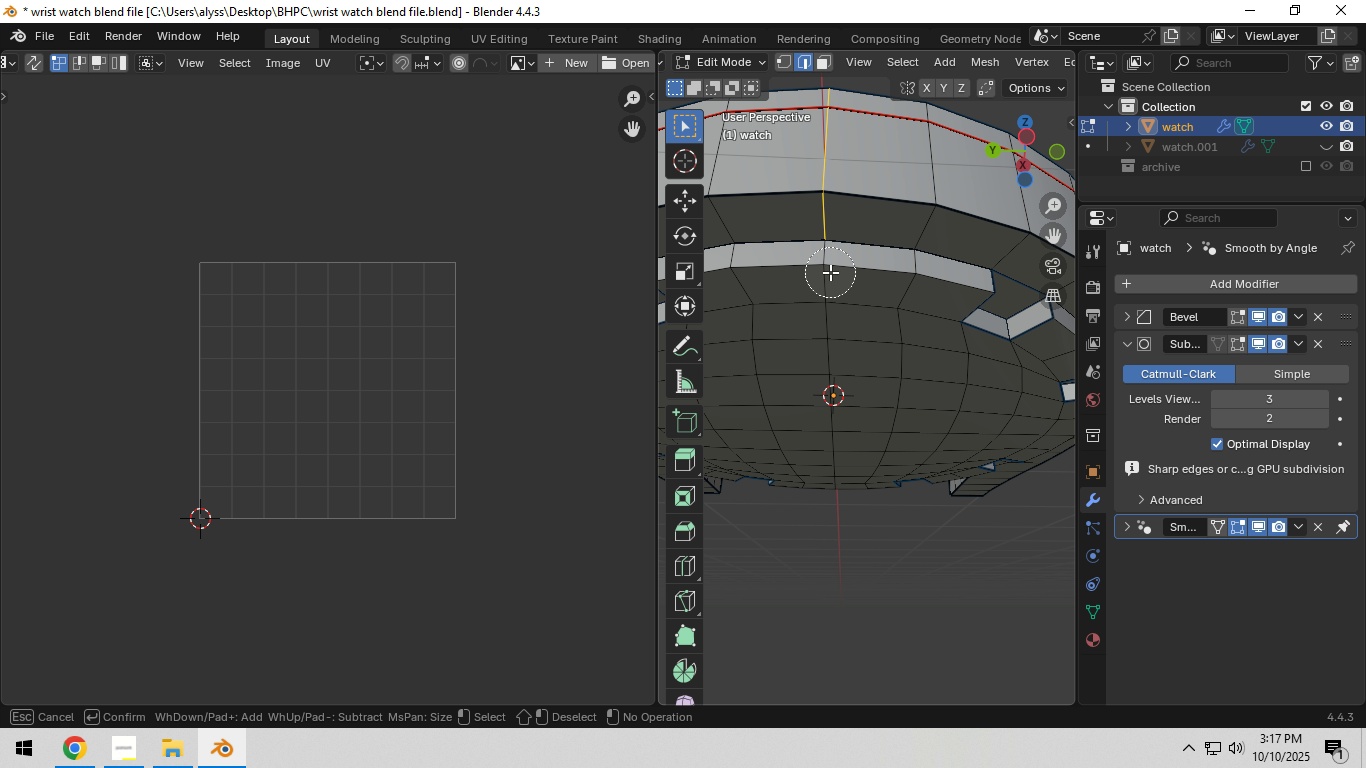 
middle_click([830, 272])
 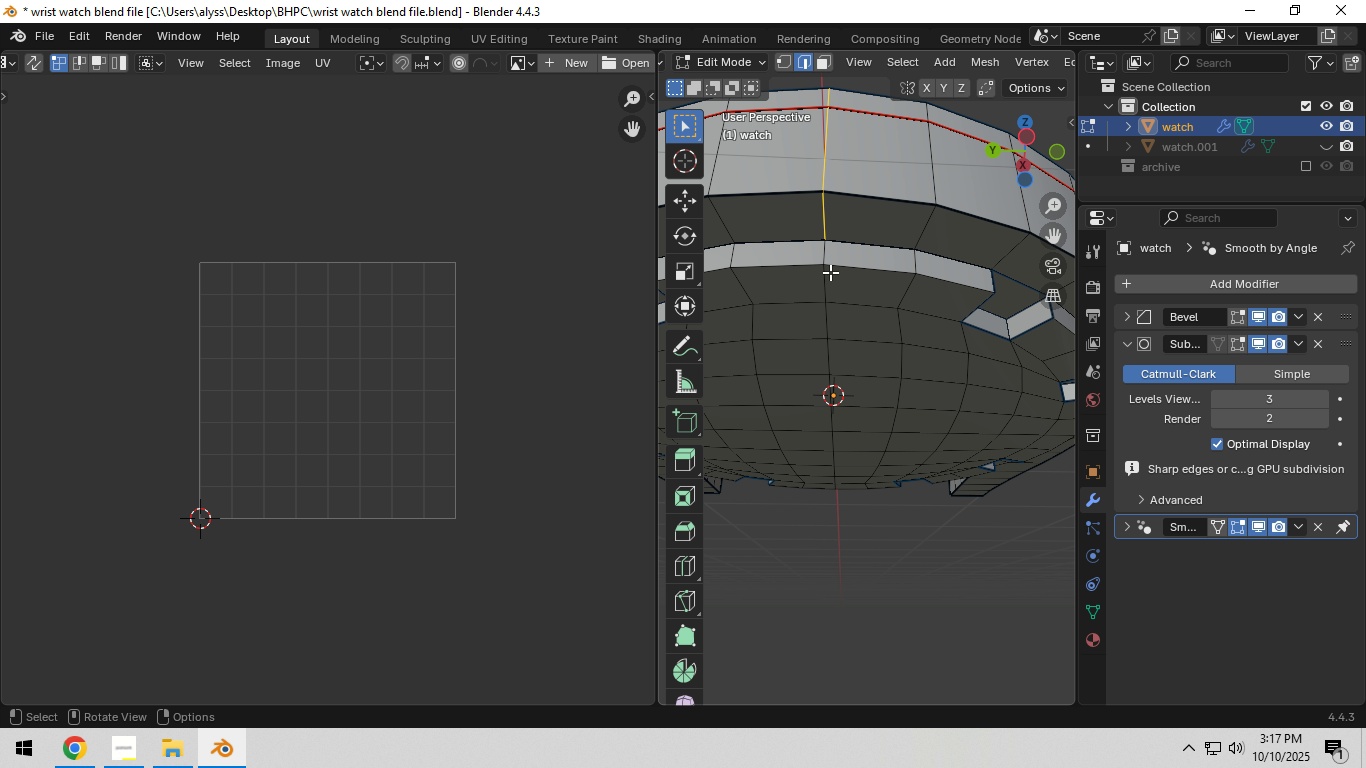 
right_click([830, 272])
 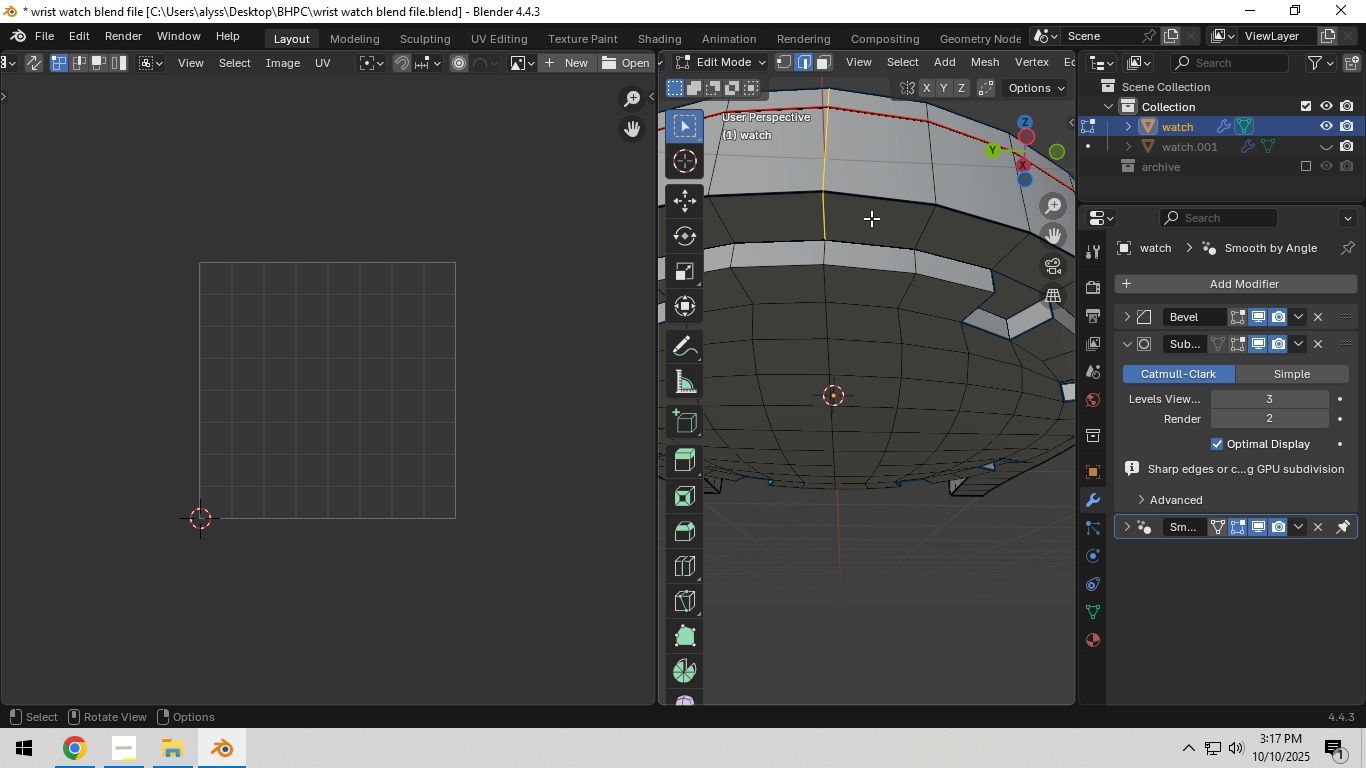 
scroll: coordinate [874, 212], scroll_direction: down, amount: 2.0
 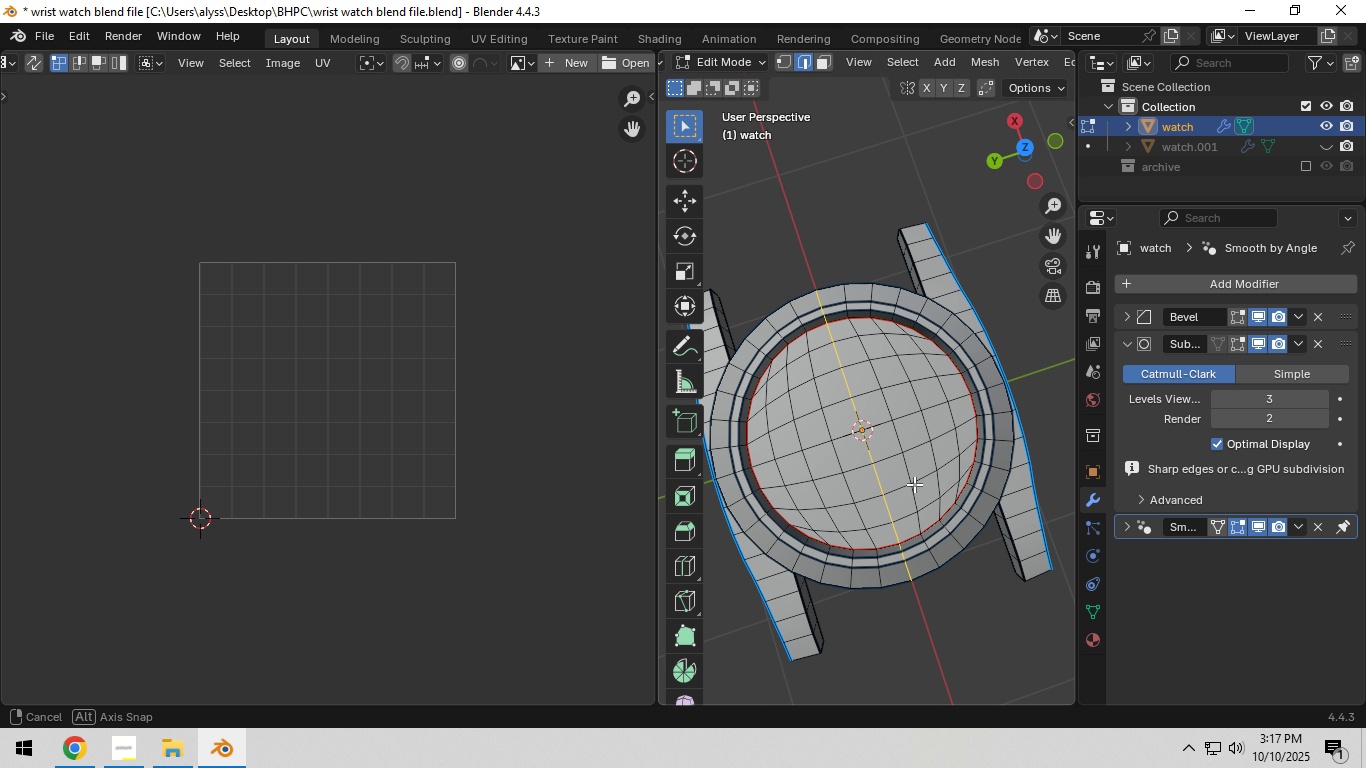 
hold_key(key=ShiftLeft, duration=0.34)
 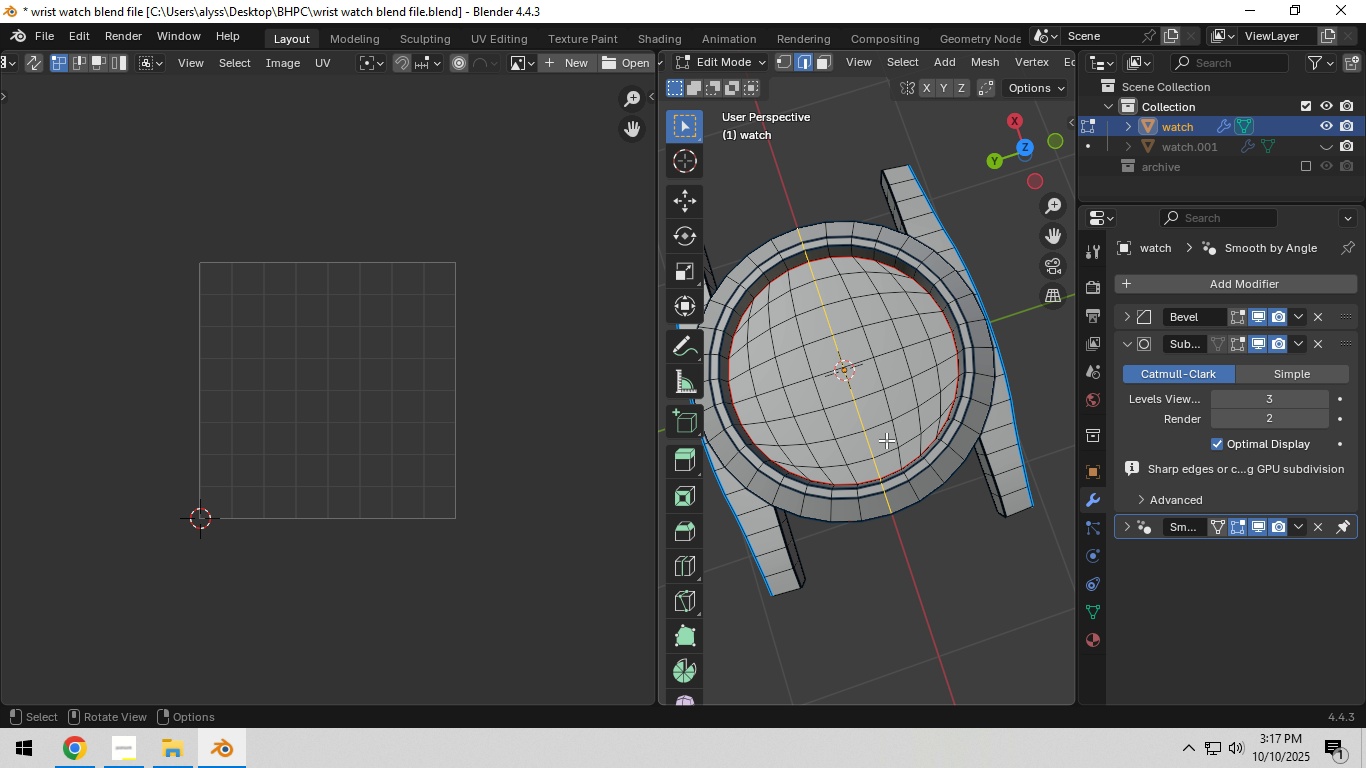 
key(C)
 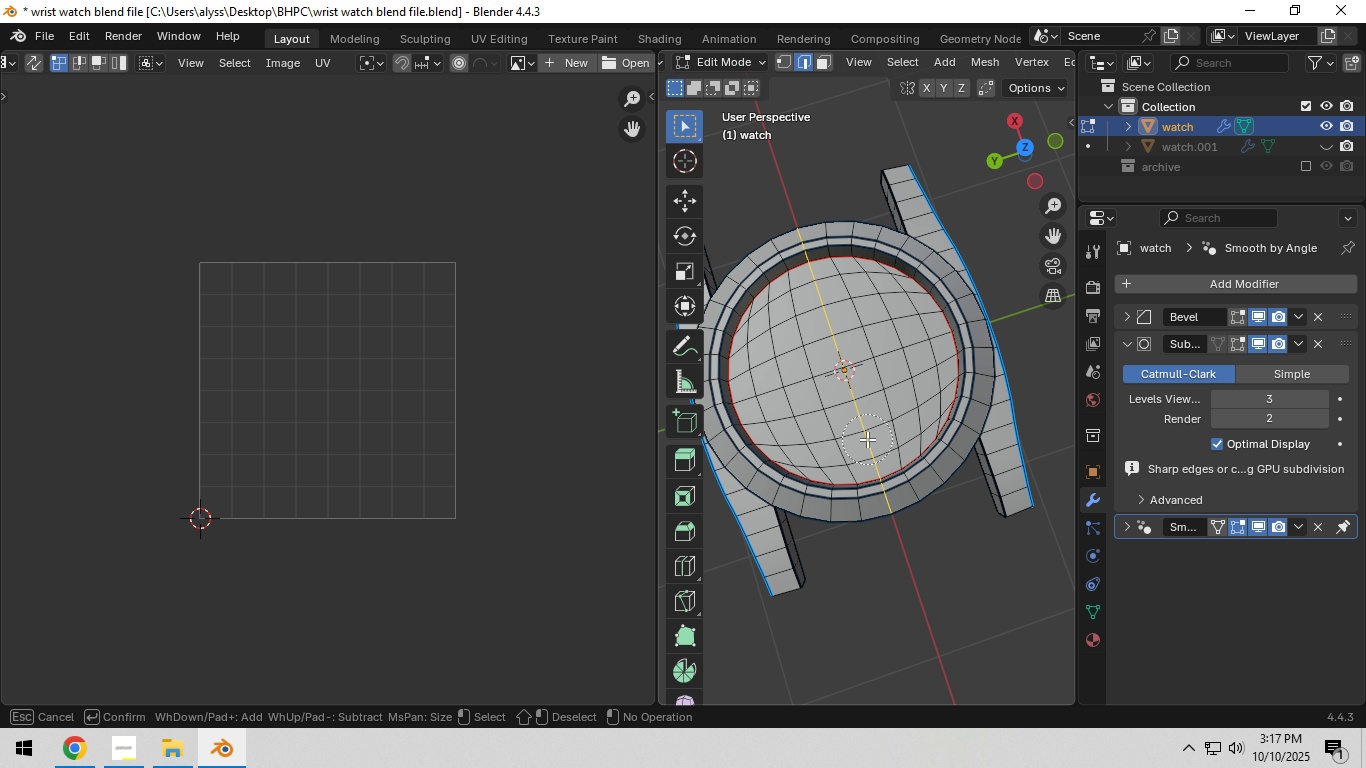 
middle_click([867, 439])
 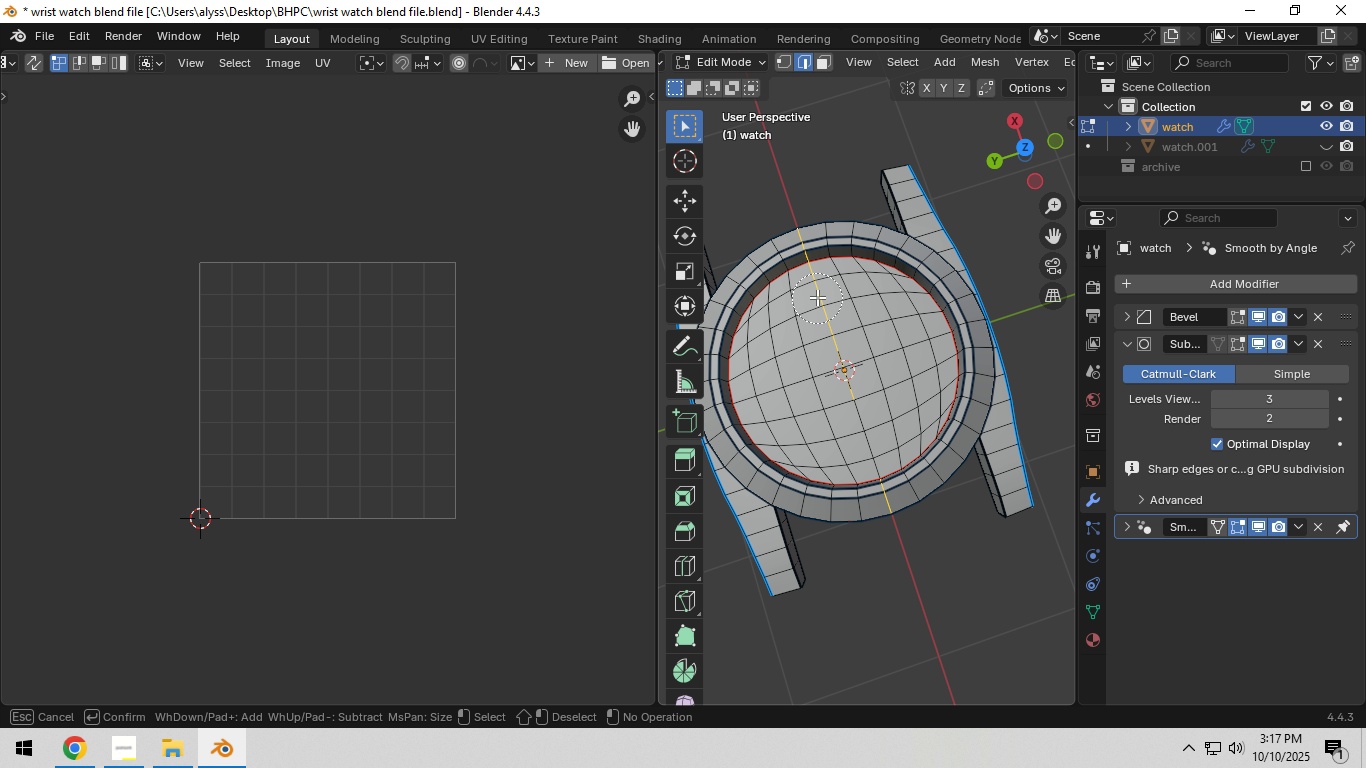 
middle_click([817, 297])
 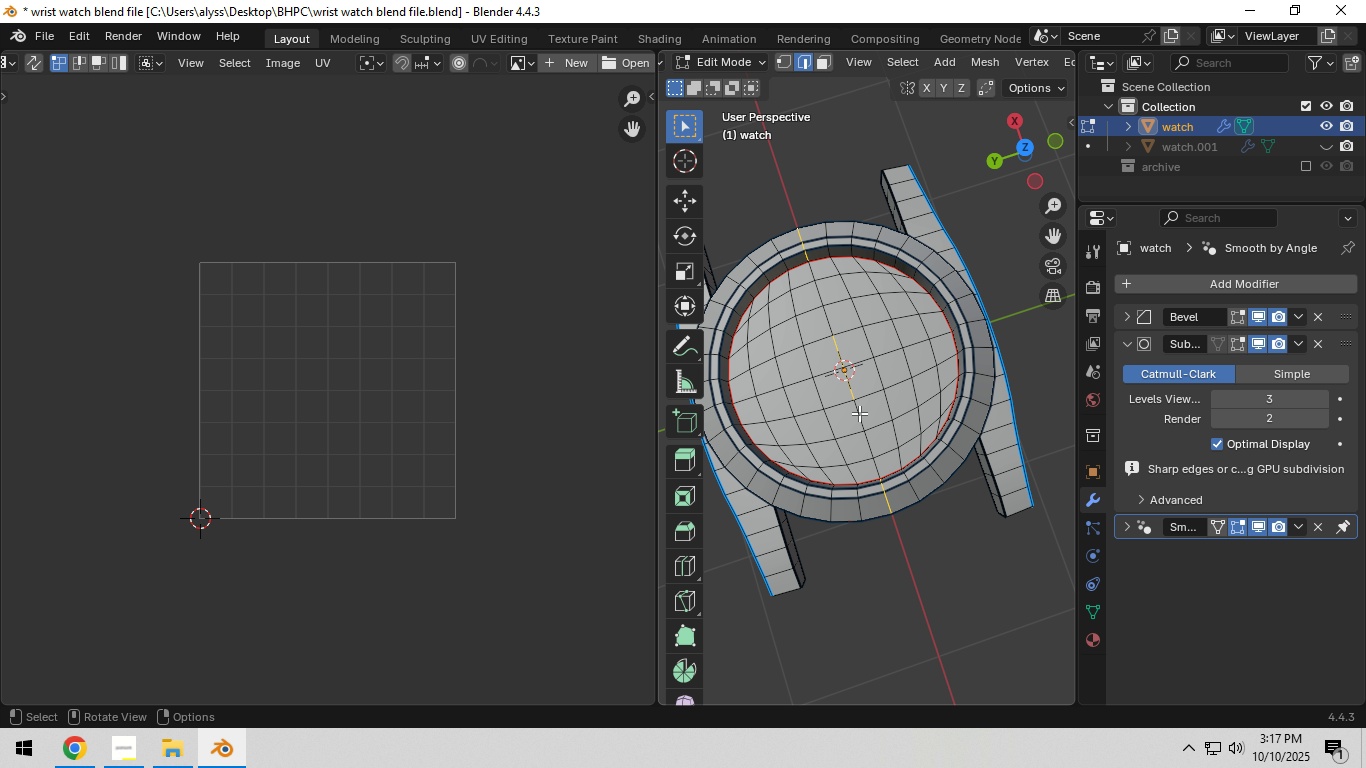 
right_click([859, 413])
 